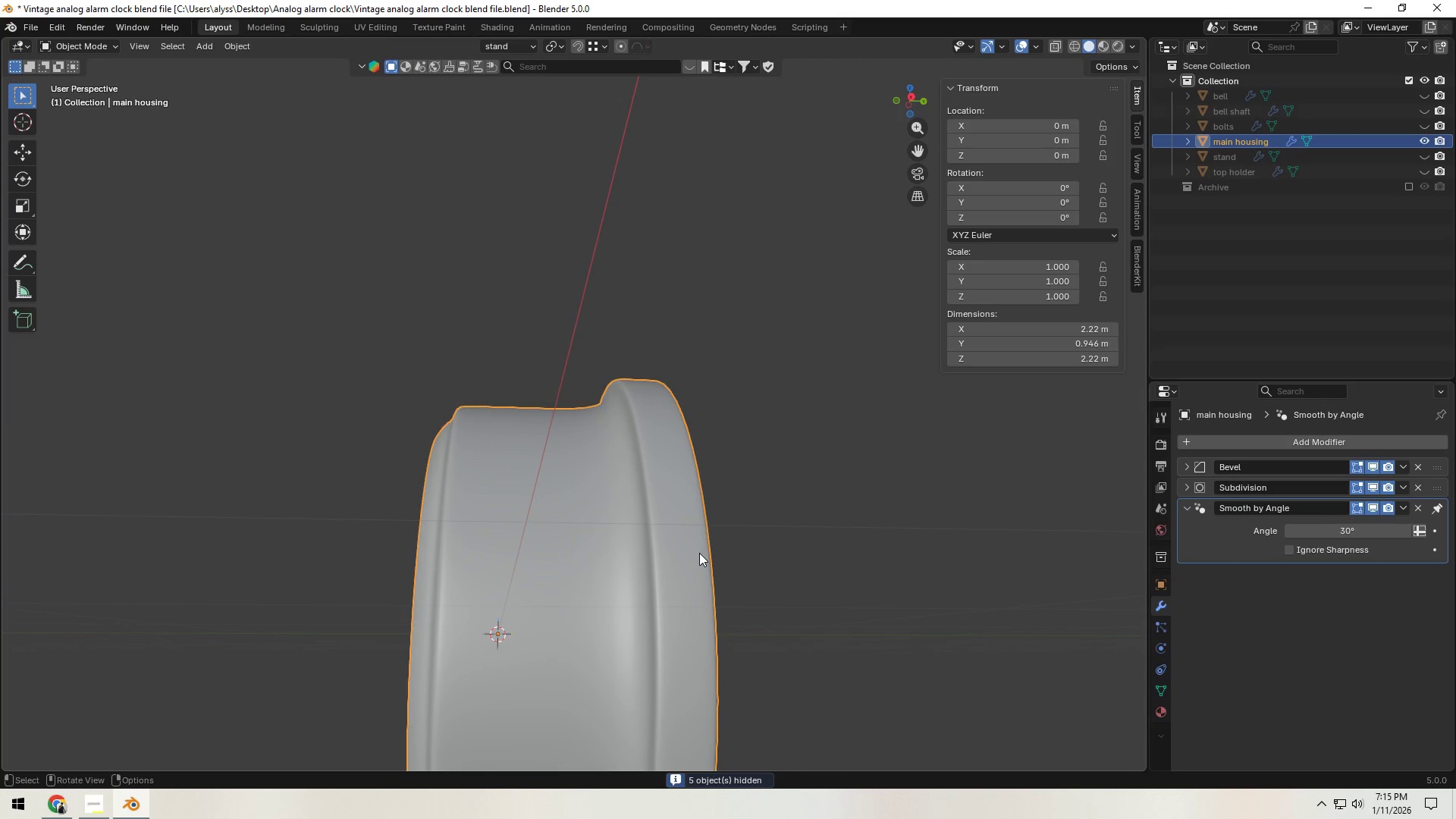 
key(Tab)
 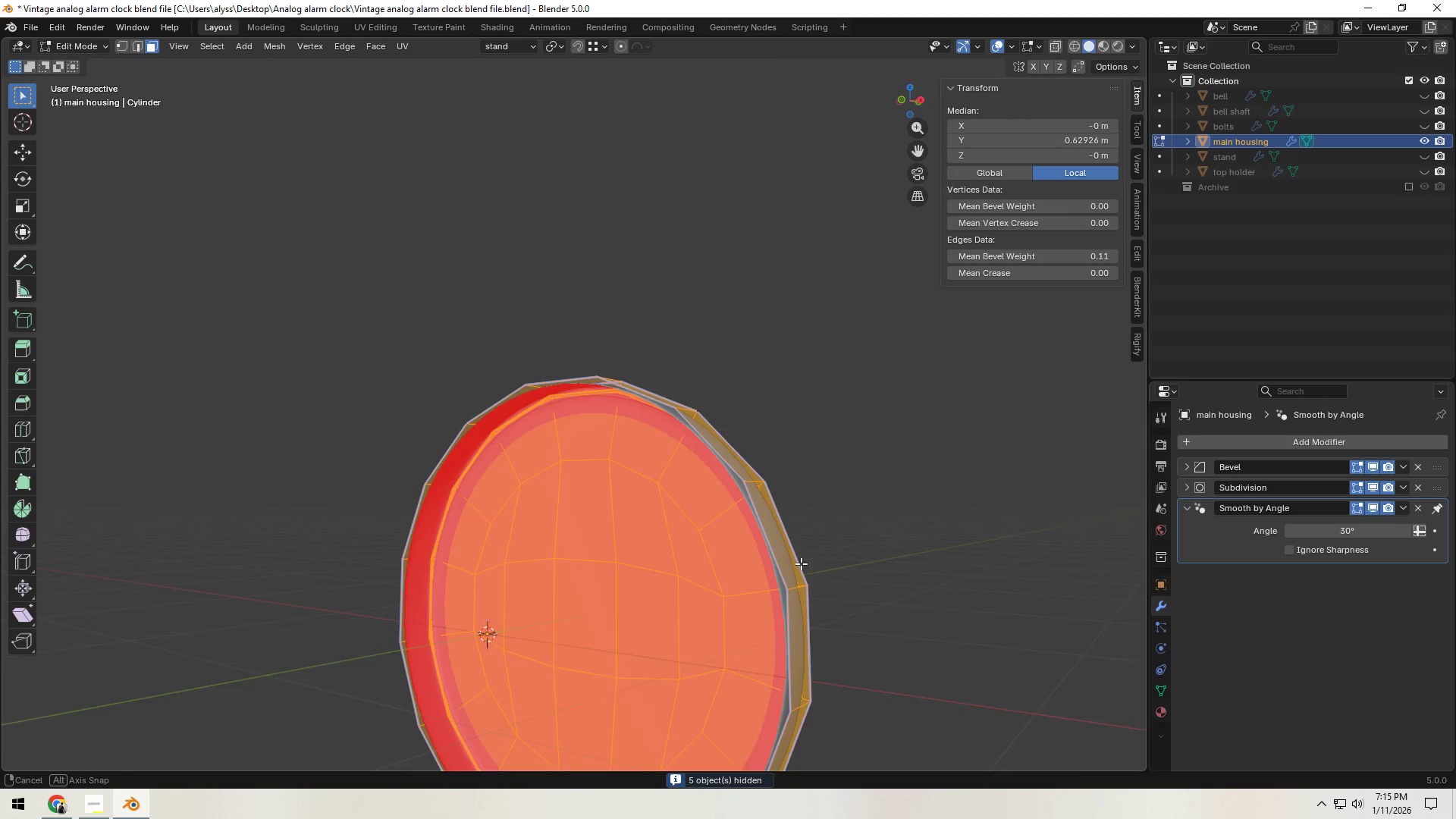 
left_click([892, 557])
 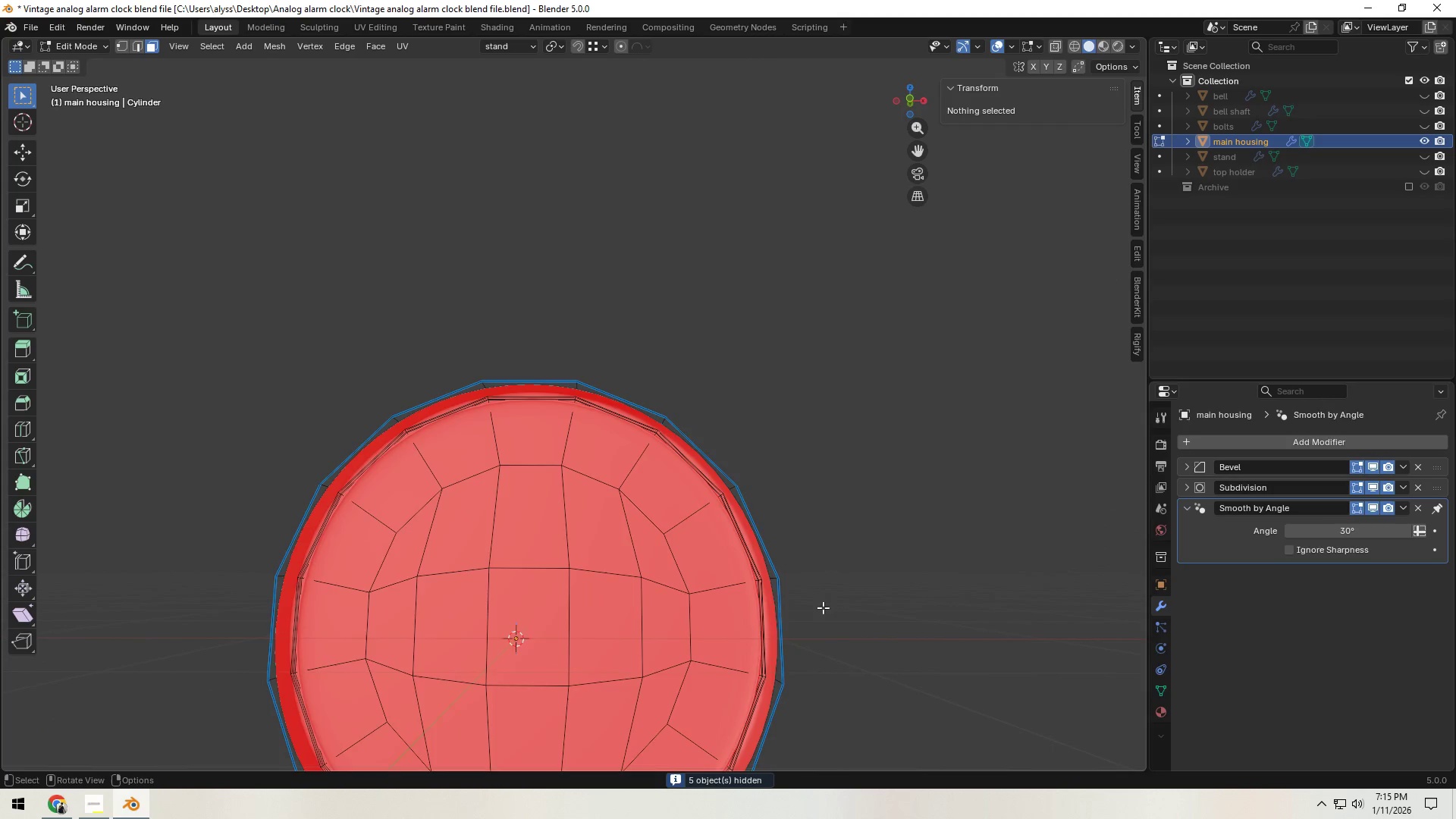 
hold_key(key=ShiftLeft, duration=0.55)
 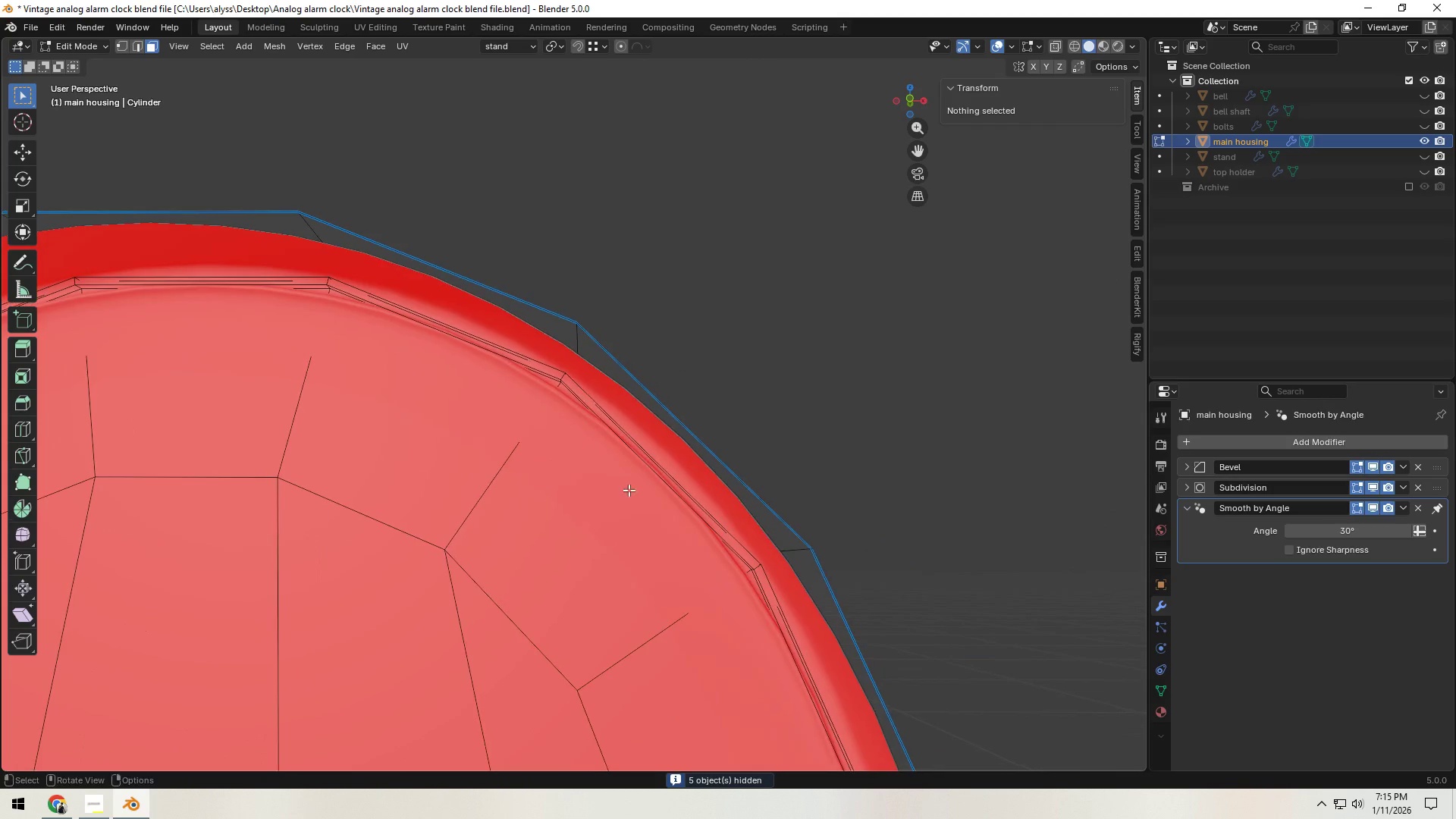 
scroll: coordinate [649, 496], scroll_direction: up, amount: 14.0
 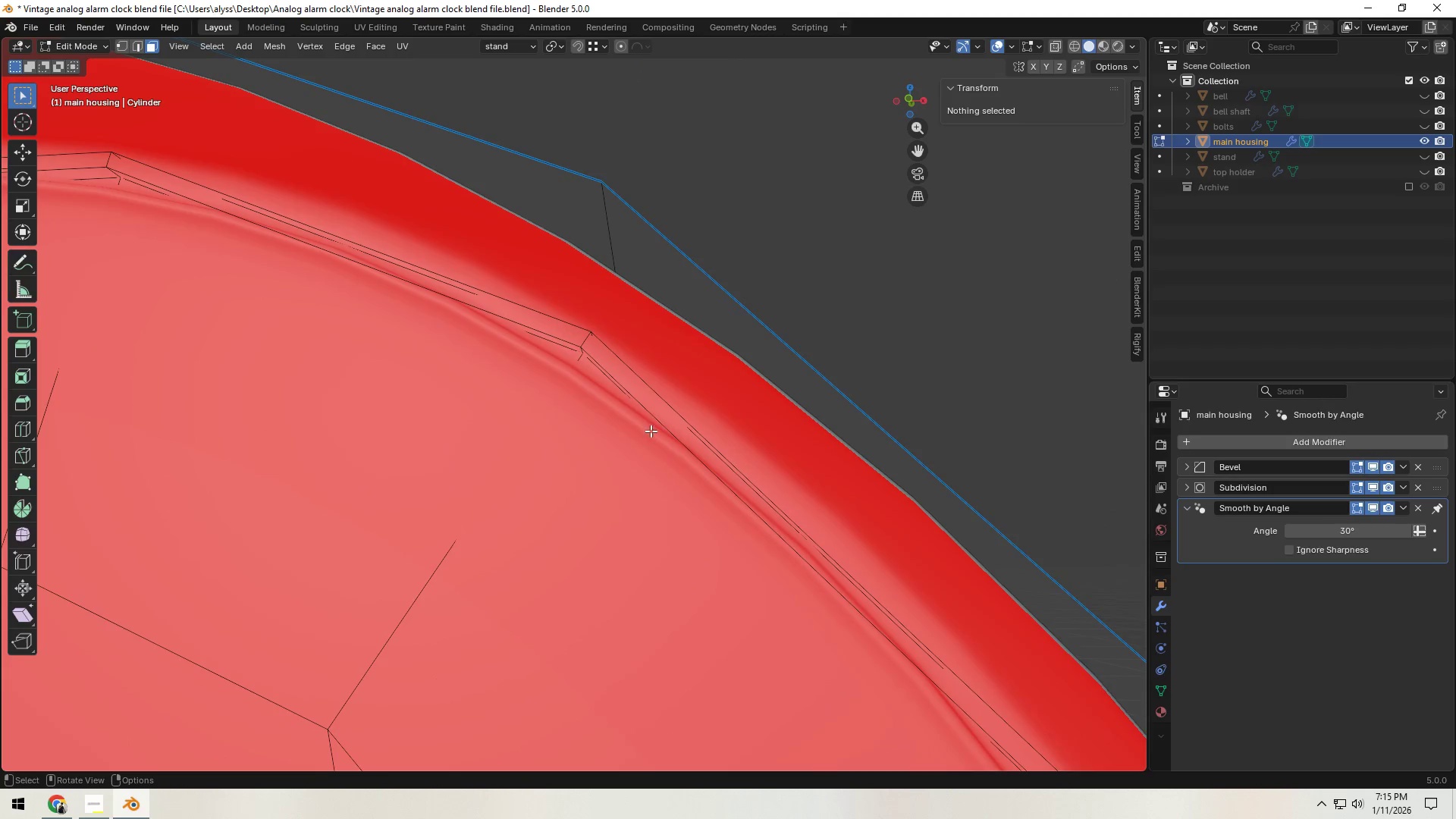 
key(2)
 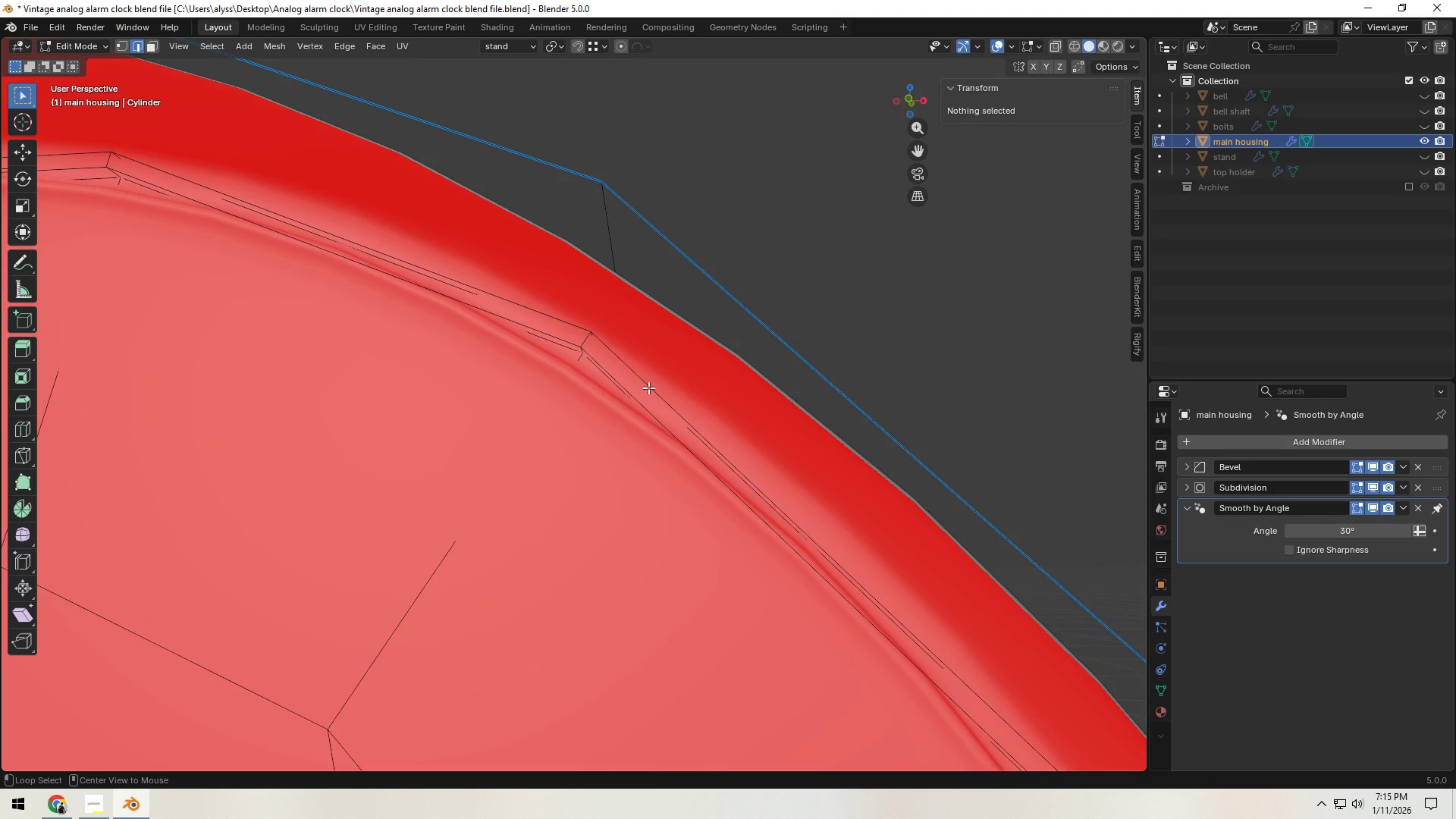 
hold_key(key=AltLeft, duration=1.8)
left_click([648, 388])
 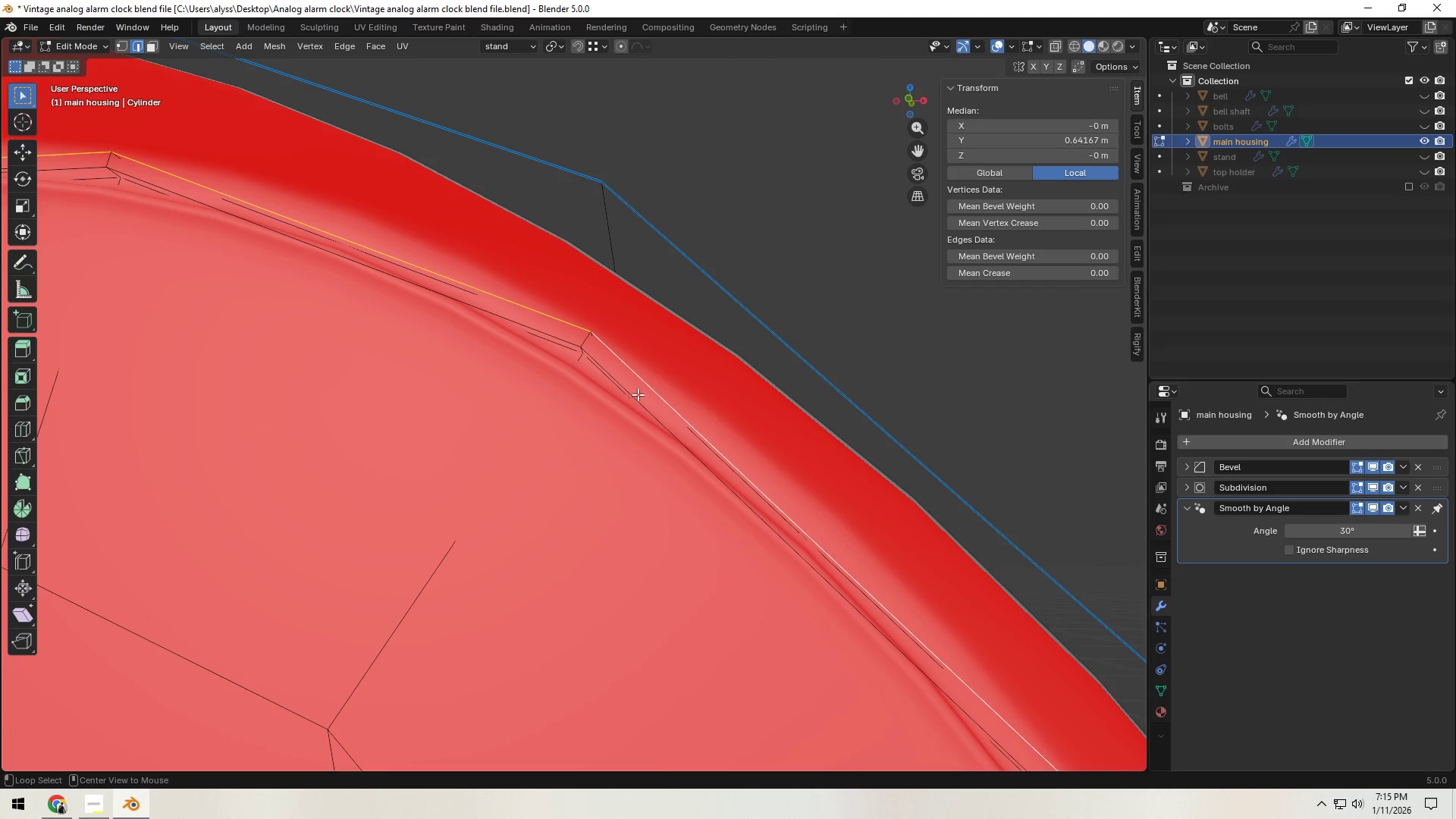 
hold_key(key=ShiftLeft, duration=1.36)
left_click([632, 400])
 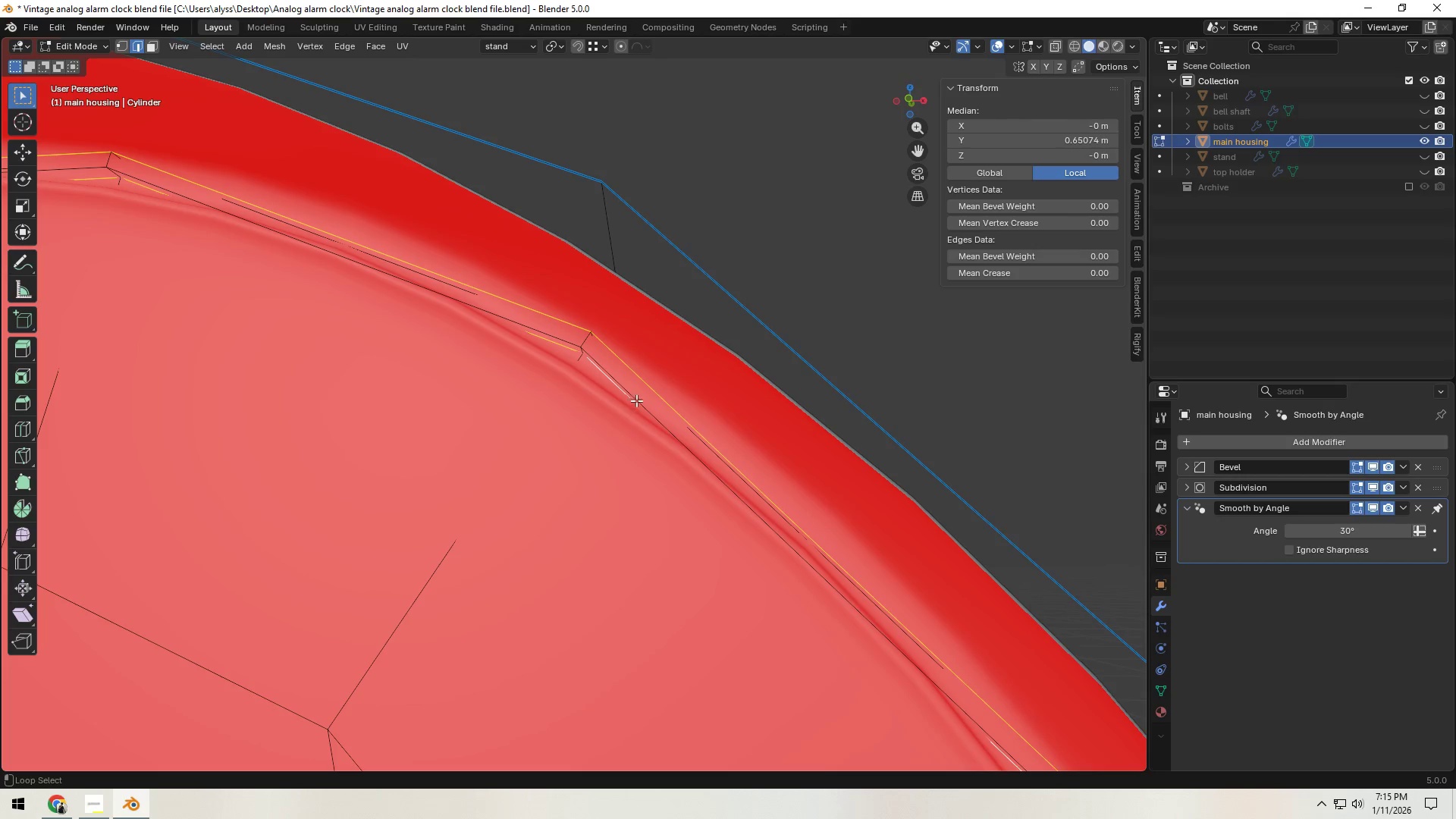 
left_click([637, 400])
 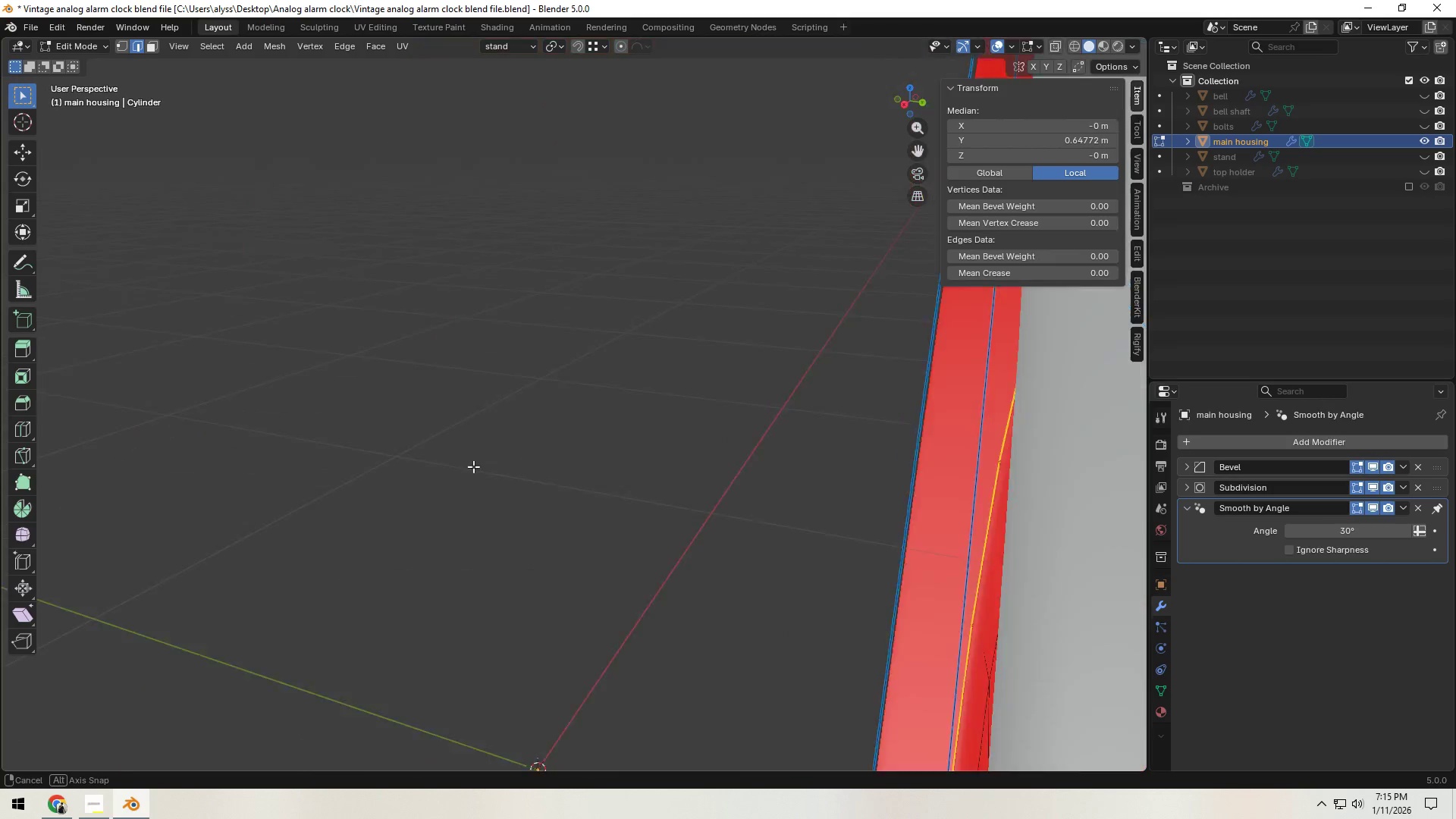 
scroll: coordinate [472, 469], scroll_direction: down, amount: 6.0
 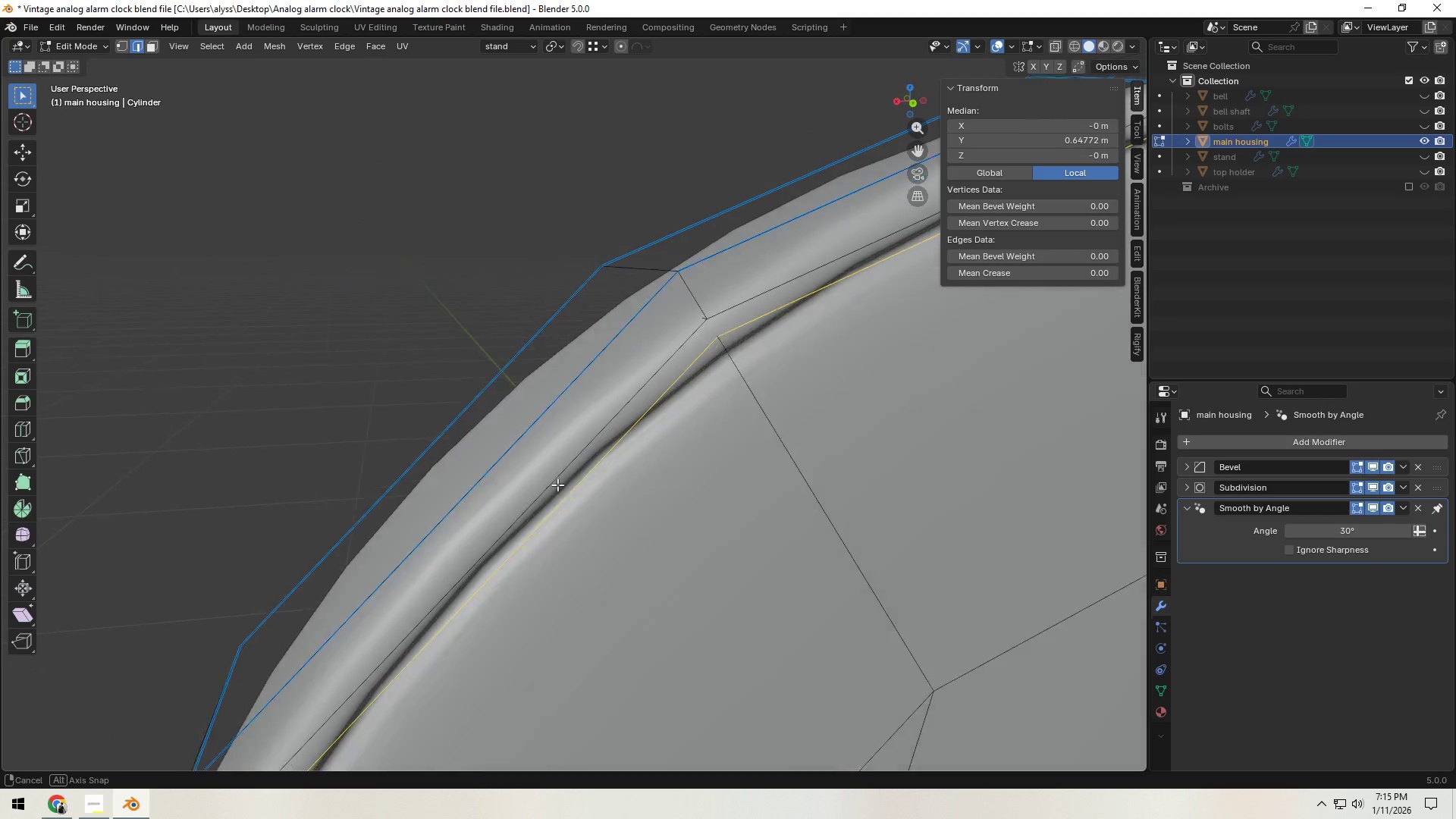 
hold_key(key=ShiftLeft, duration=1.12)
hold_key(key=AltLeft, duration=0.72)
left_click([579, 428])
 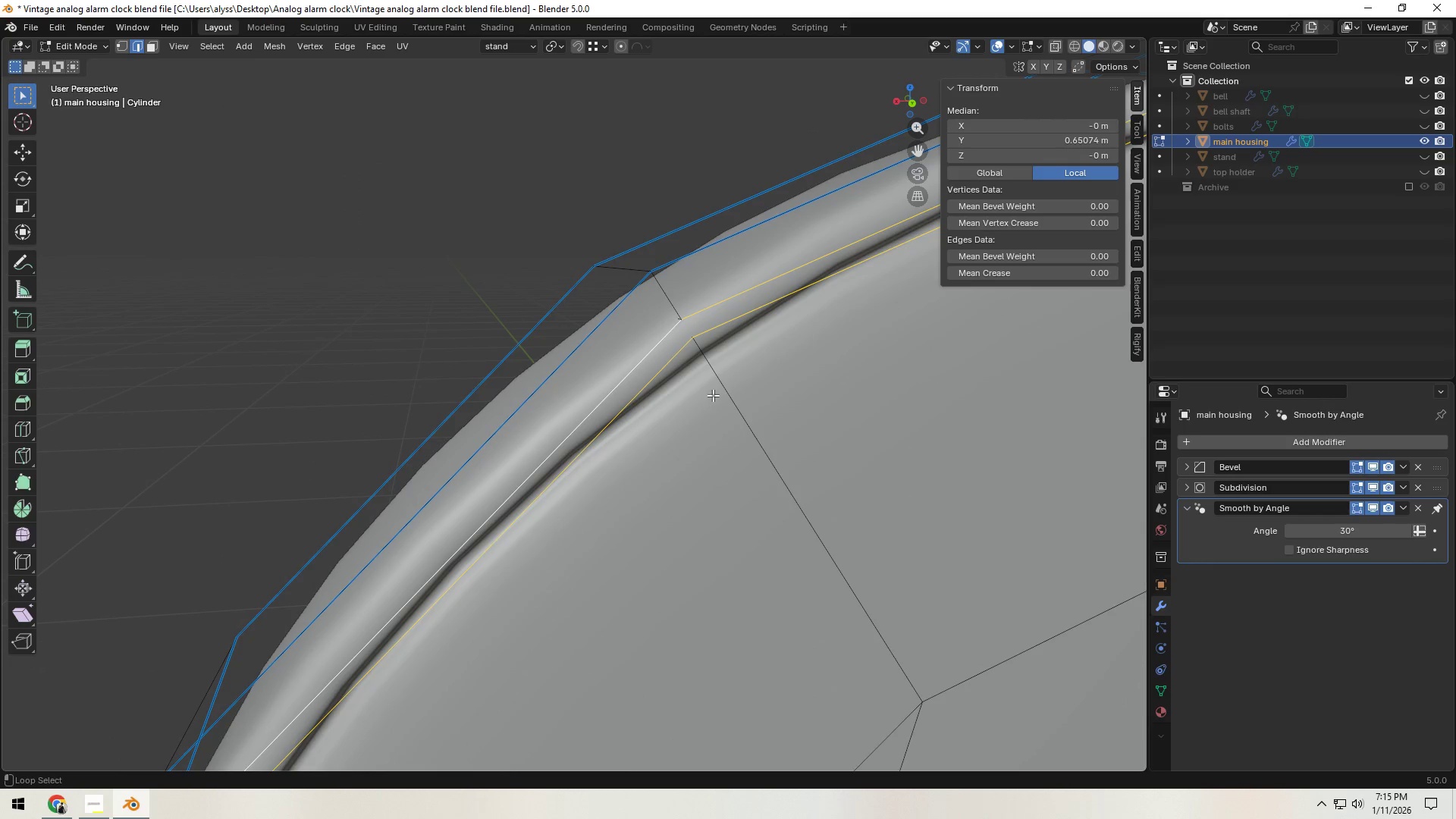 
hold_key(key=AltLeft, duration=14.62)
left_click_drag(start_coordinate=[1068, 259], to_coordinate=[1079, 259])
 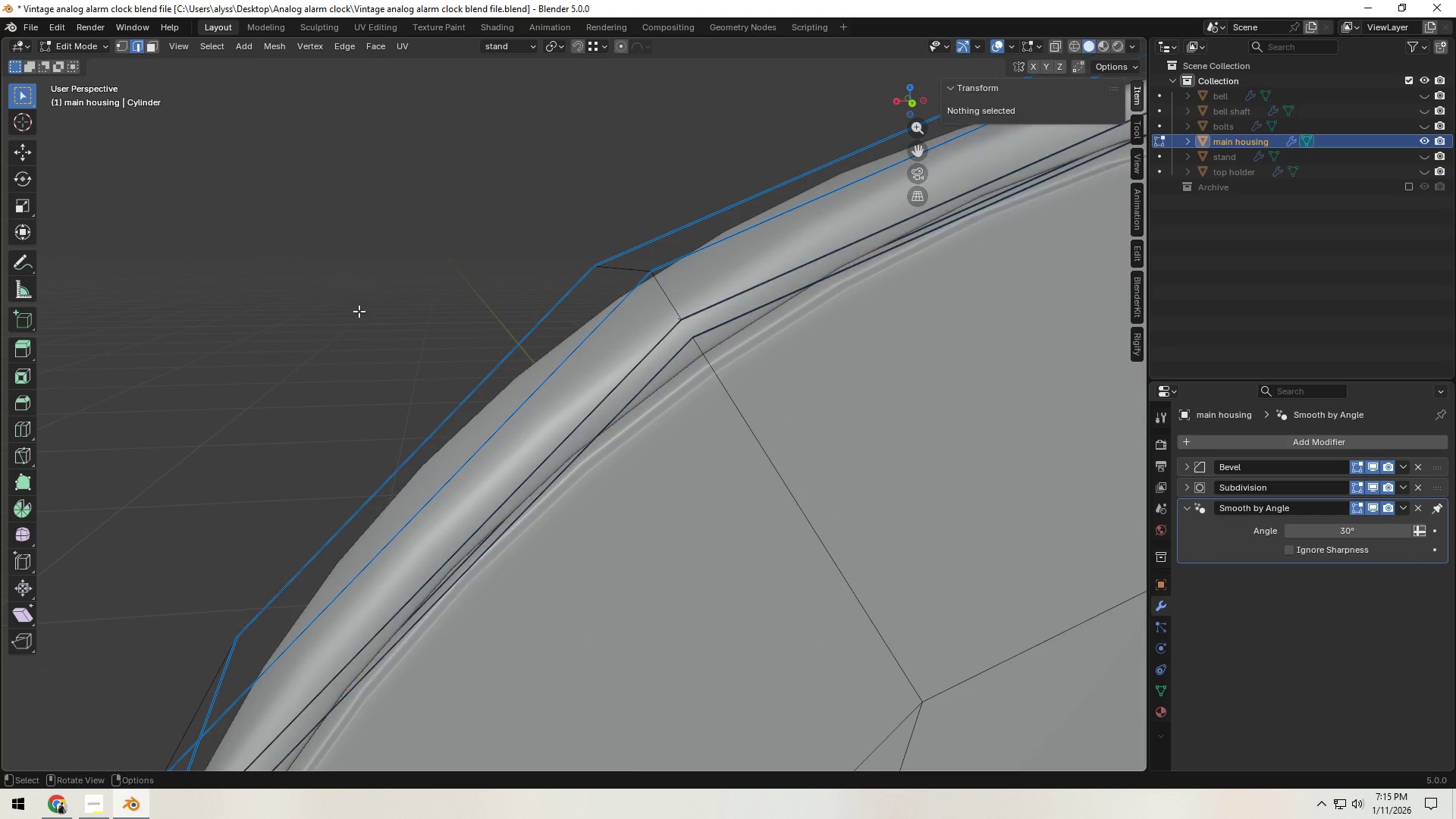 
hold_key(key=ControlLeft, duration=1.5)
 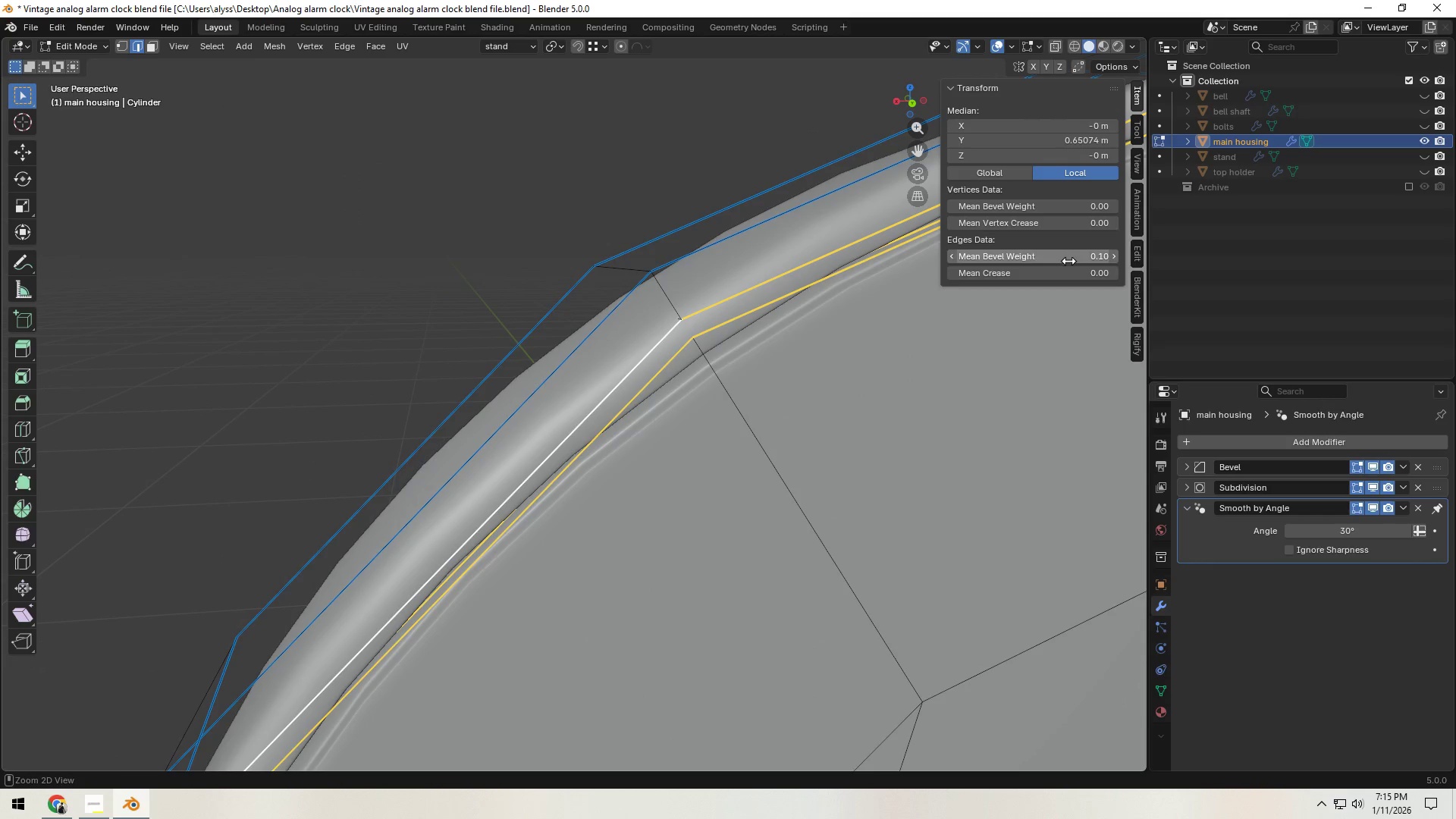 
key(Control+ControlLeft)
 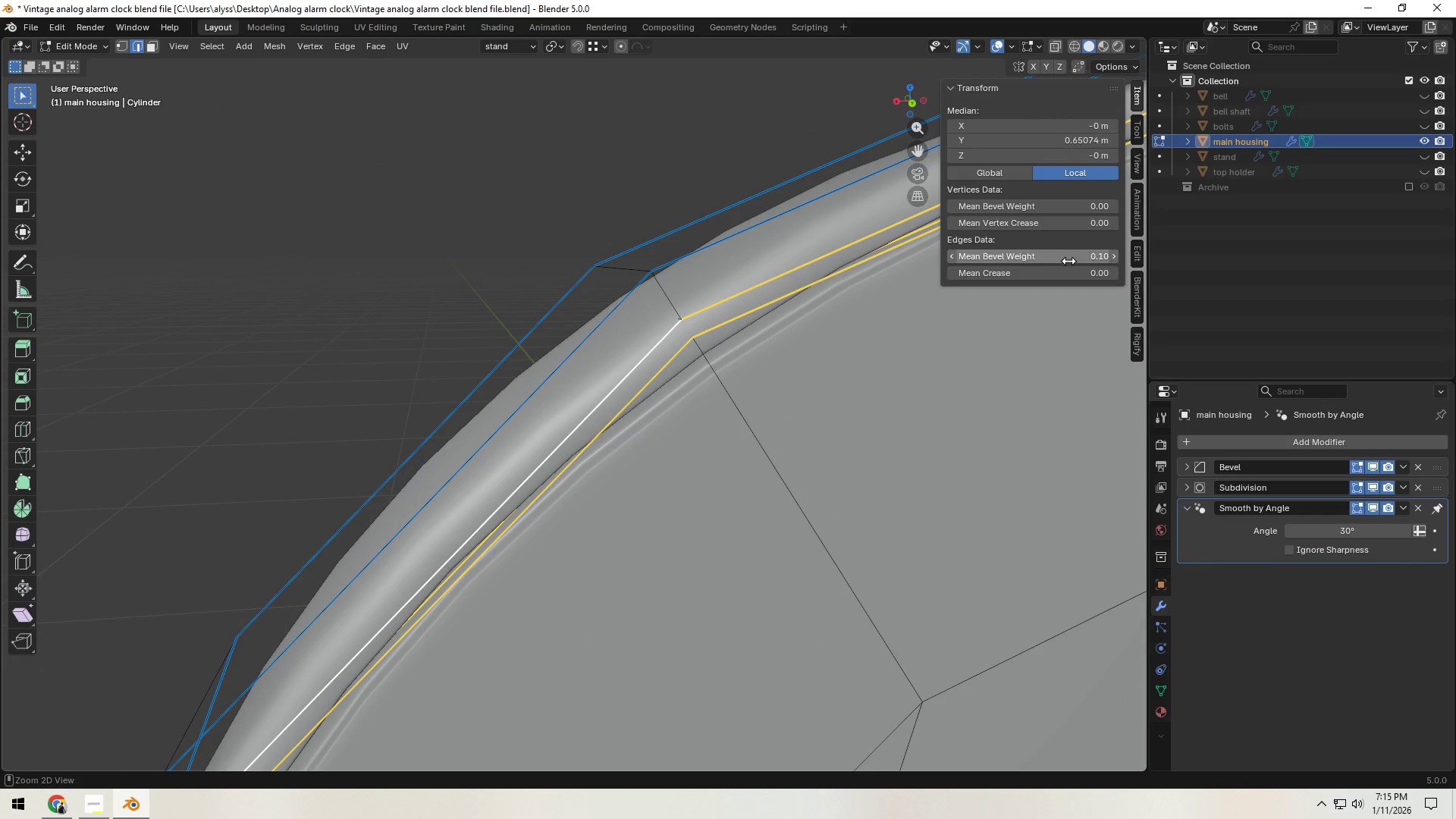 
key(Control+ControlLeft)
 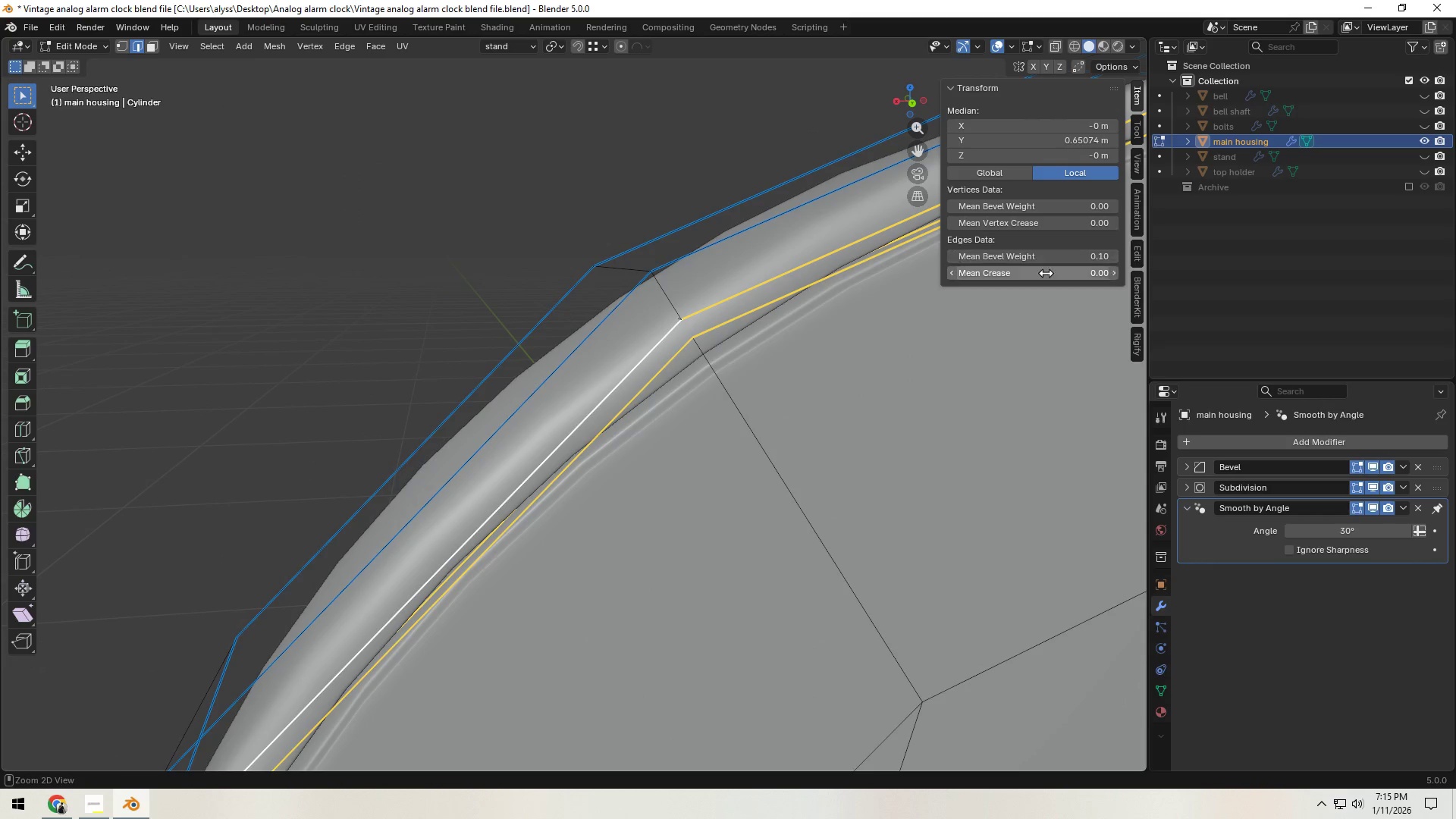 
key(Control+ControlLeft)
 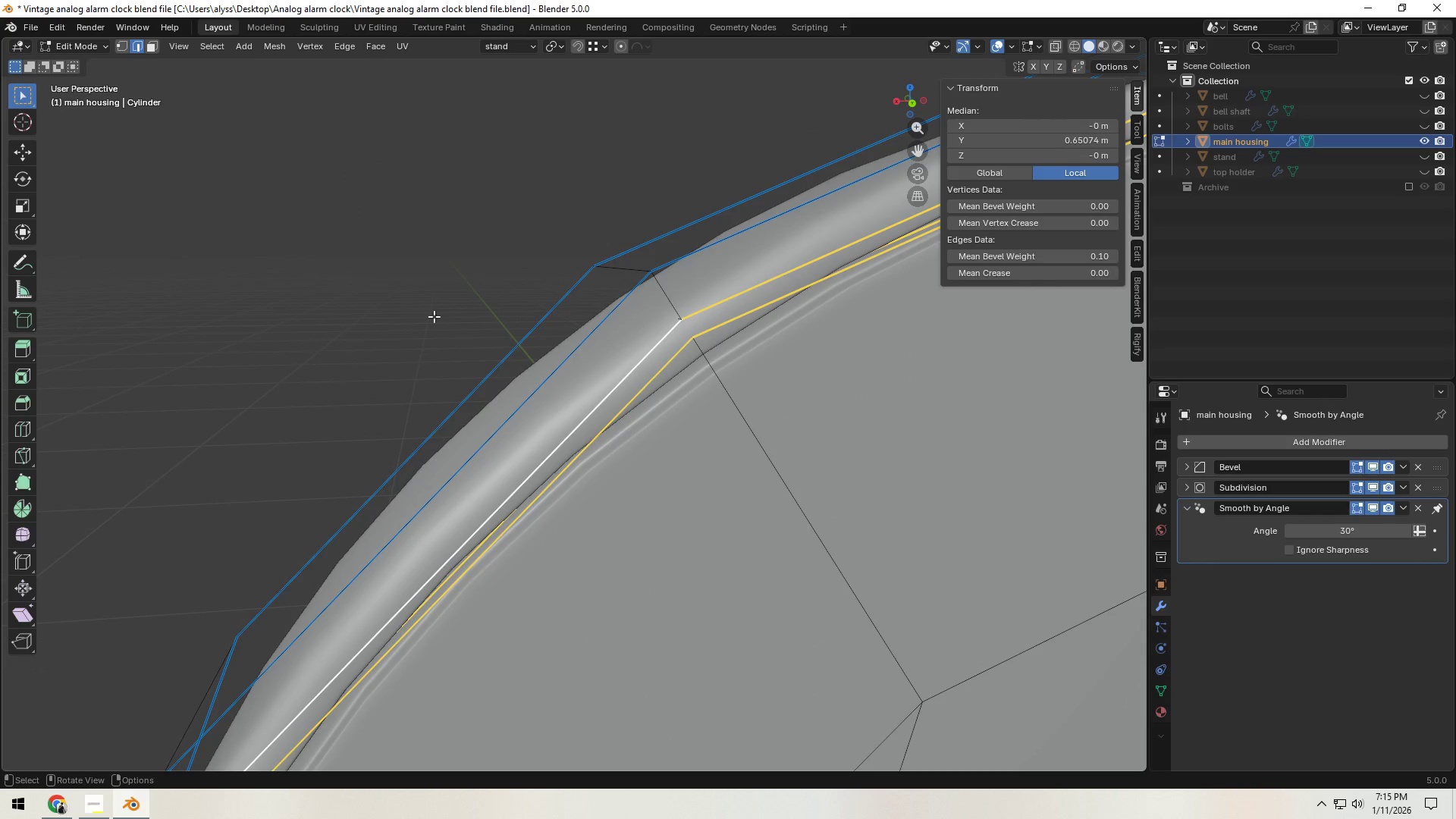 
left_click([359, 311])
 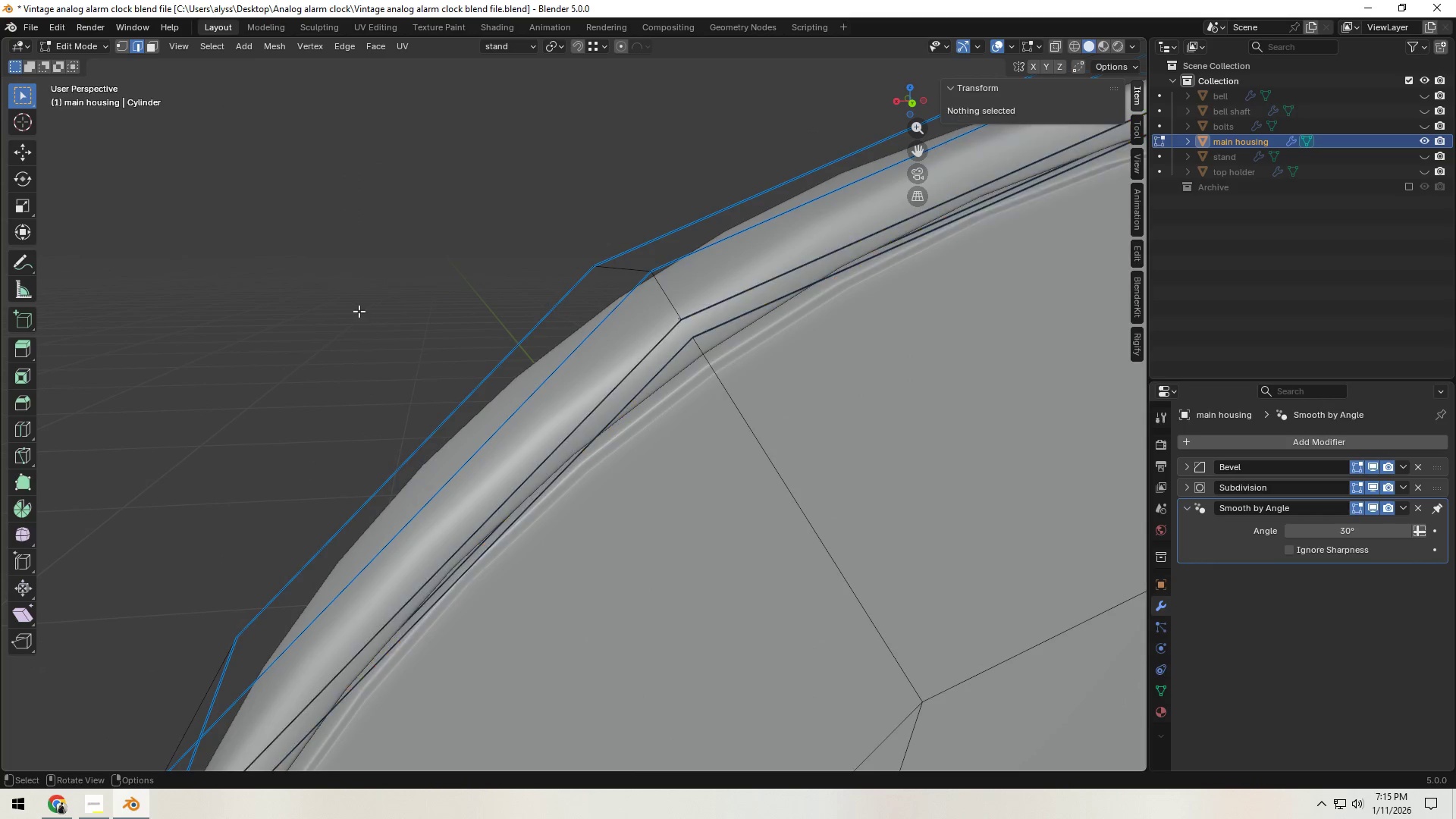 
key(Tab)
 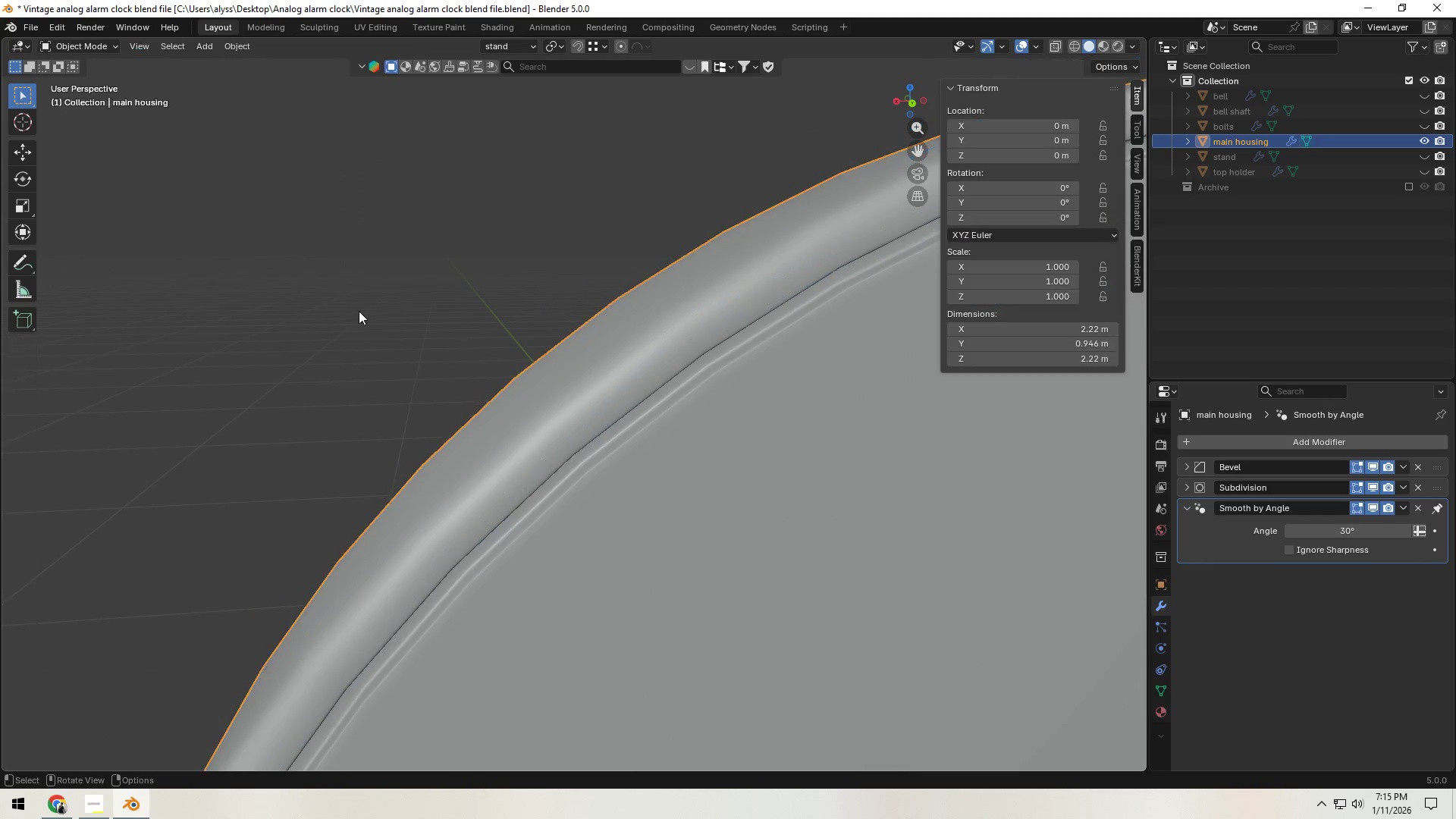 
left_click([384, 324])
 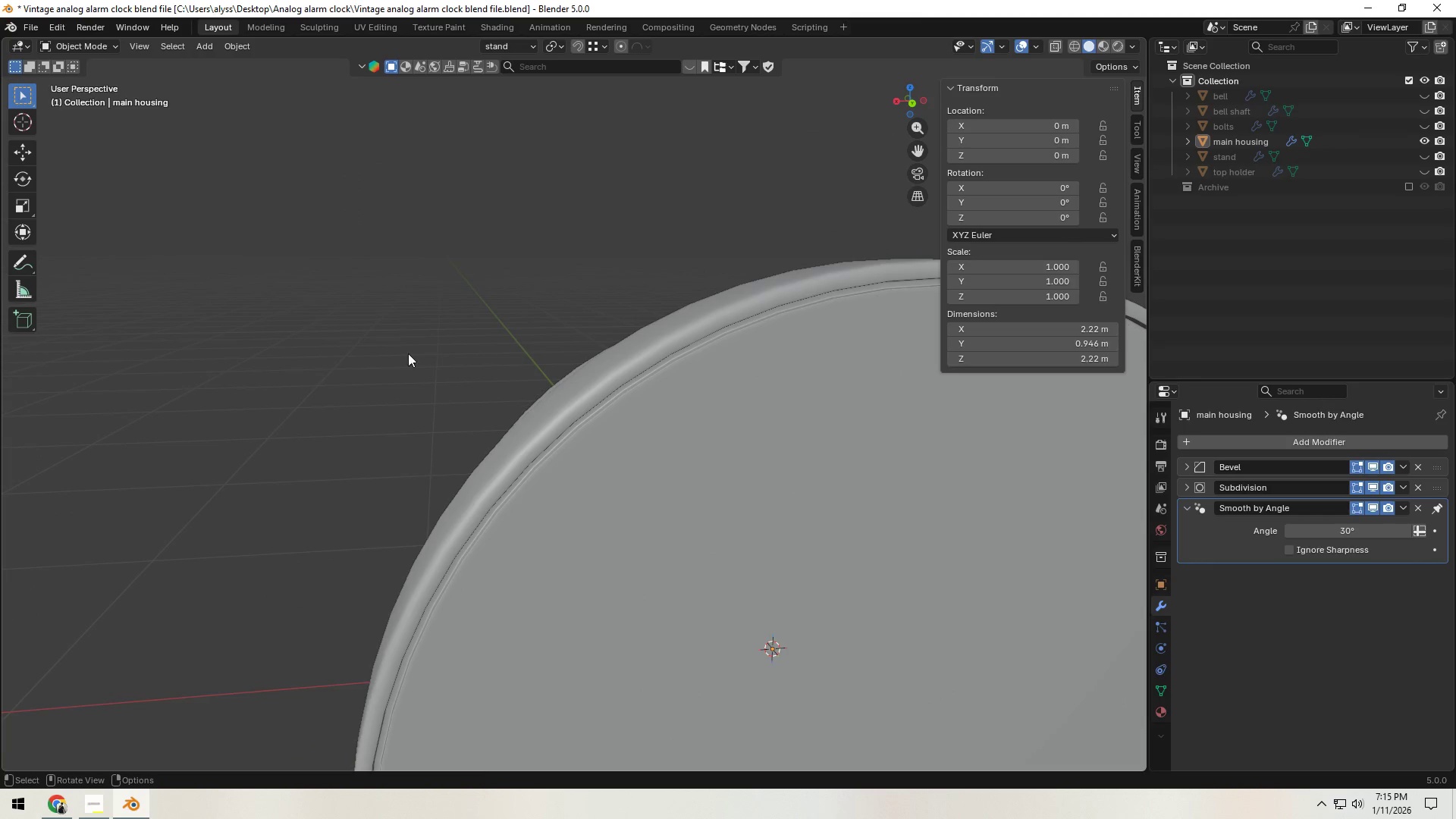 
scroll: coordinate [449, 385], scroll_direction: down, amount: 12.0
 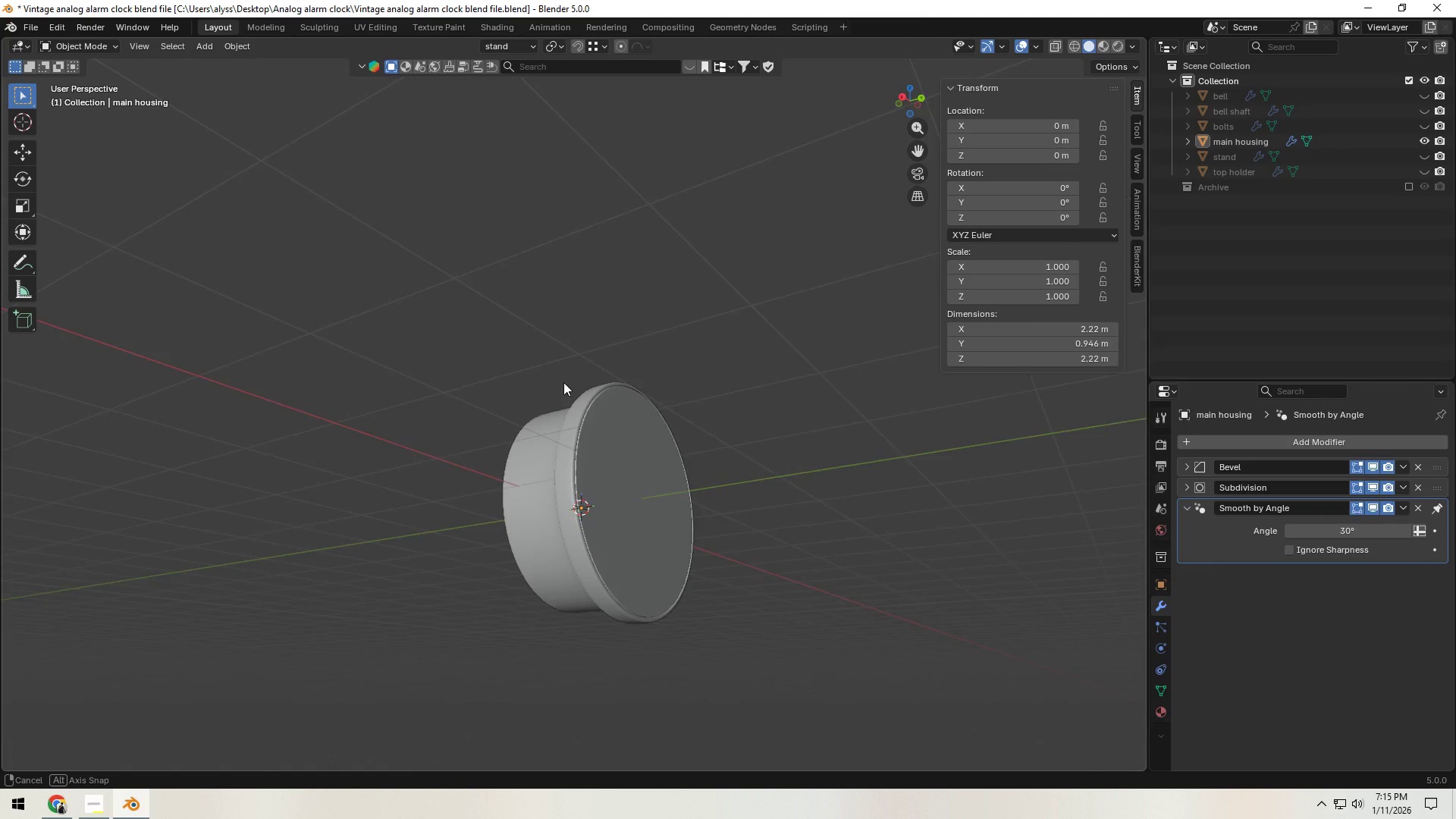 
hold_key(key=ShiftLeft, duration=0.44)
 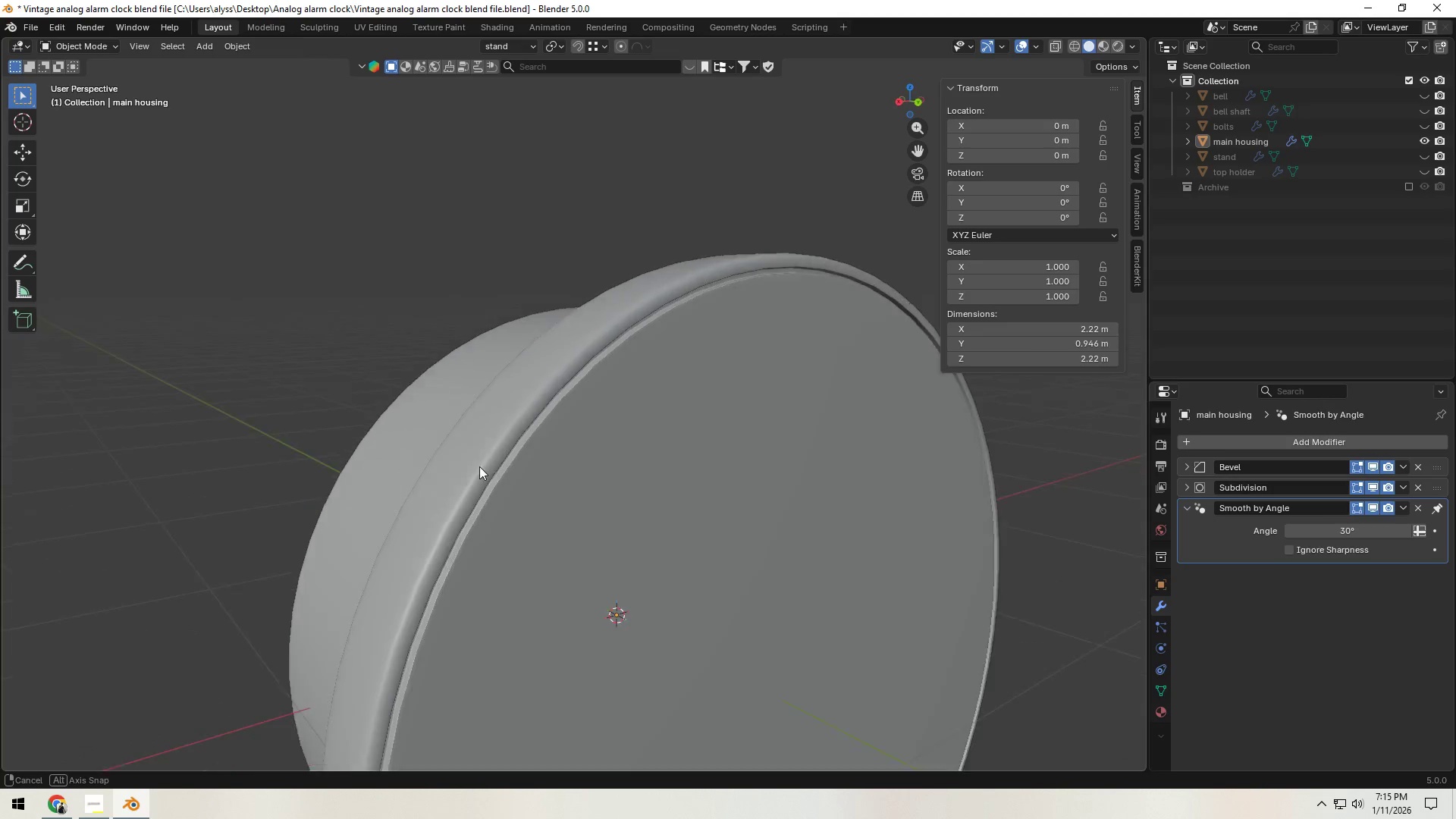 
scroll: coordinate [572, 467], scroll_direction: up, amount: 12.0
 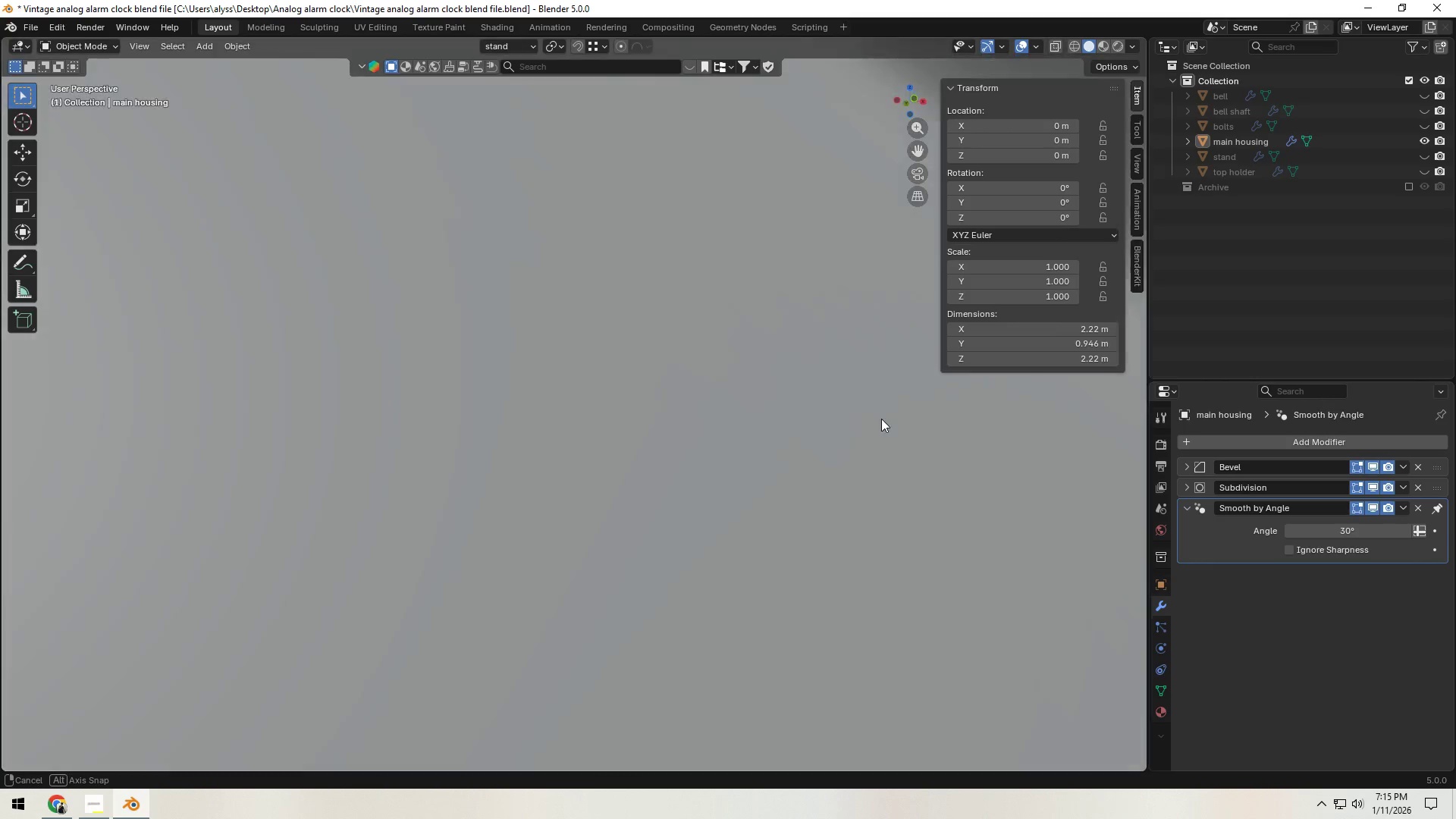 
key(Tab)
 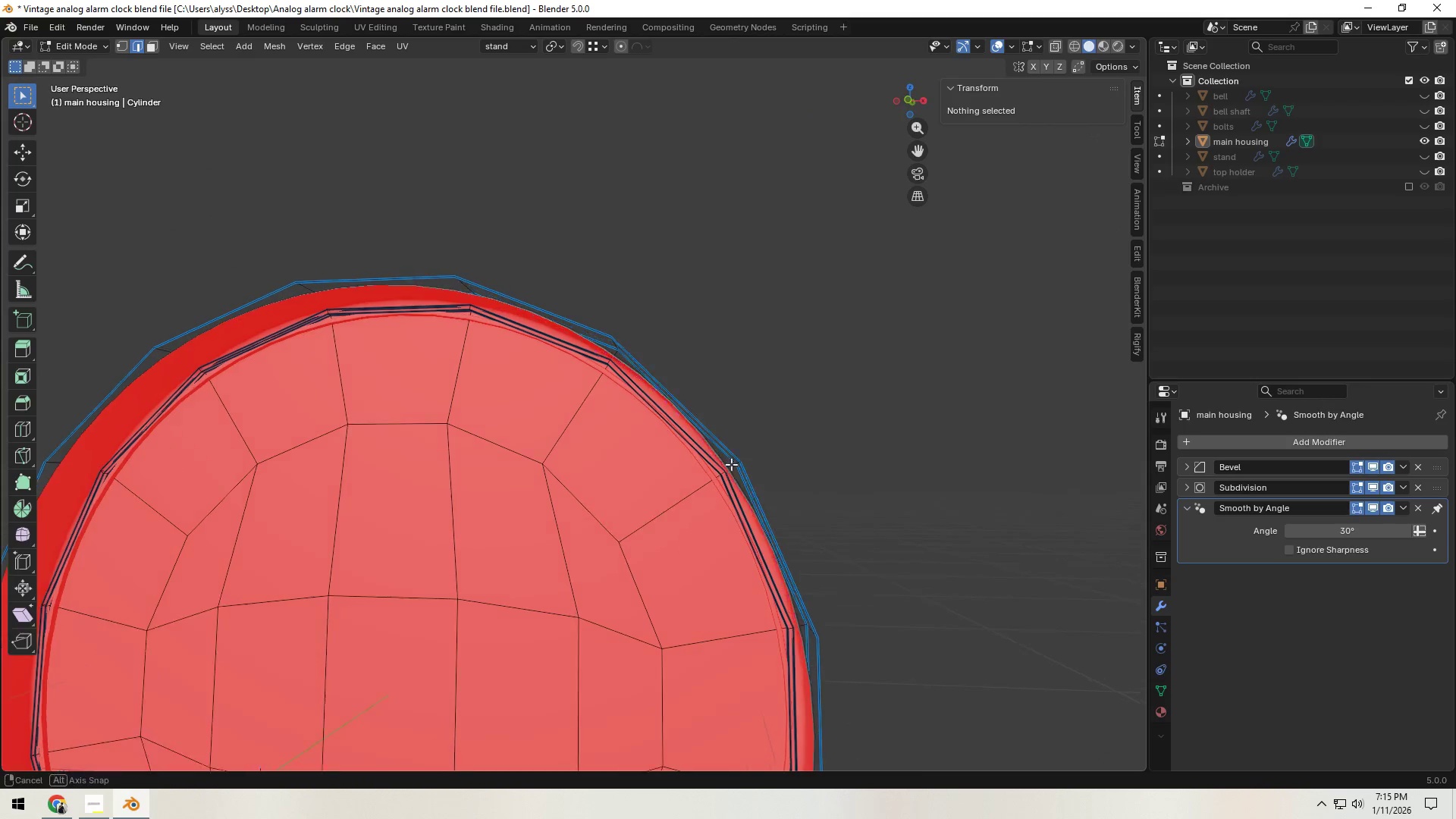 
scroll: coordinate [816, 438], scroll_direction: down, amount: 5.0
 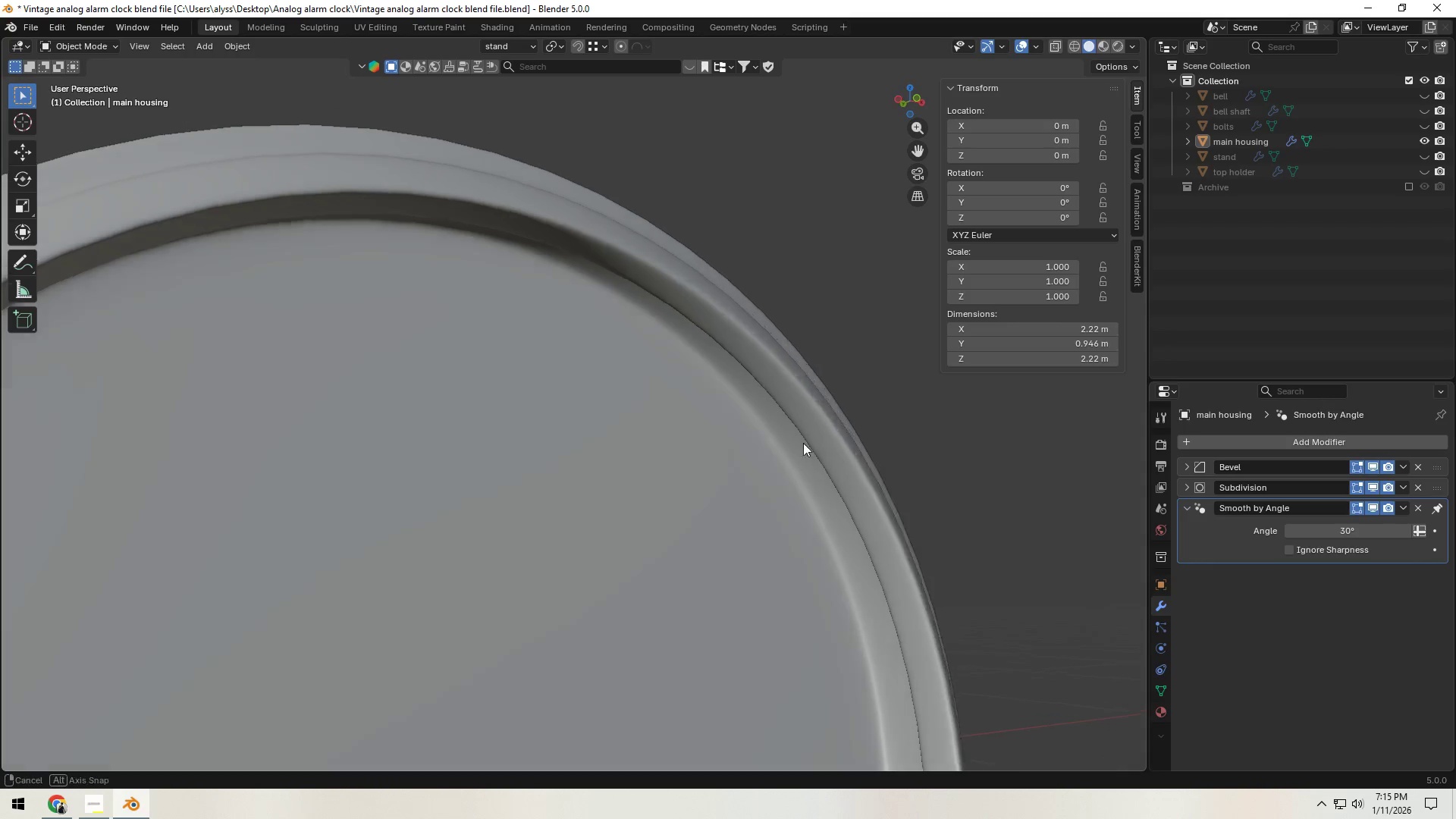 
key(3)
 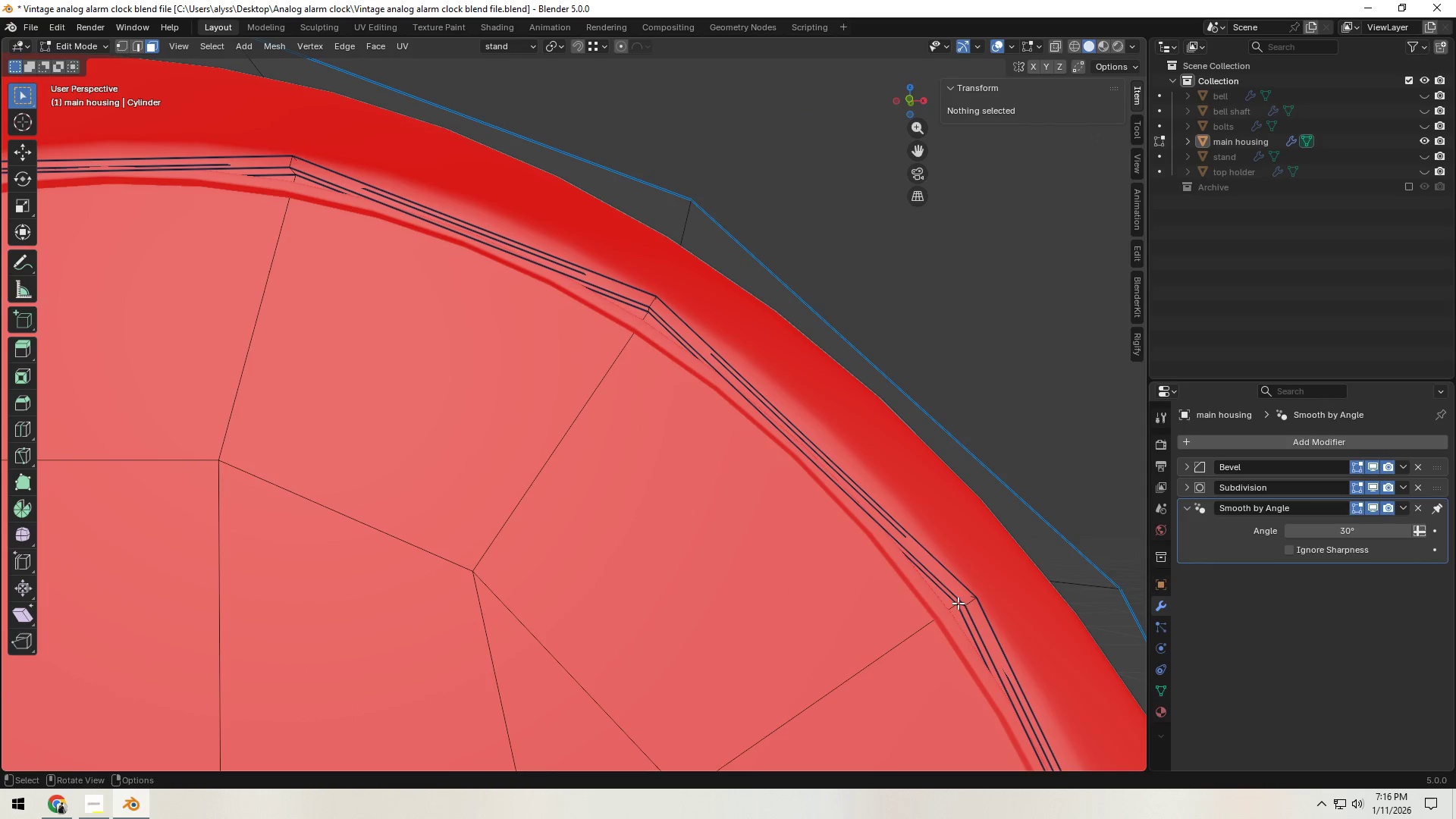 
scroll: coordinate [754, 472], scroll_direction: up, amount: 6.0
 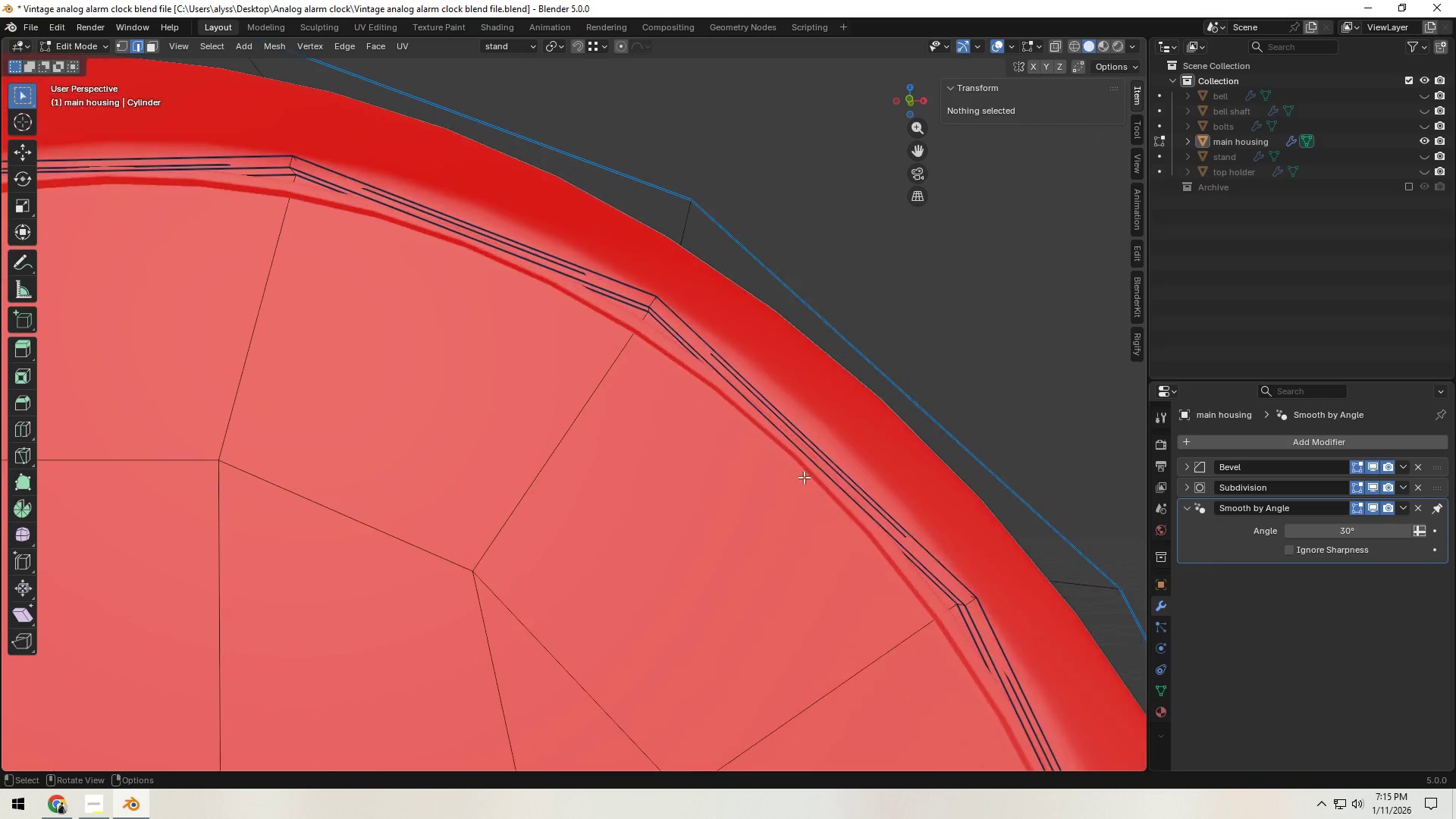 
hold_key(key=AltLeft, duration=0.58)
left_click([971, 601])
 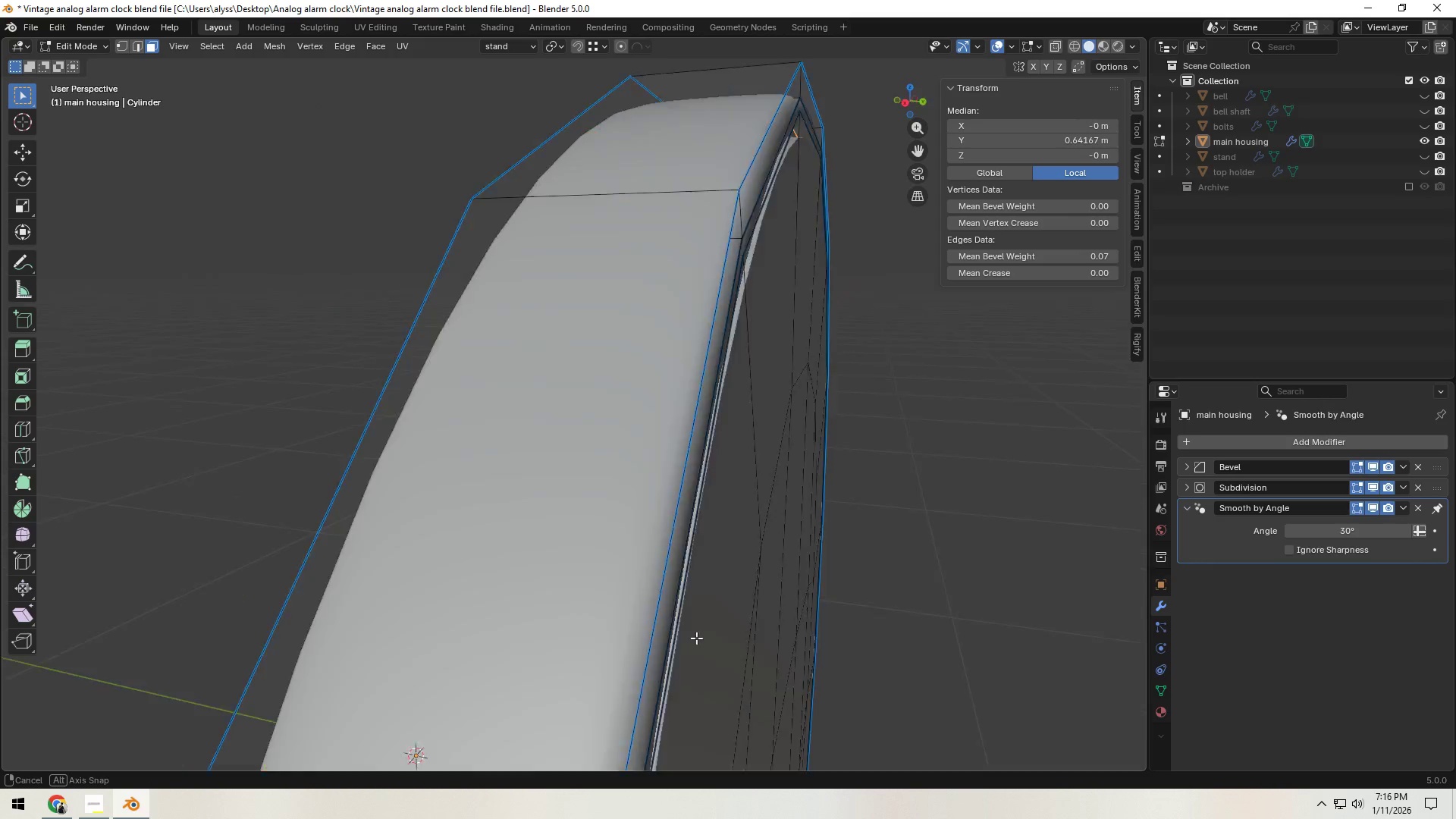 
scroll: coordinate [585, 620], scroll_direction: down, amount: 4.0
 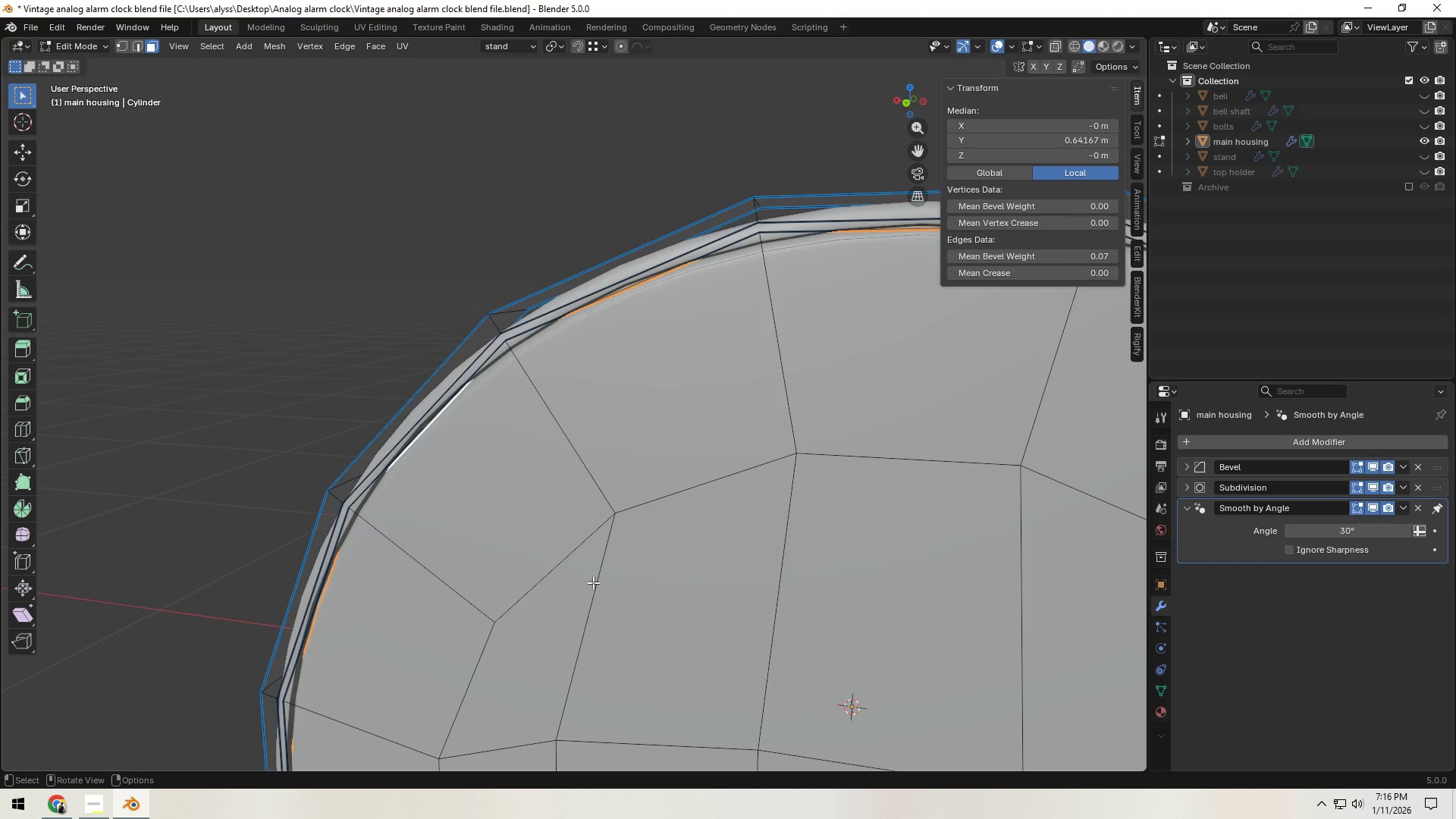 
type(1x)
 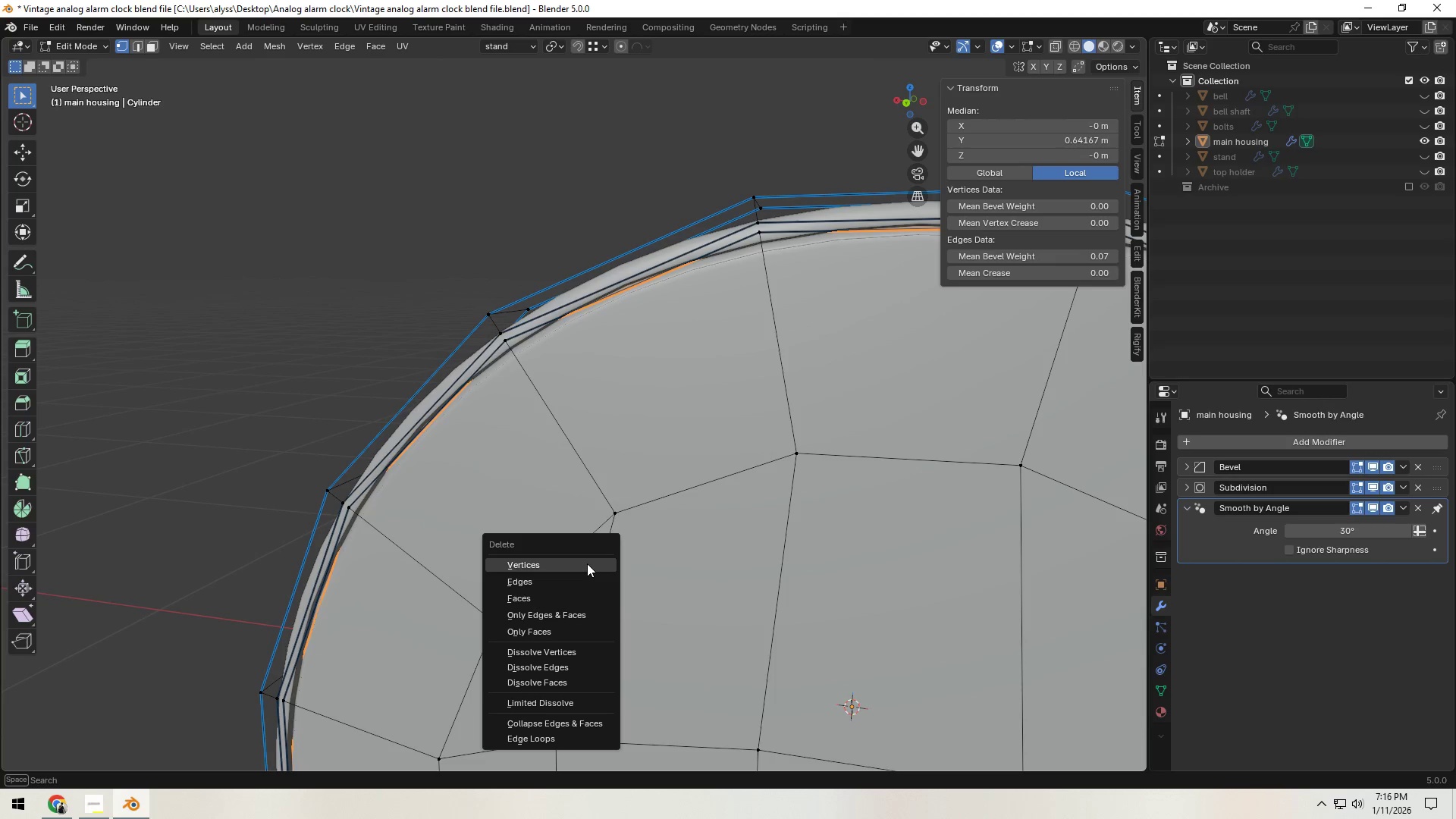 
left_click([587, 563])
 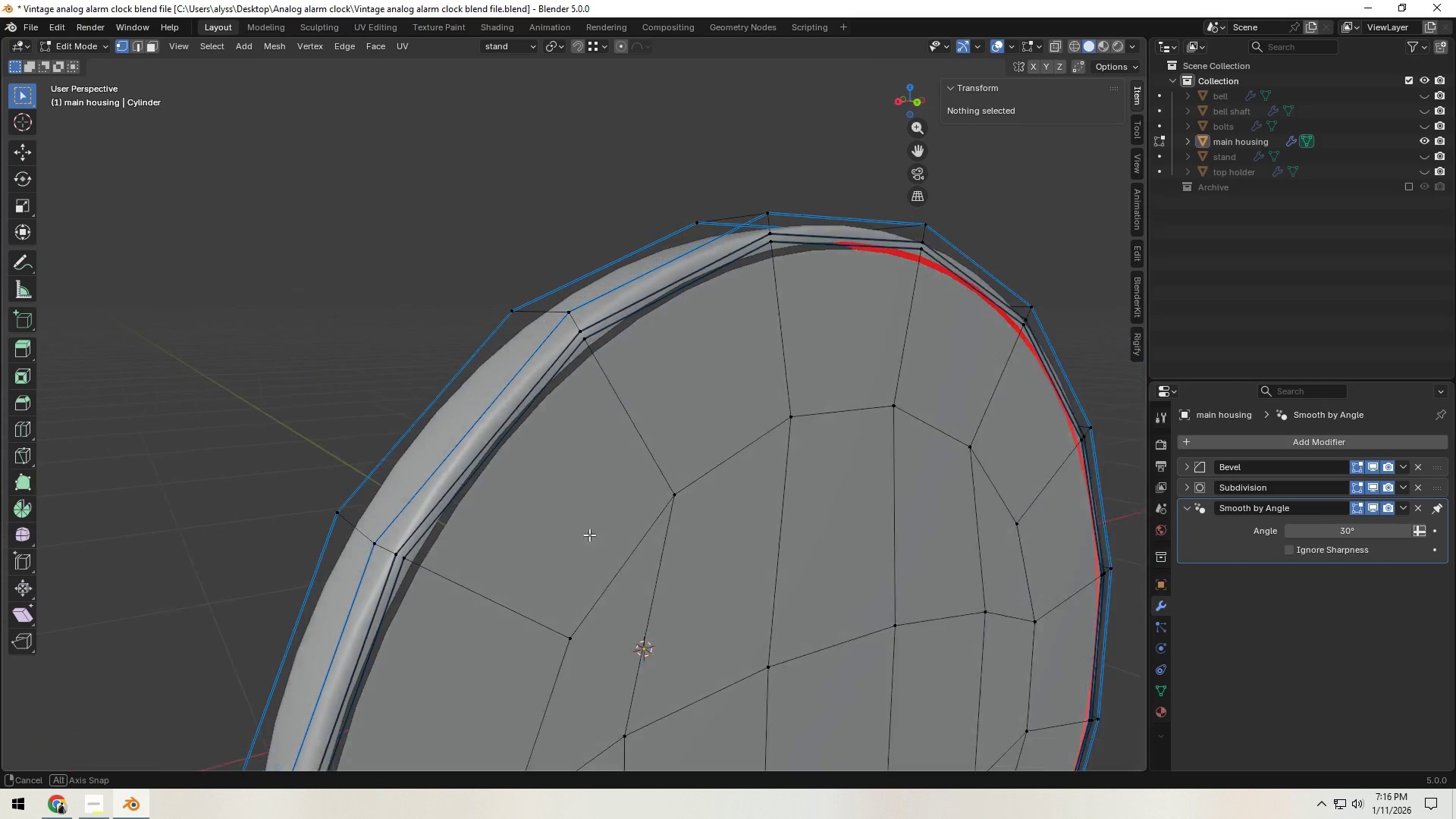 
hold_key(key=ShiftLeft, duration=0.38)
 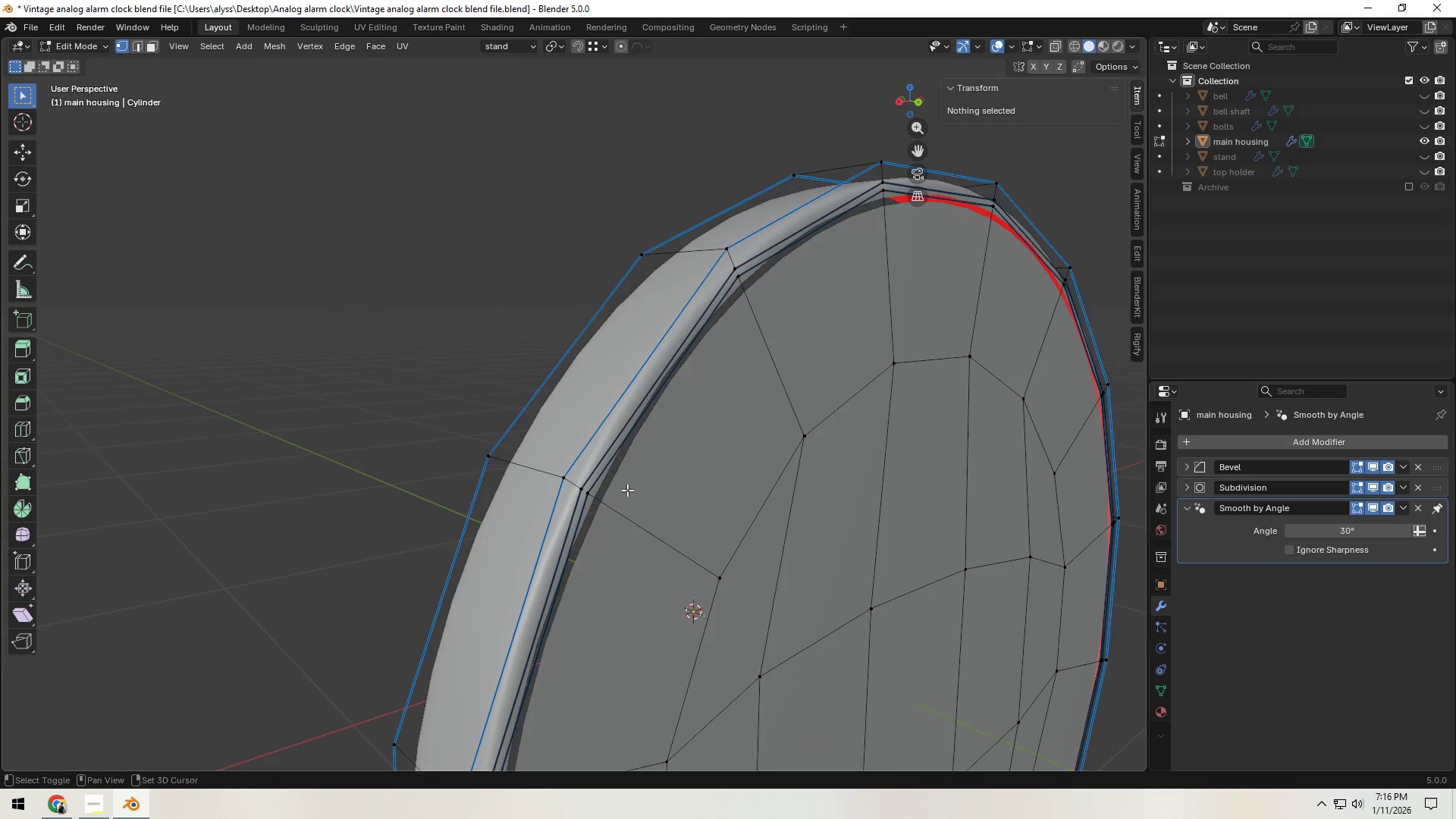 
scroll: coordinate [627, 490], scroll_direction: up, amount: 2.0
 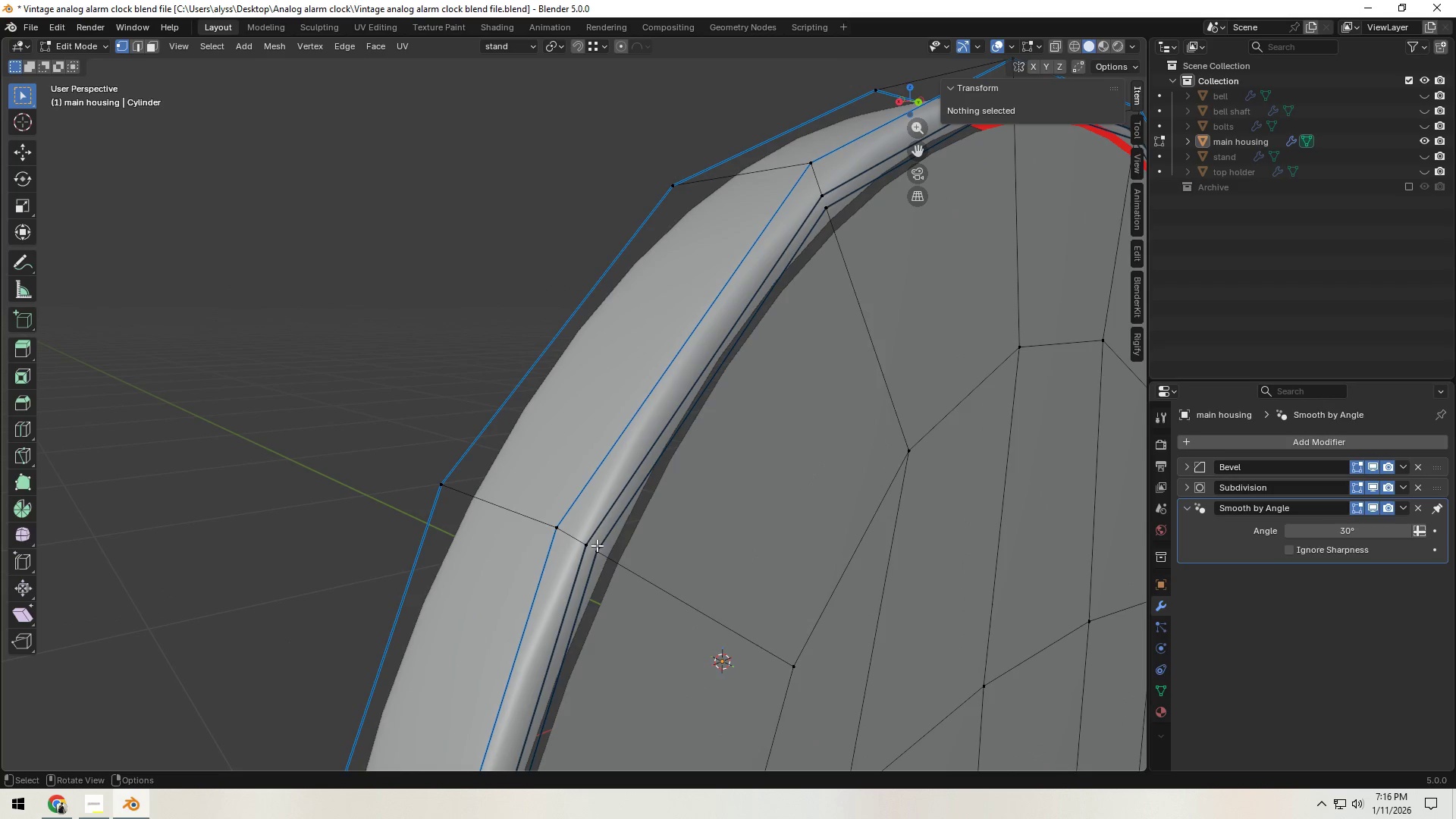 
hold_key(key=AltLeft, duration=0.61)
left_click([542, 565])
 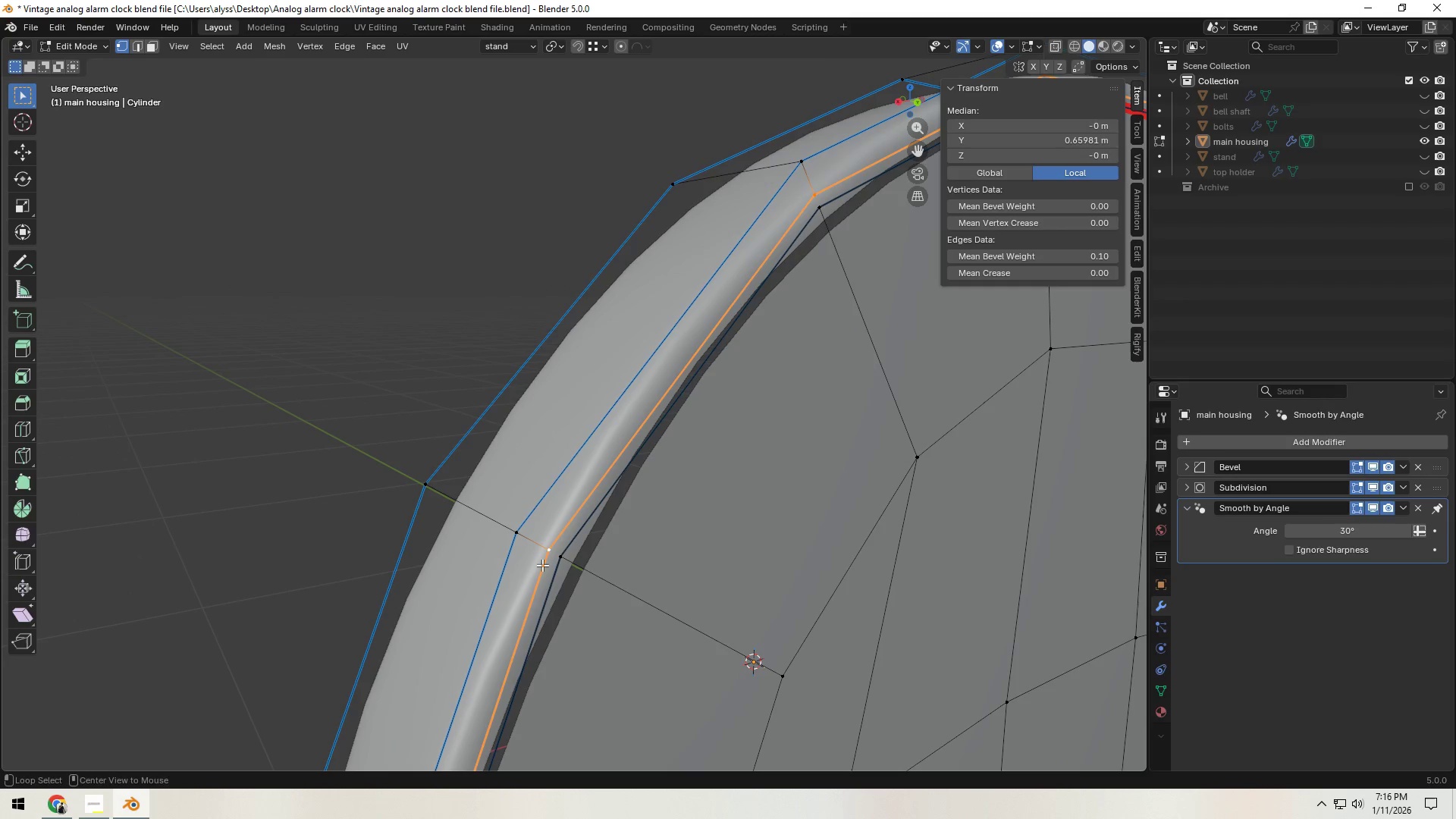 
hold_key(key=AltLeft, duration=11.75)
 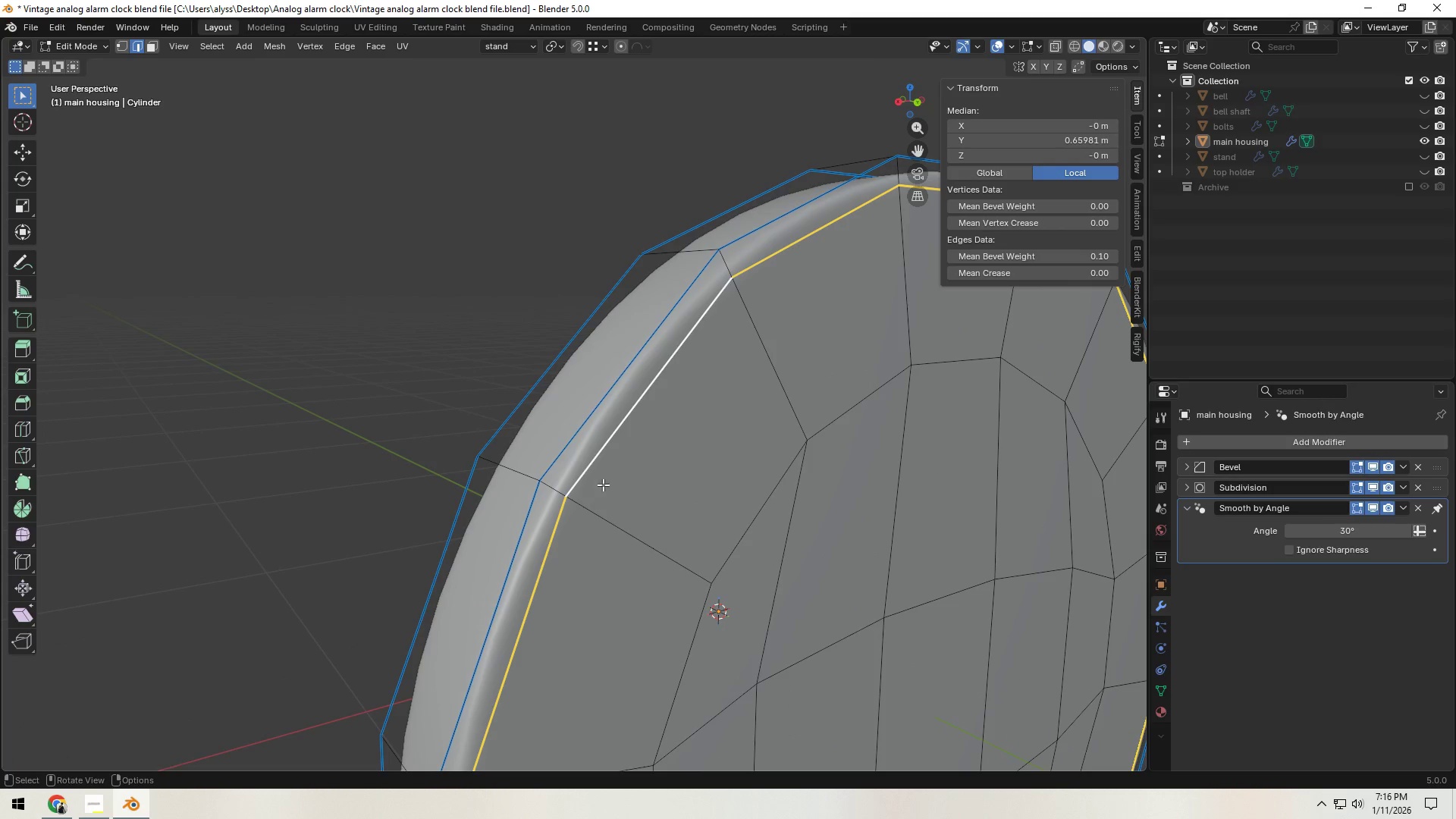 
key(X)
 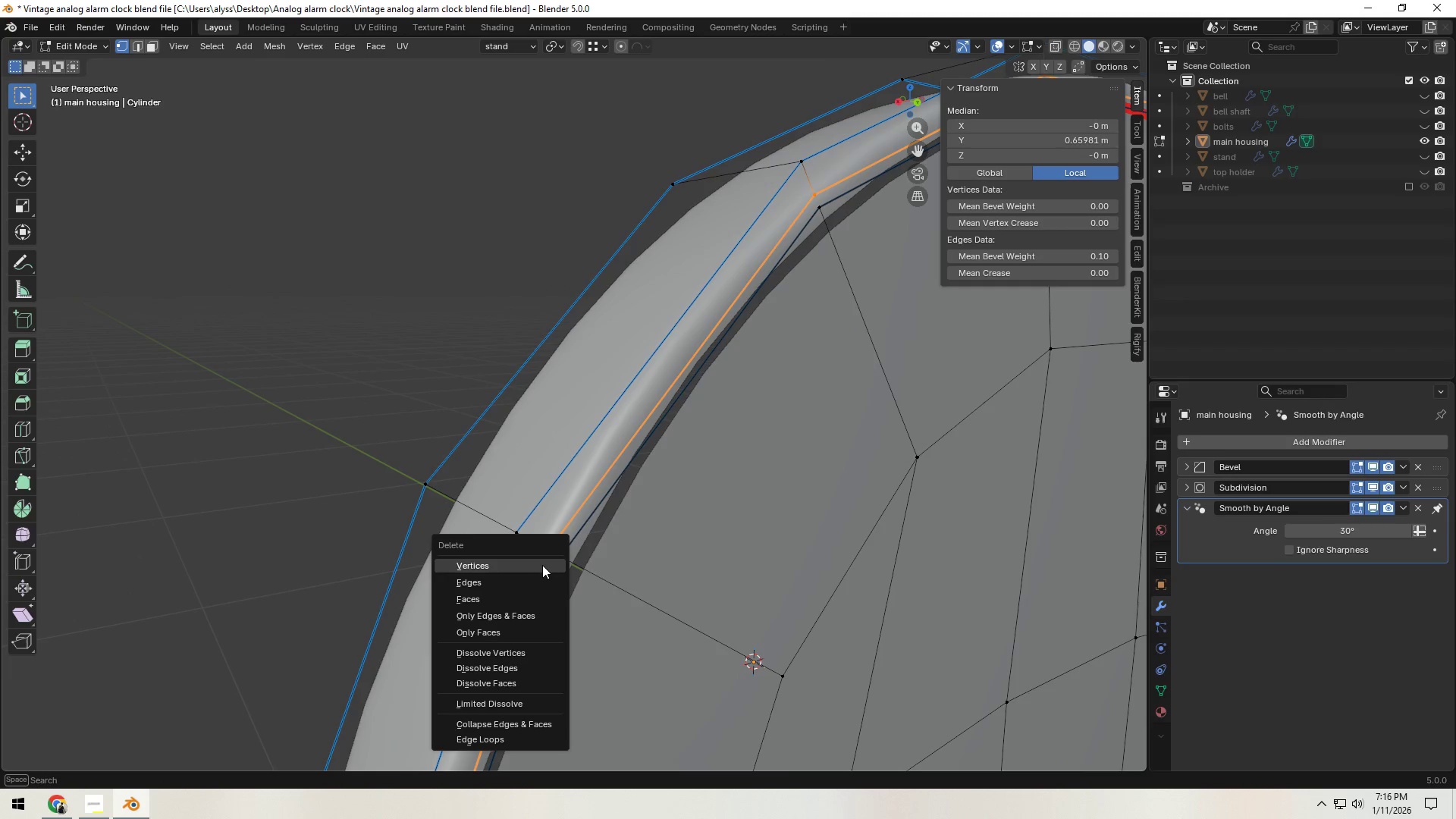 
left_click([542, 565])
 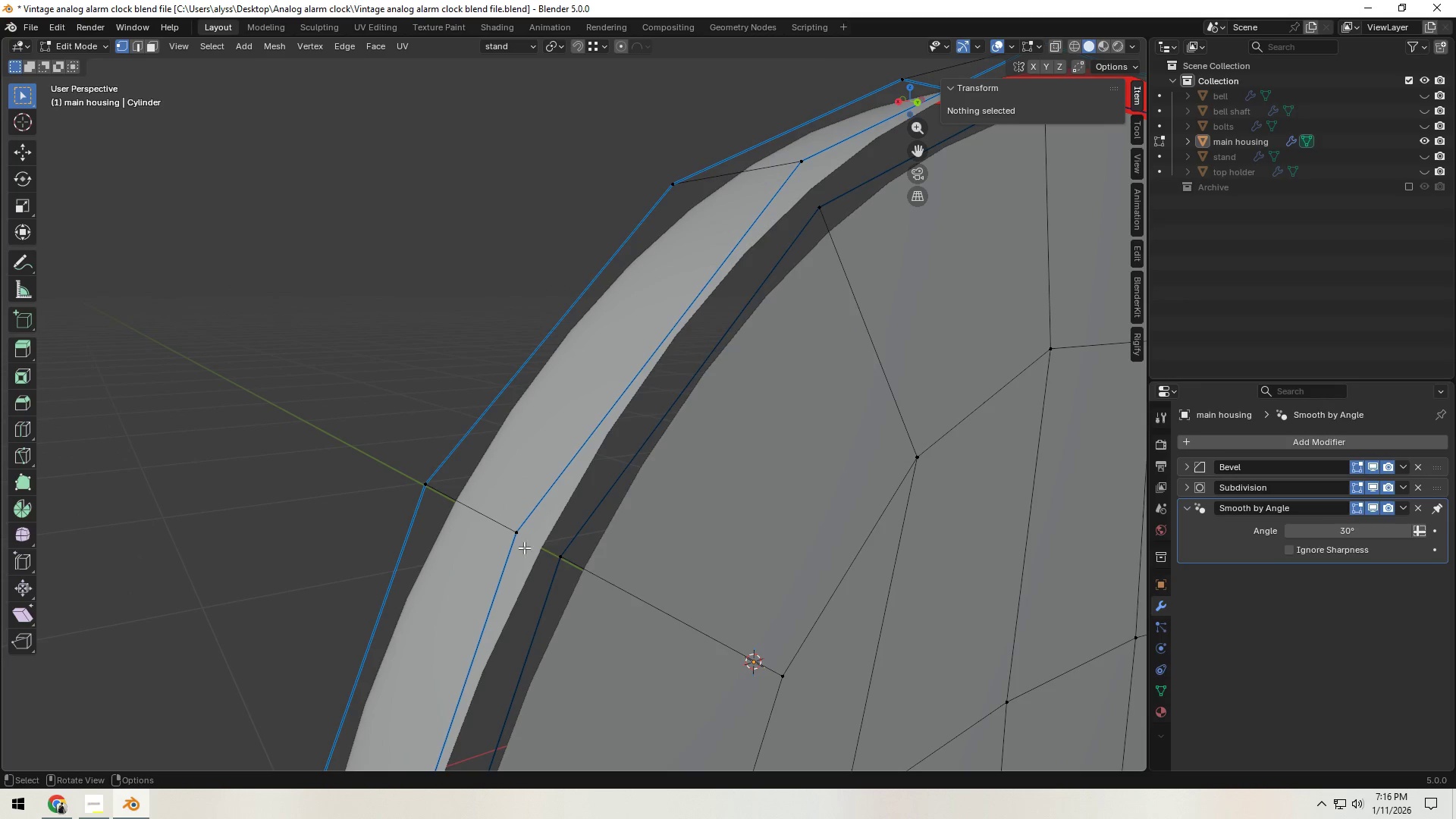 
left_click([507, 532])
 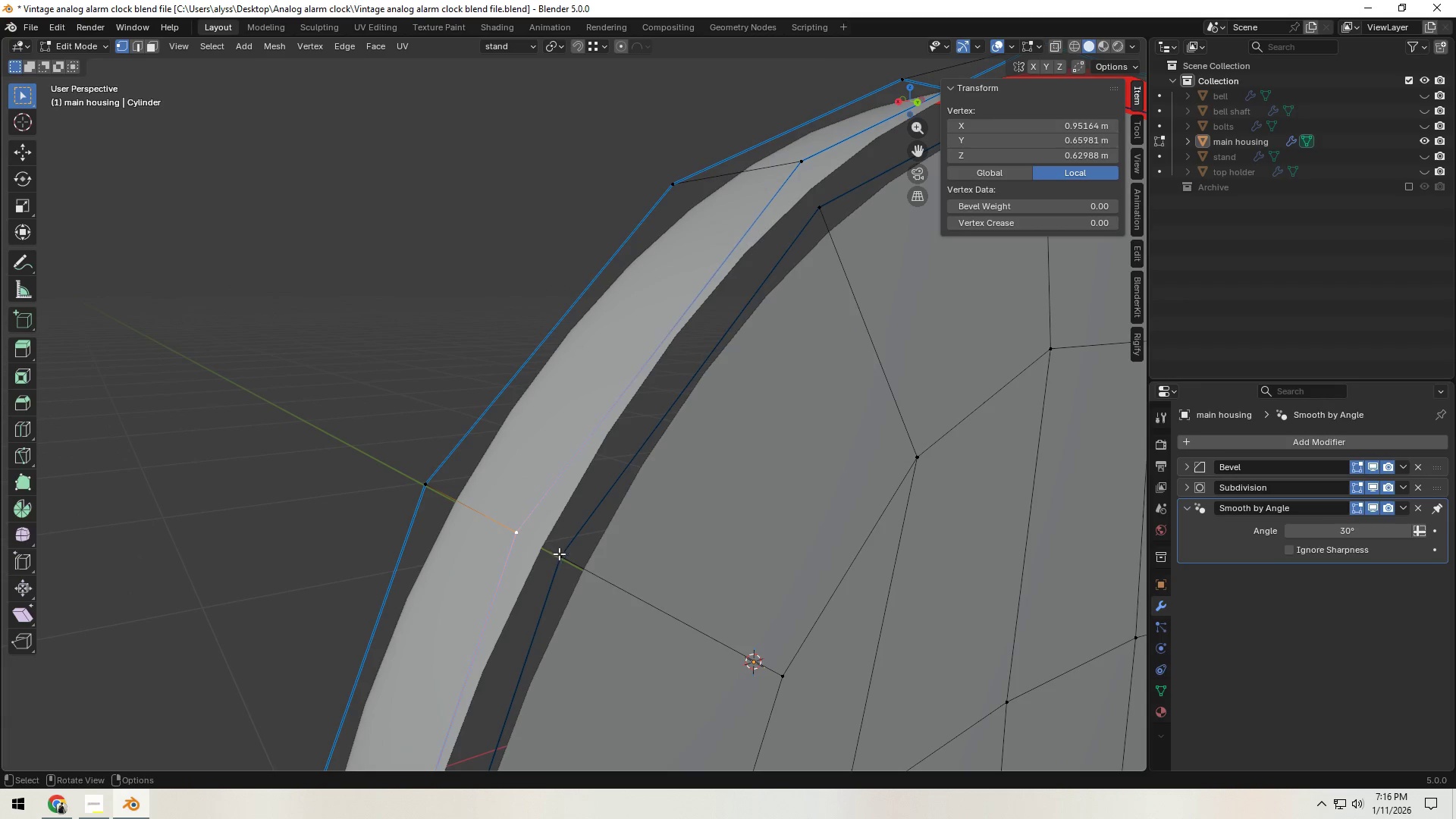 
key(Shift+ShiftLeft)
 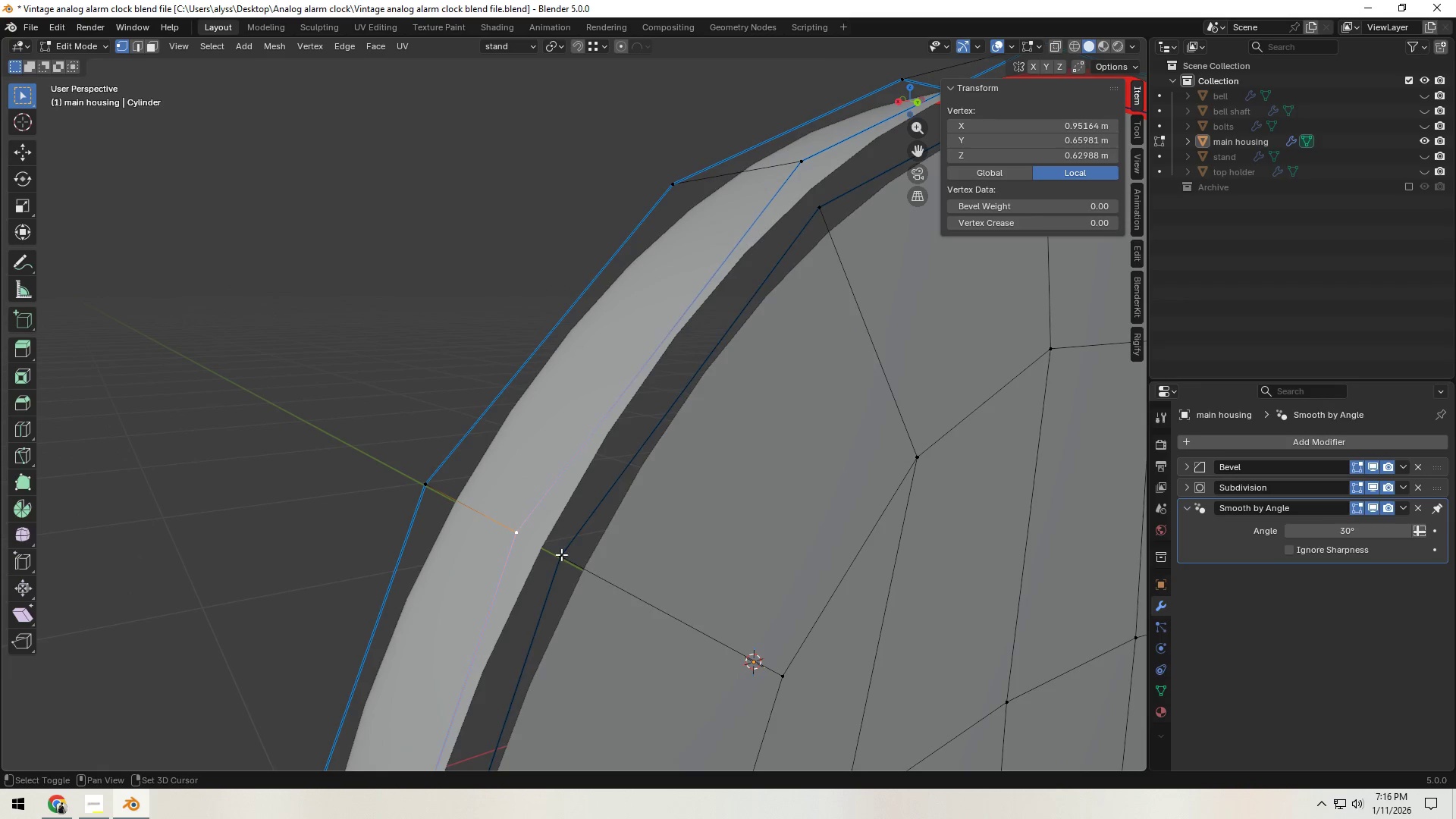 
left_click([561, 554])
 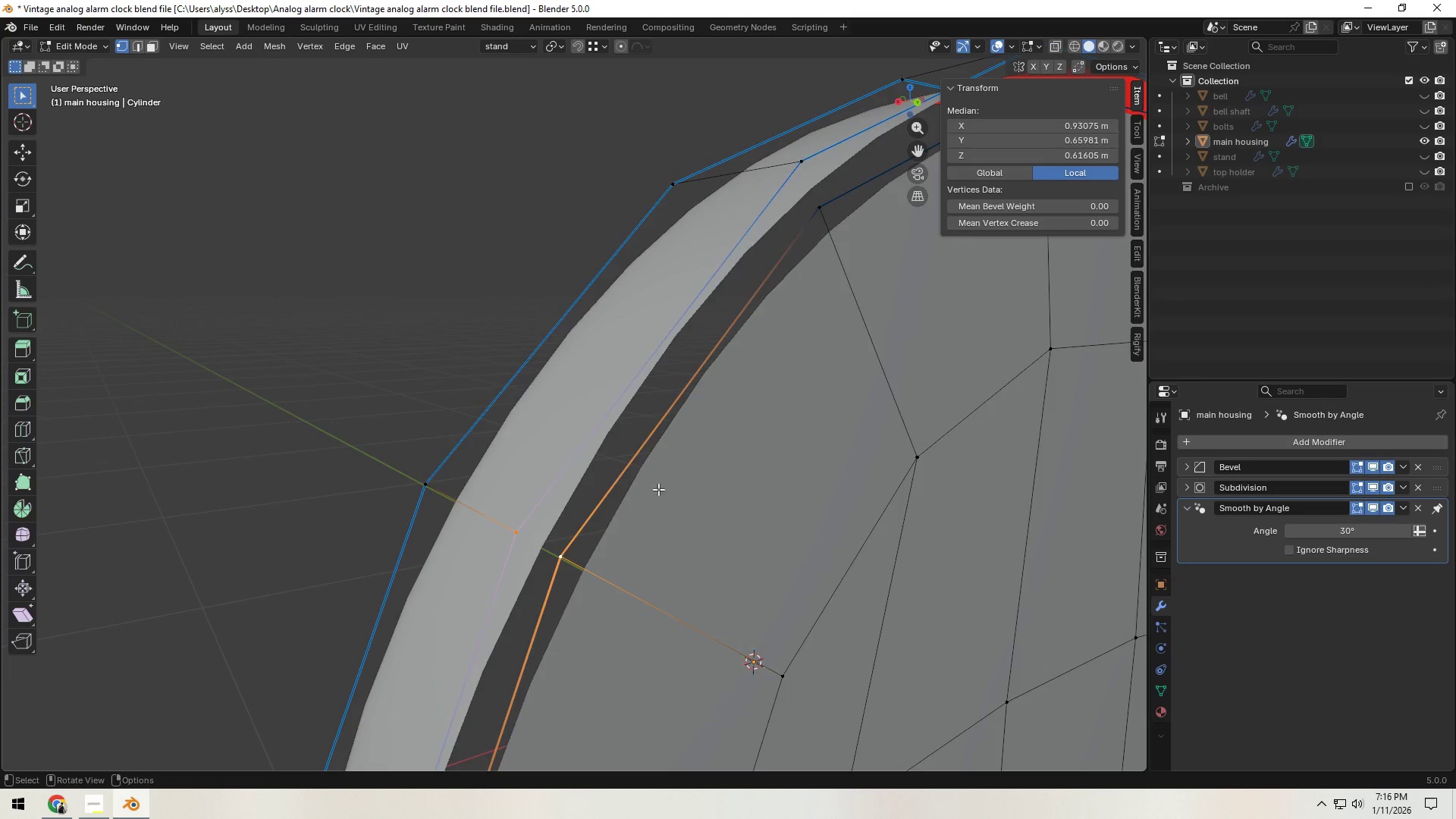 
hold_key(key=ShiftLeft, duration=0.89)
 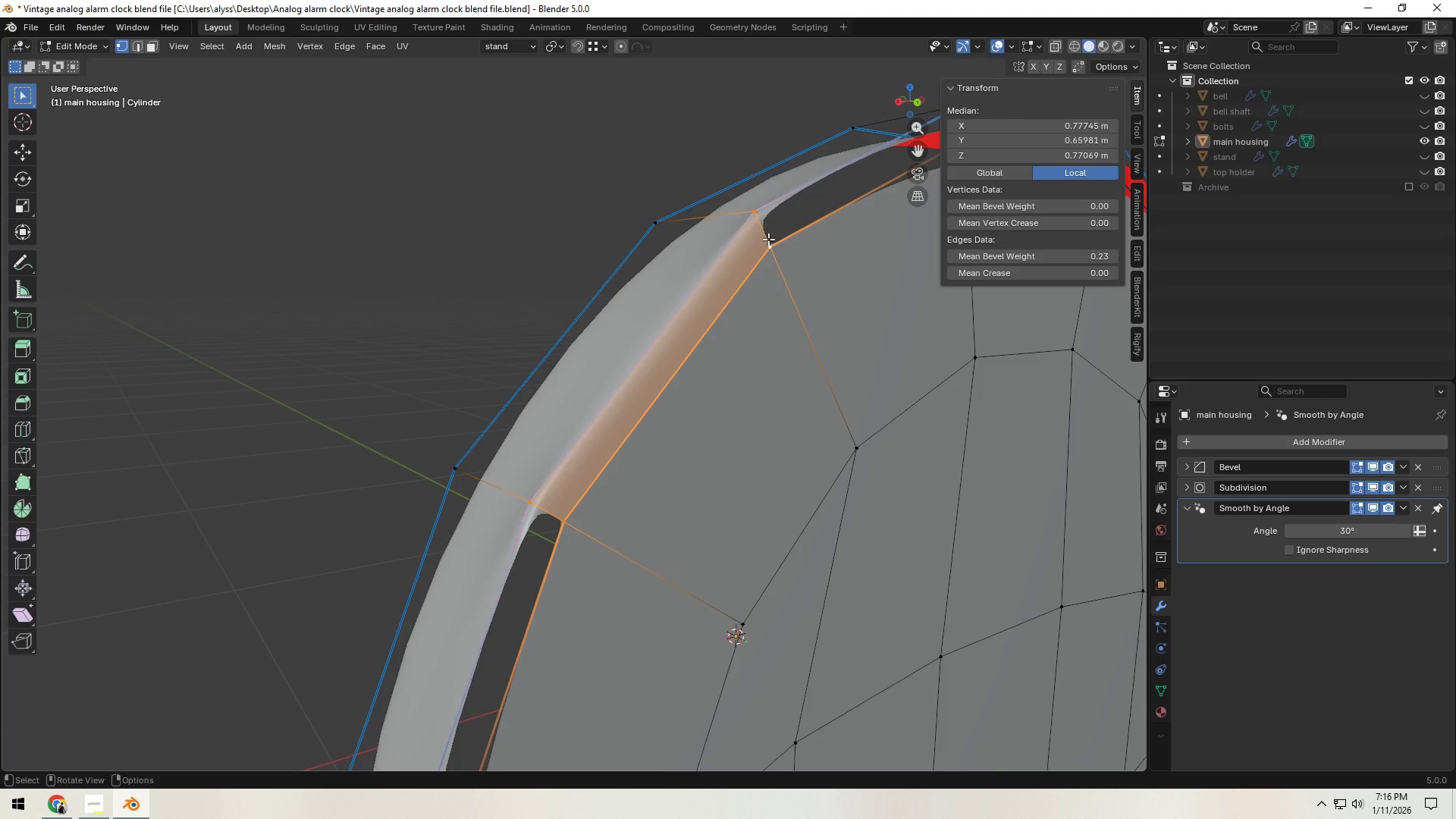 
scroll: coordinate [687, 456], scroll_direction: down, amount: 1.0
 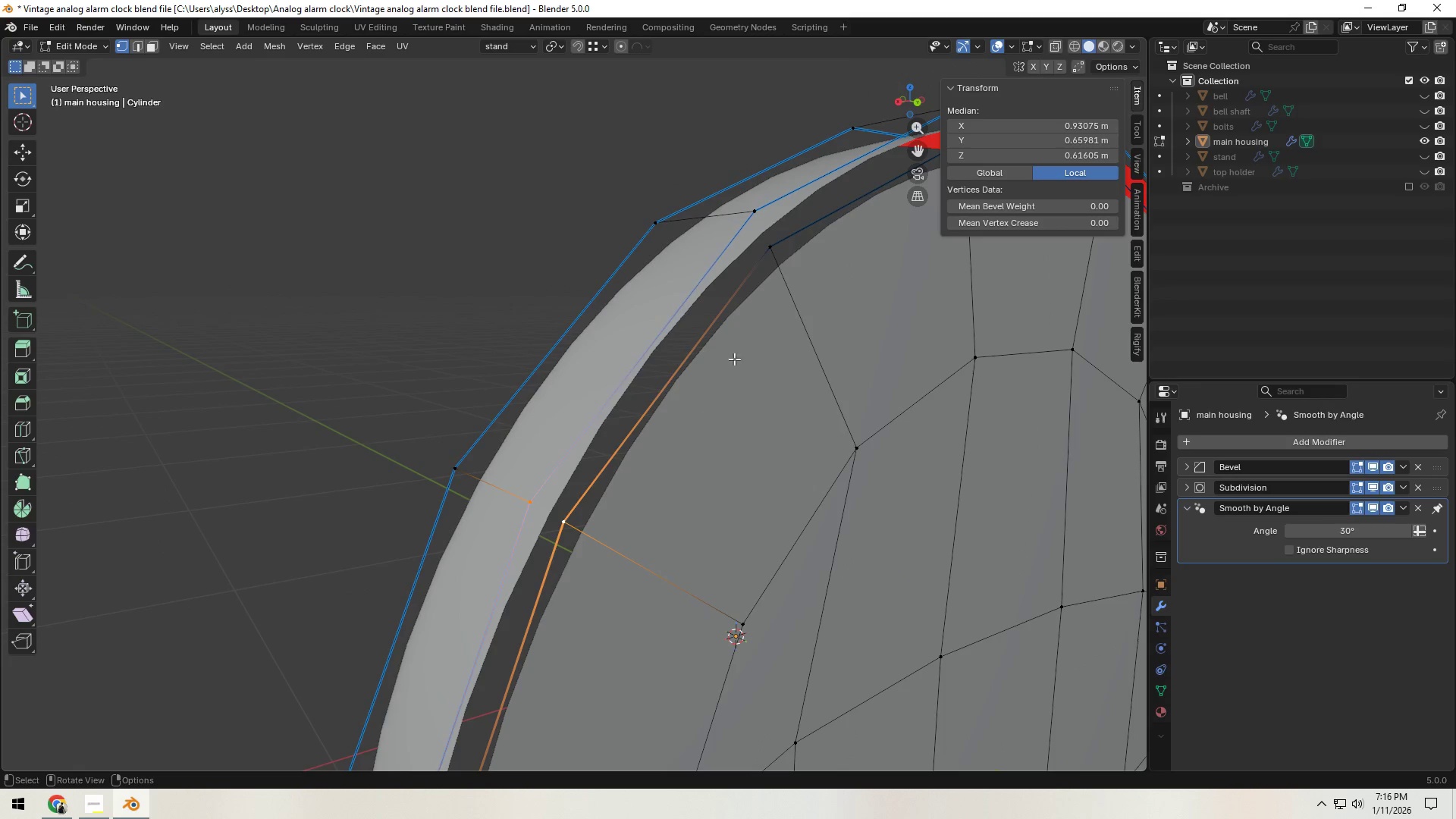 
left_click([756, 224])
 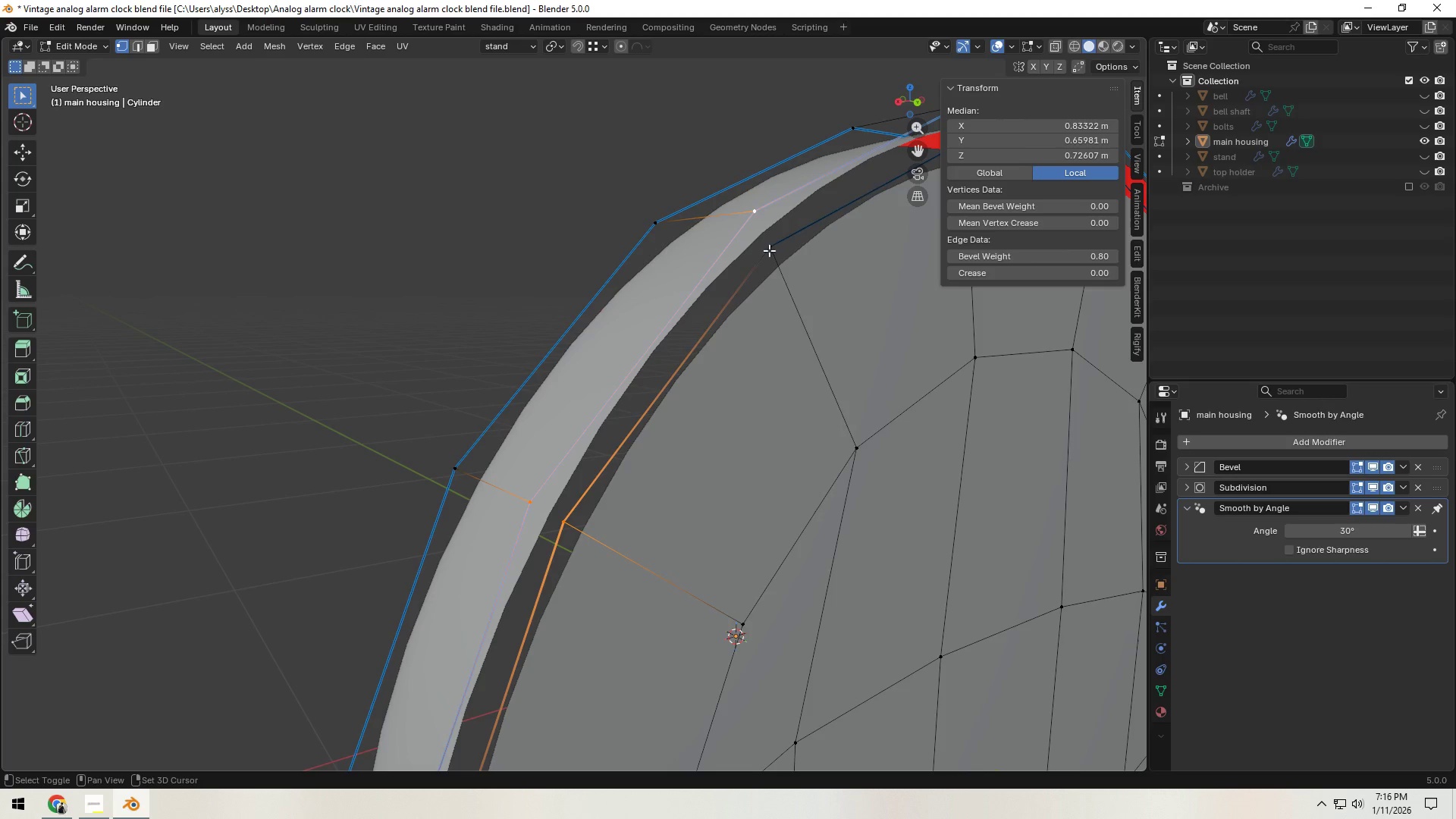 
double_click([769, 251])
 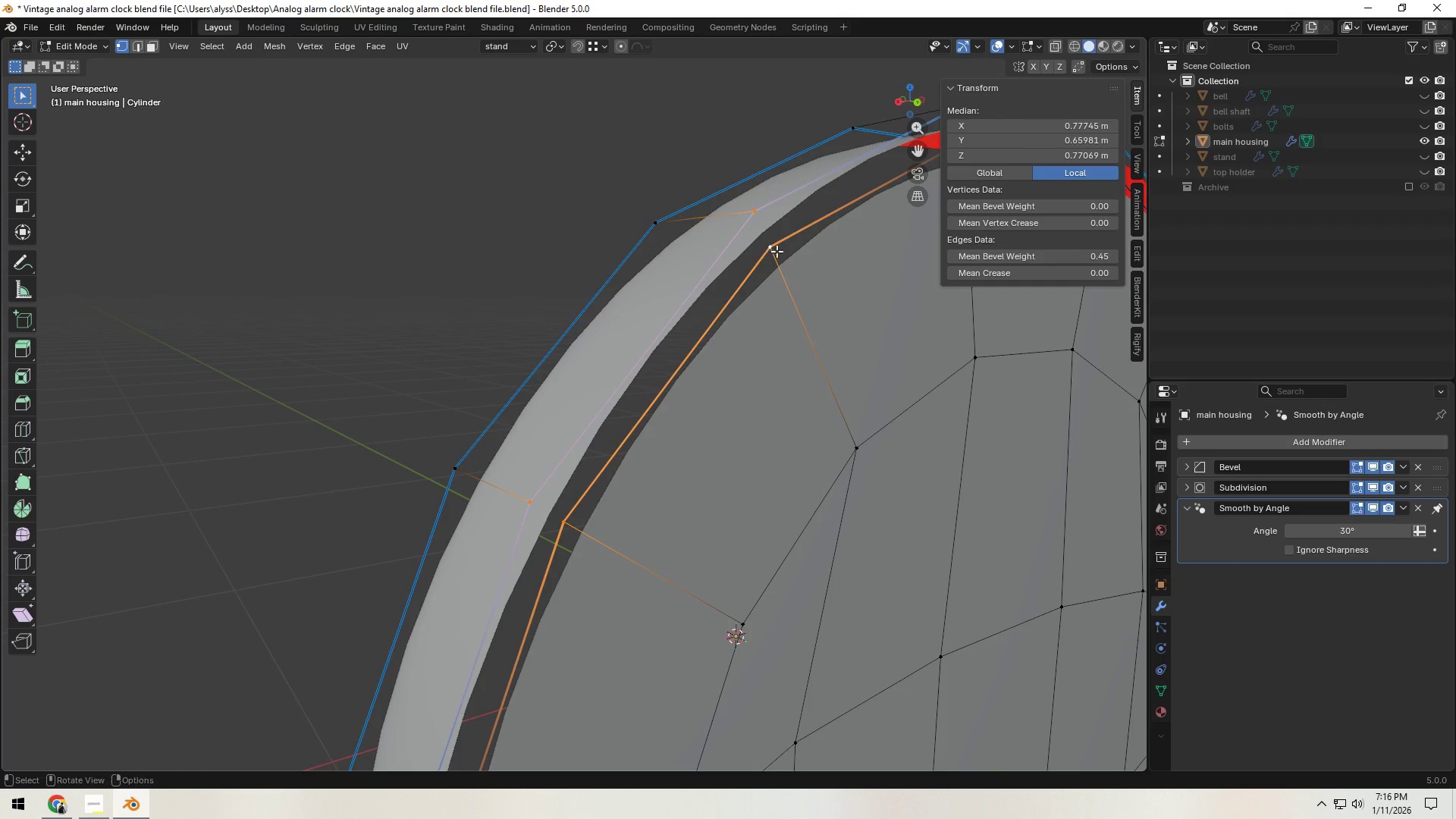 
type(f3)
 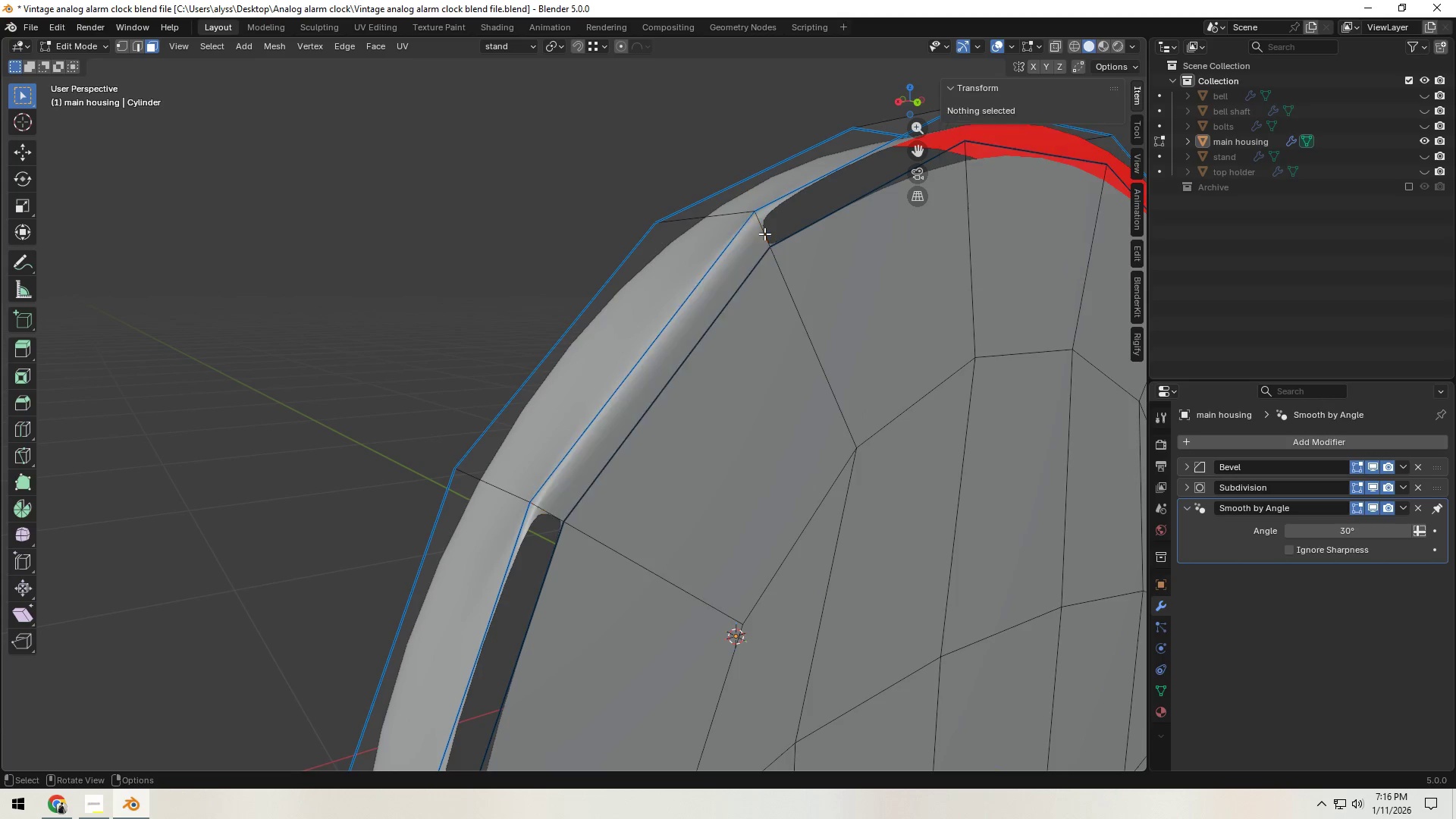 
left_click([764, 234])
 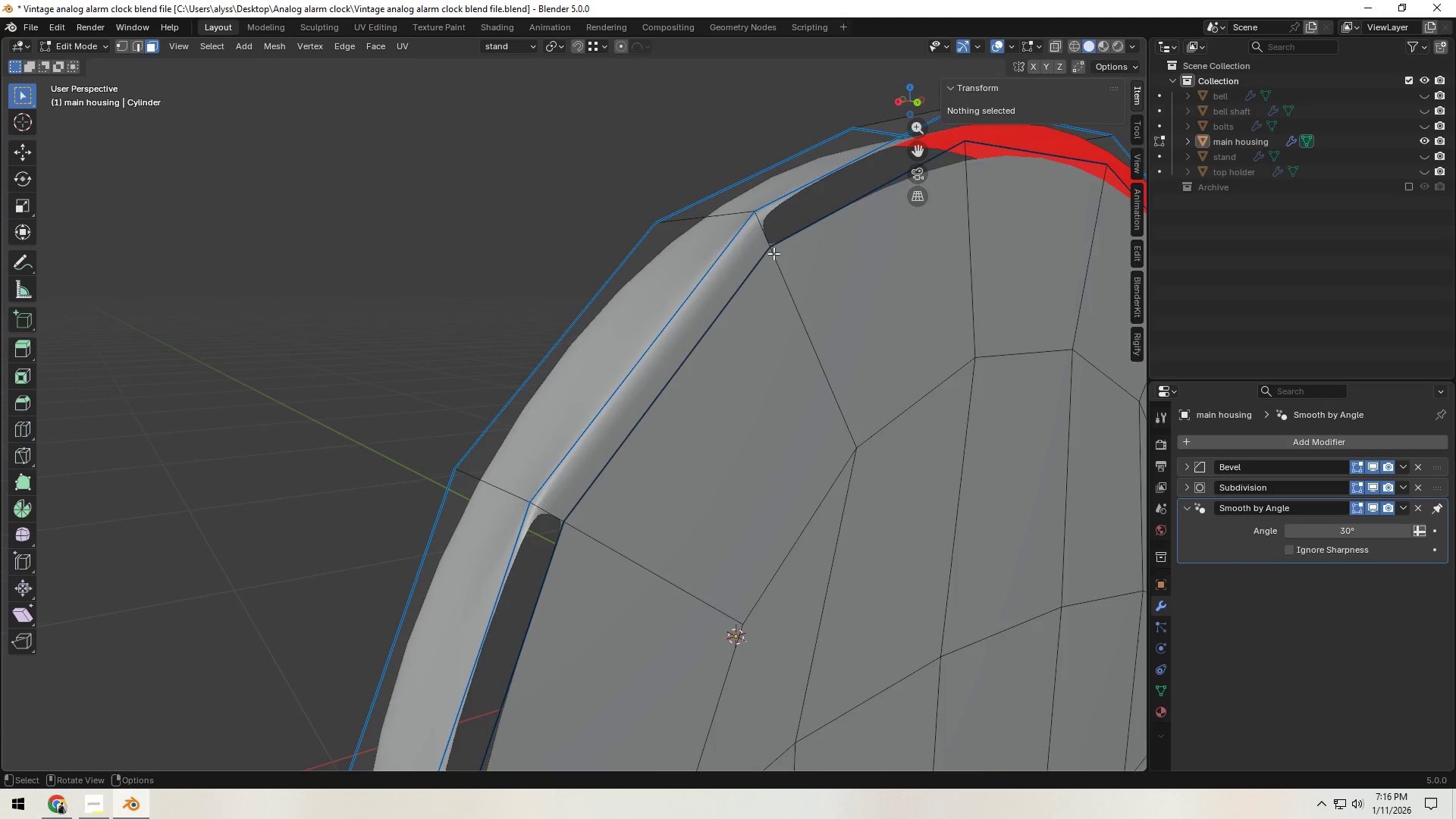 
key(2)
 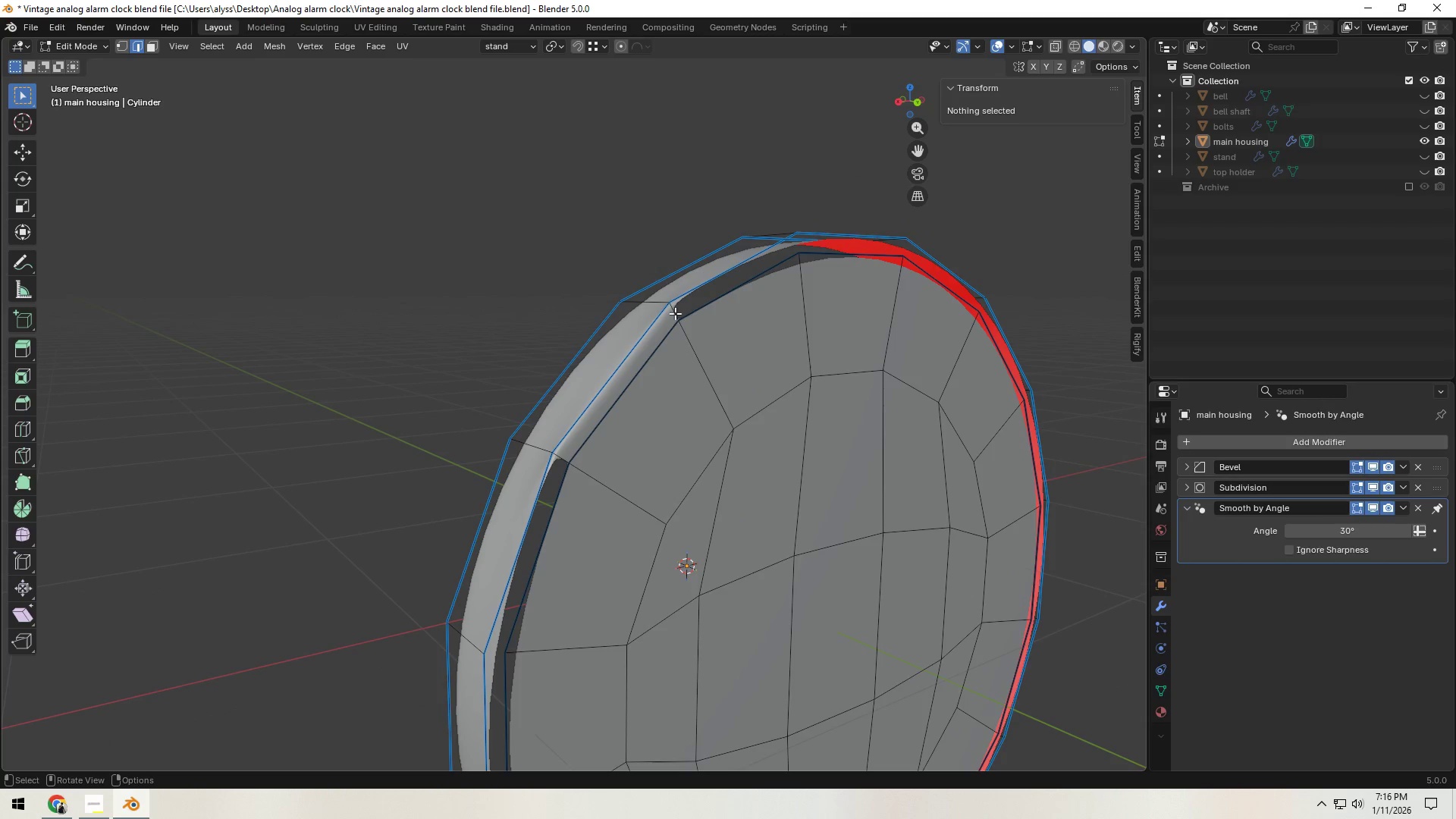 
scroll: coordinate [780, 277], scroll_direction: down, amount: 3.0
 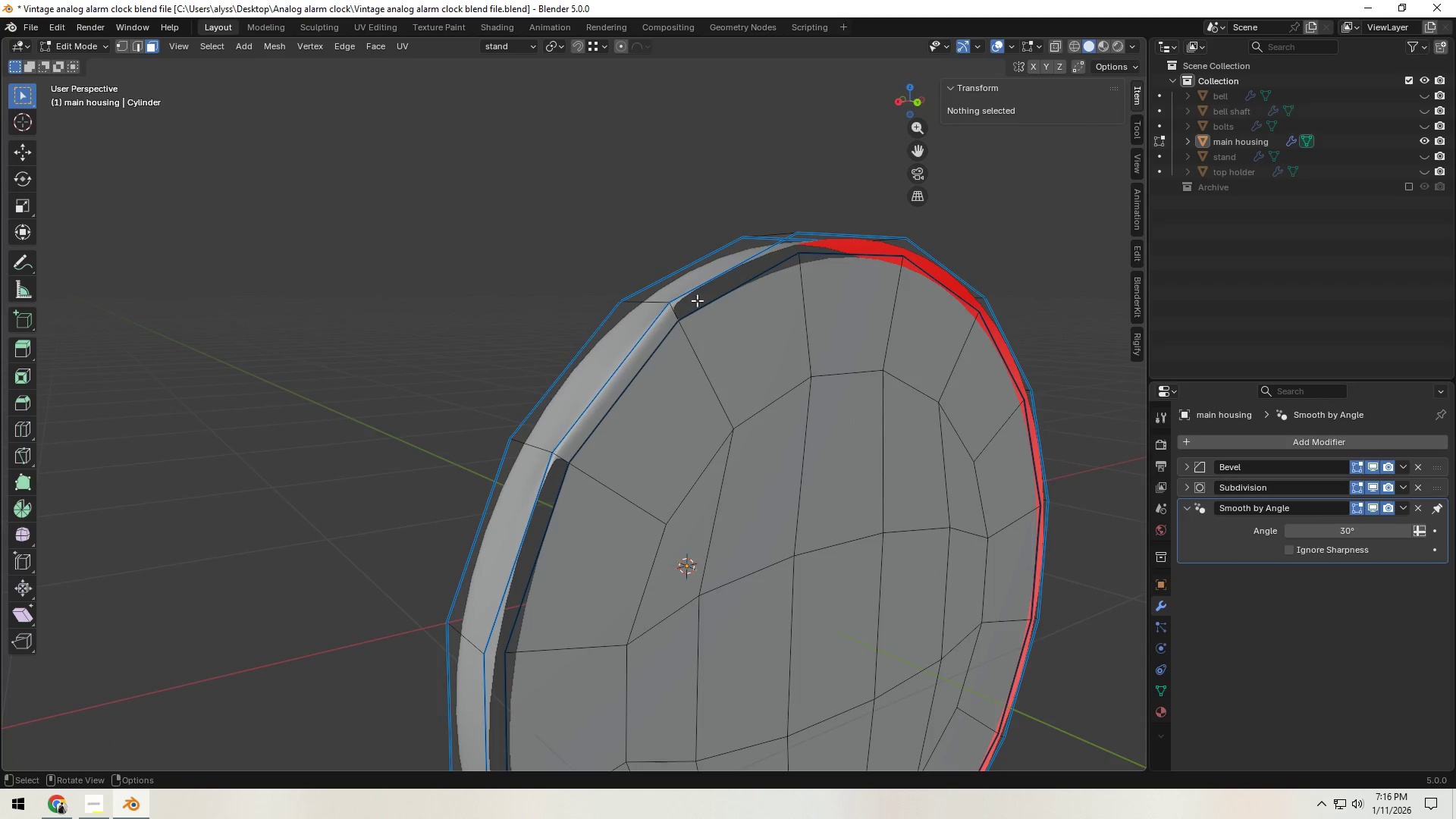 
left_click([675, 312])
 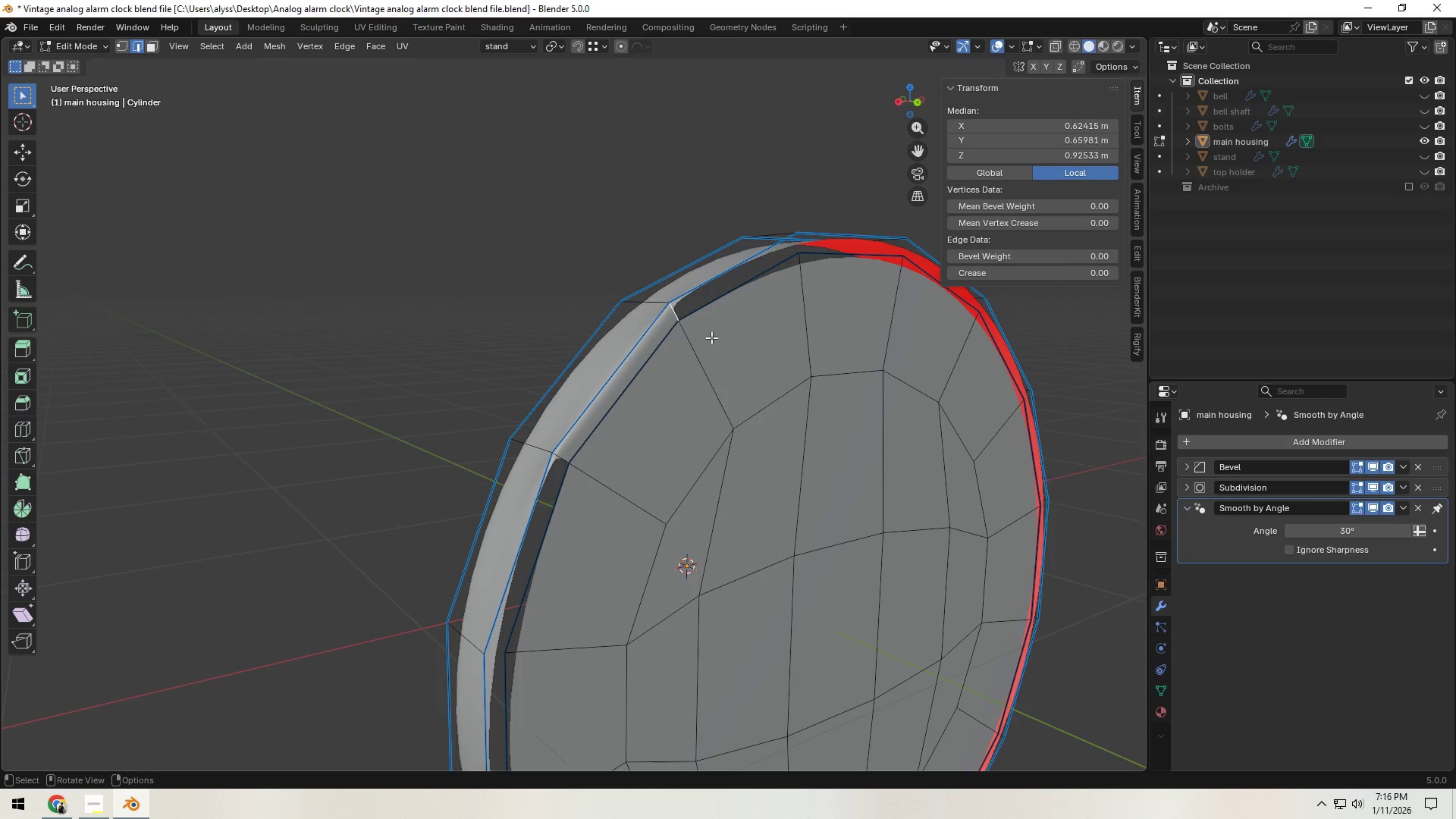 
type(fffffff)
 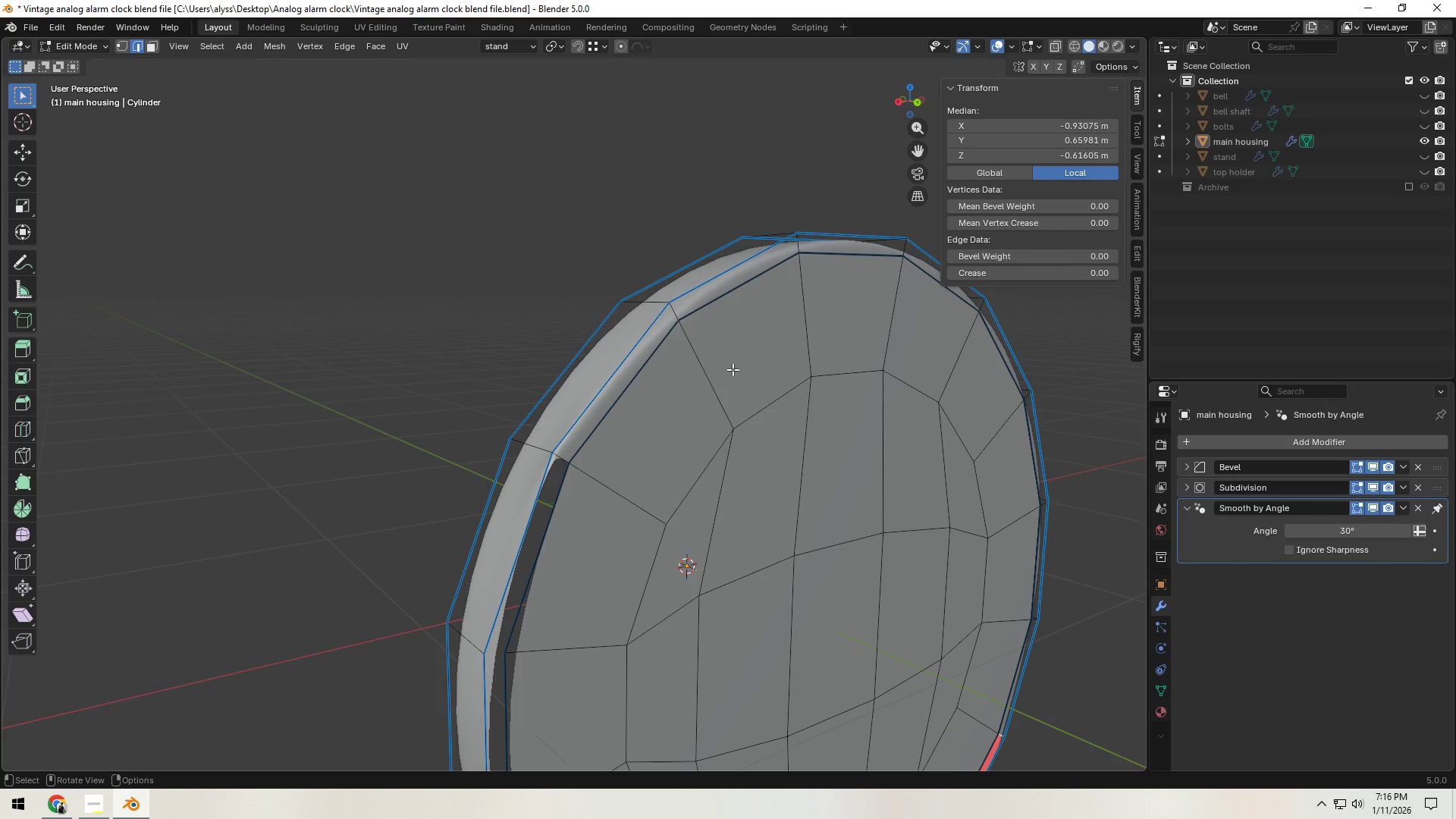 
type(fff)
 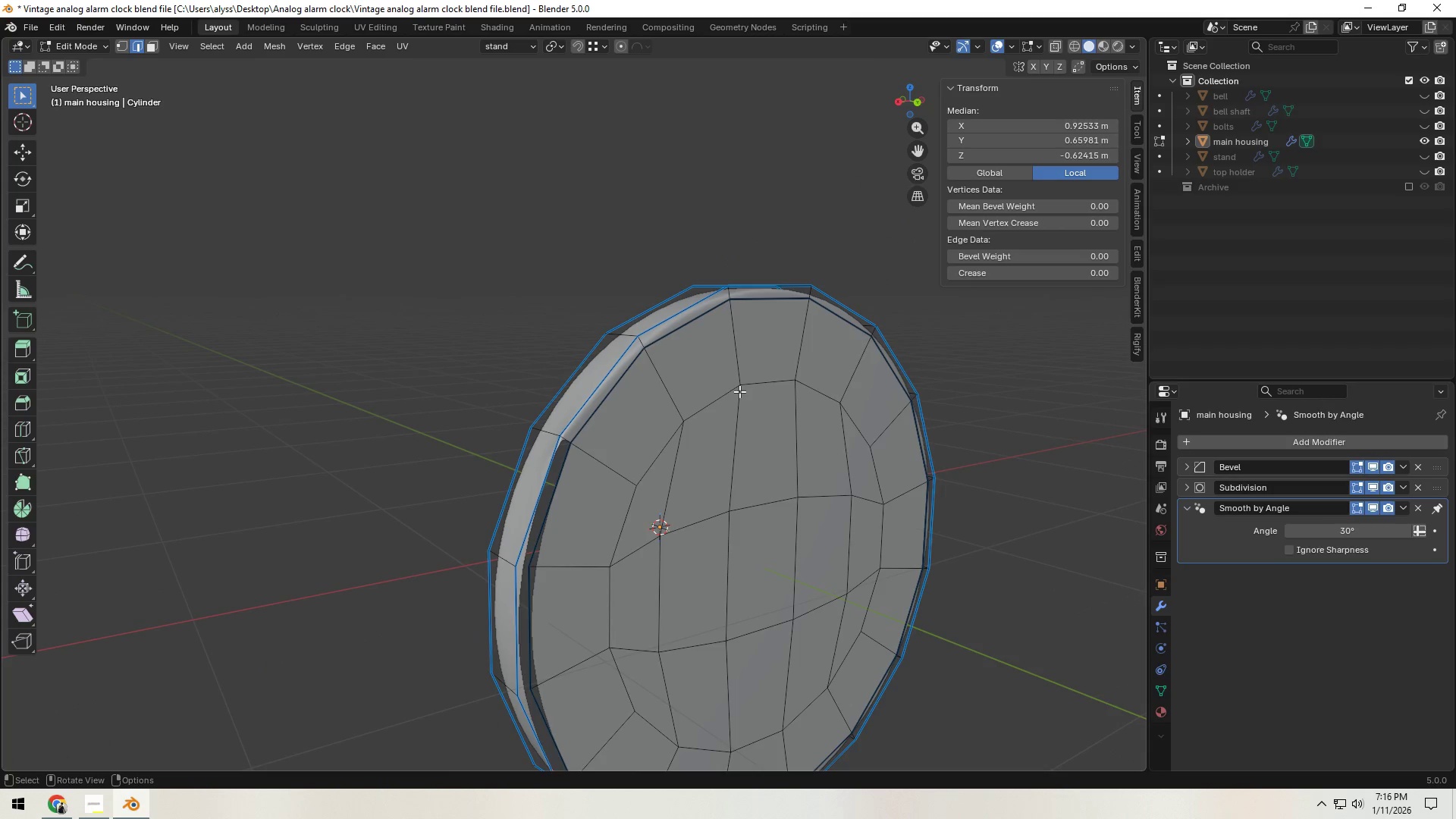 
scroll: coordinate [739, 385], scroll_direction: down, amount: 2.0
 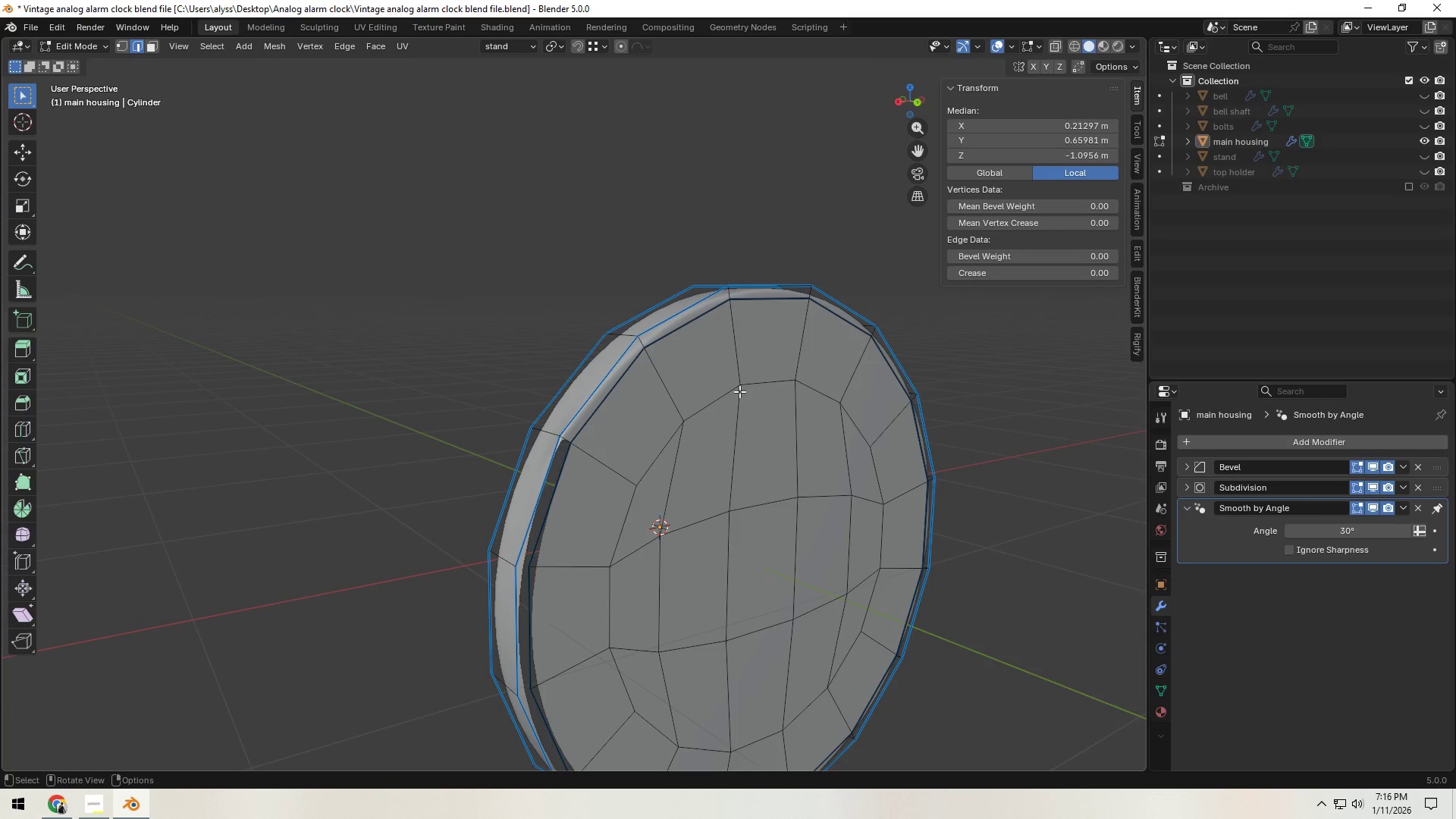 
type(fffff)
 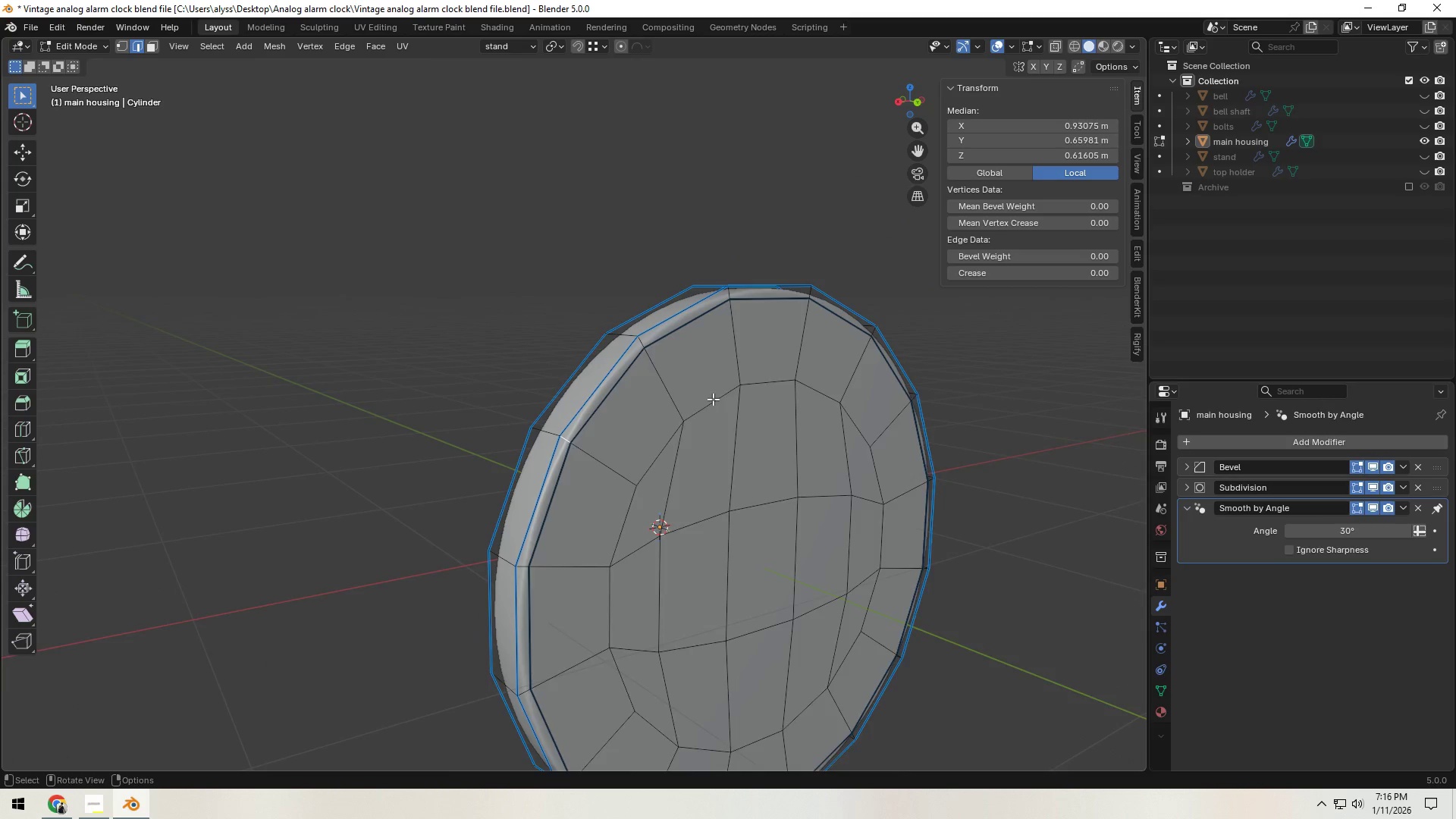 
scroll: coordinate [713, 399], scroll_direction: up, amount: 4.0
 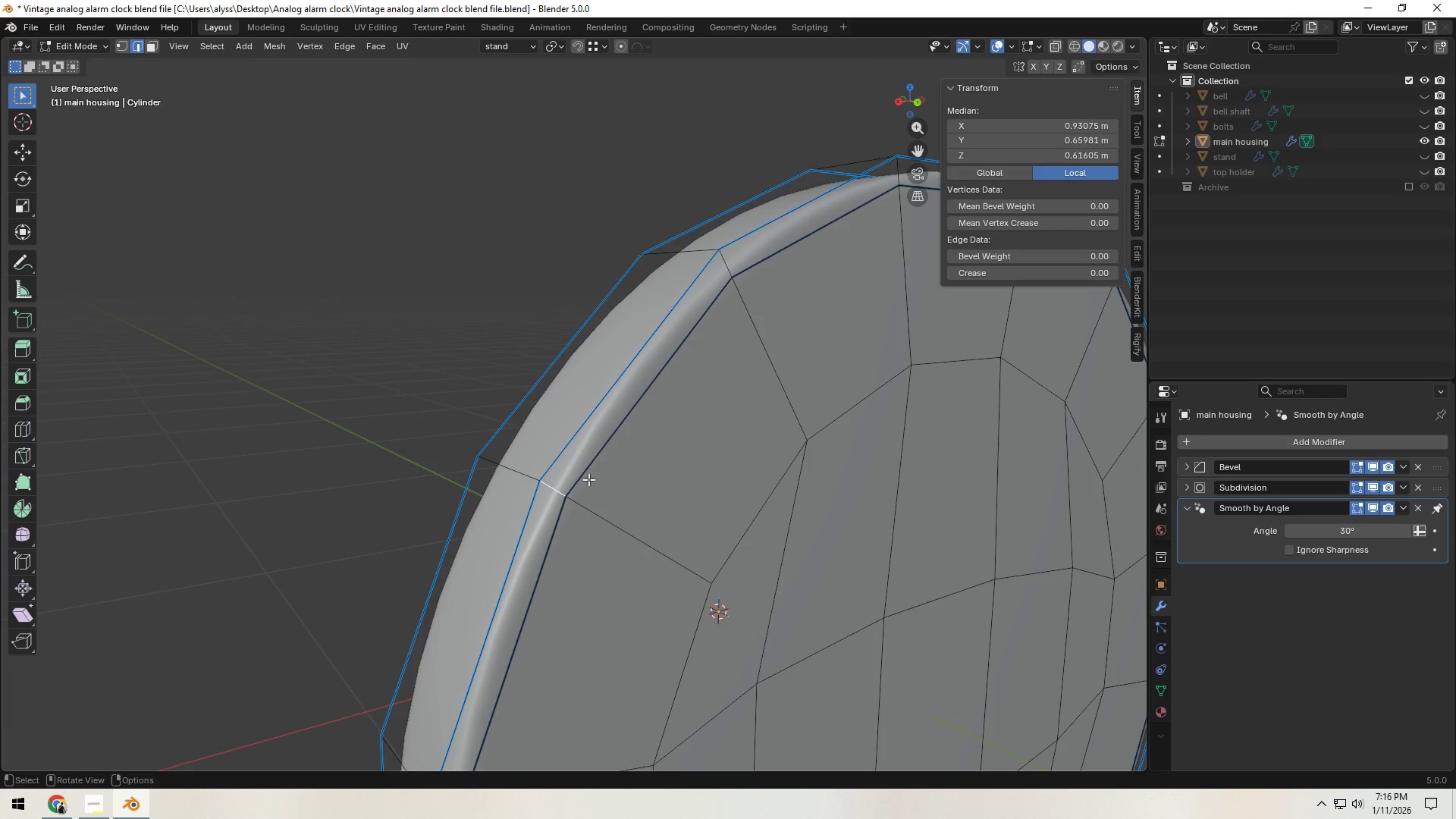 
hold_key(key=AltLeft, duration=0.47)
left_click([584, 479])
 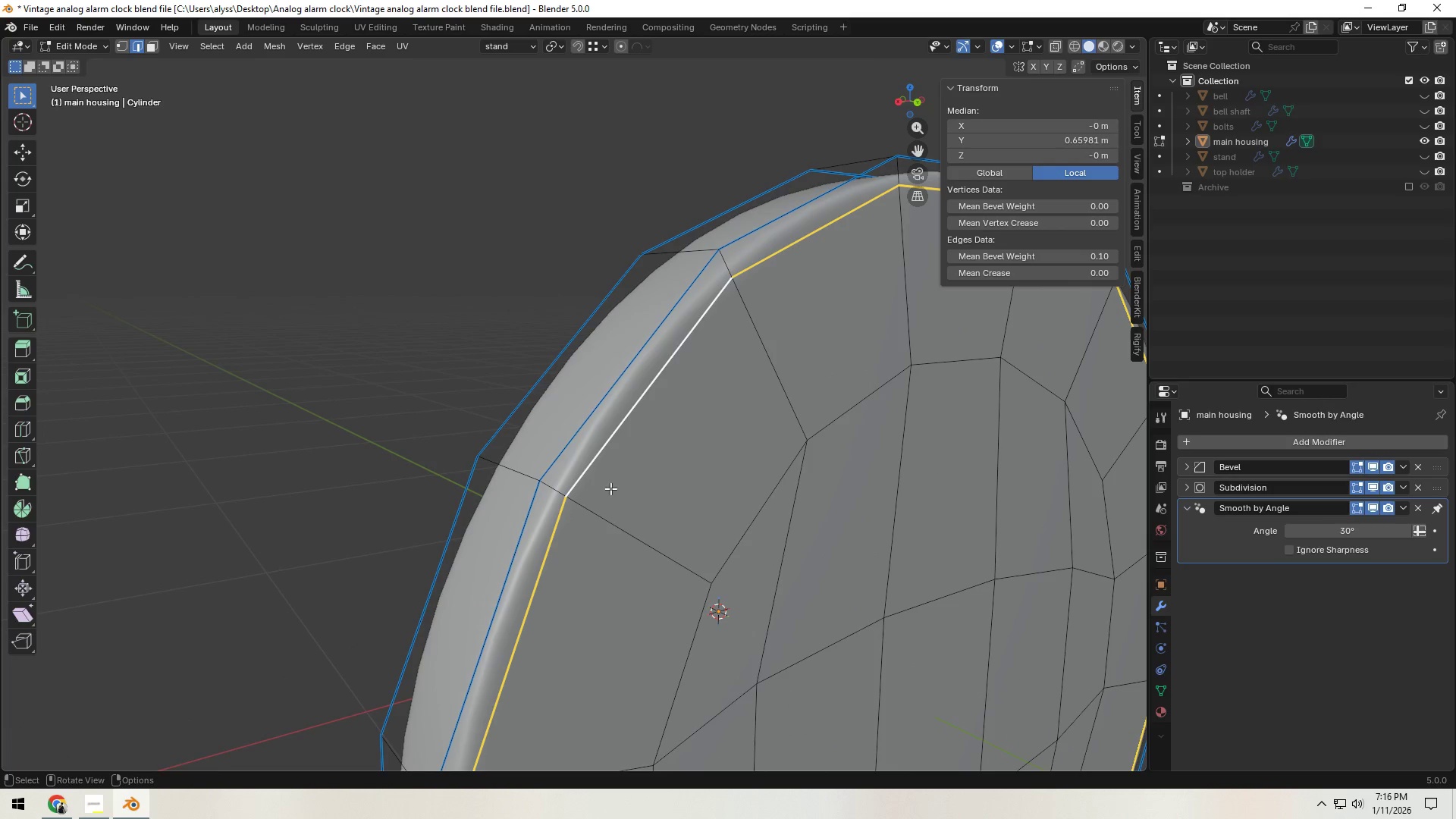 
type(gg)
 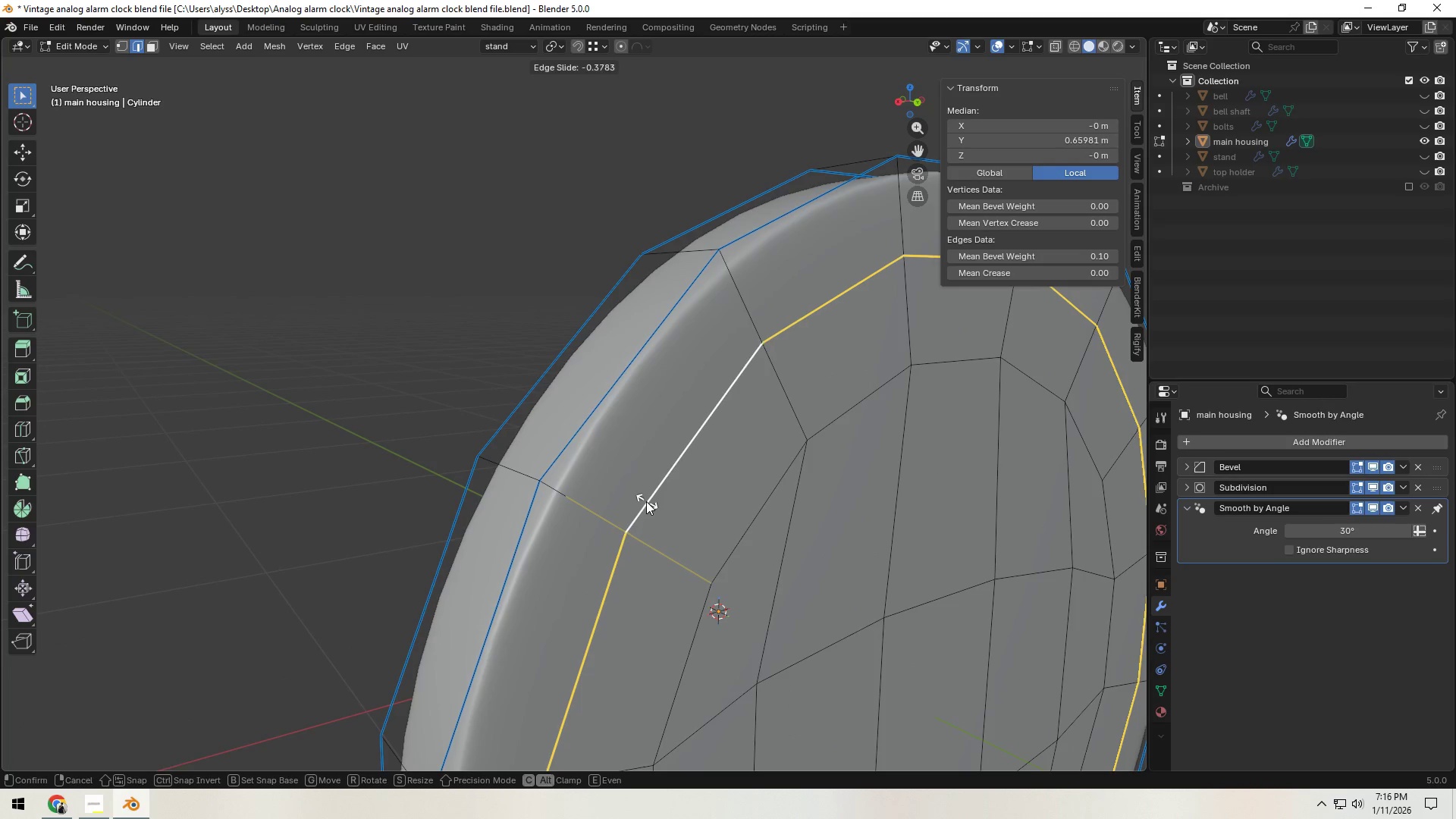 
left_click([645, 501])
 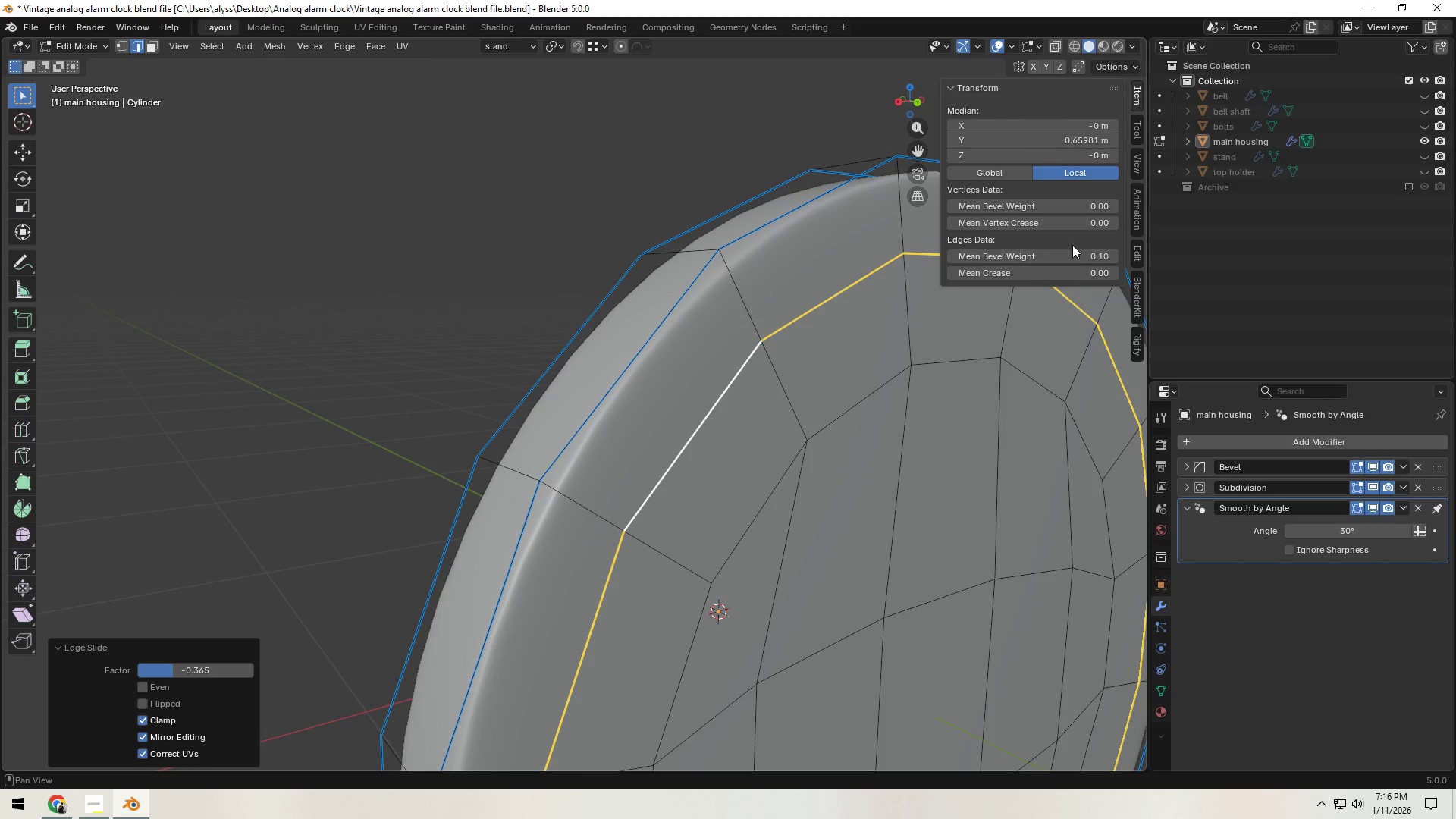 
left_click_drag(start_coordinate=[1074, 257], to_coordinate=[833, 312])
 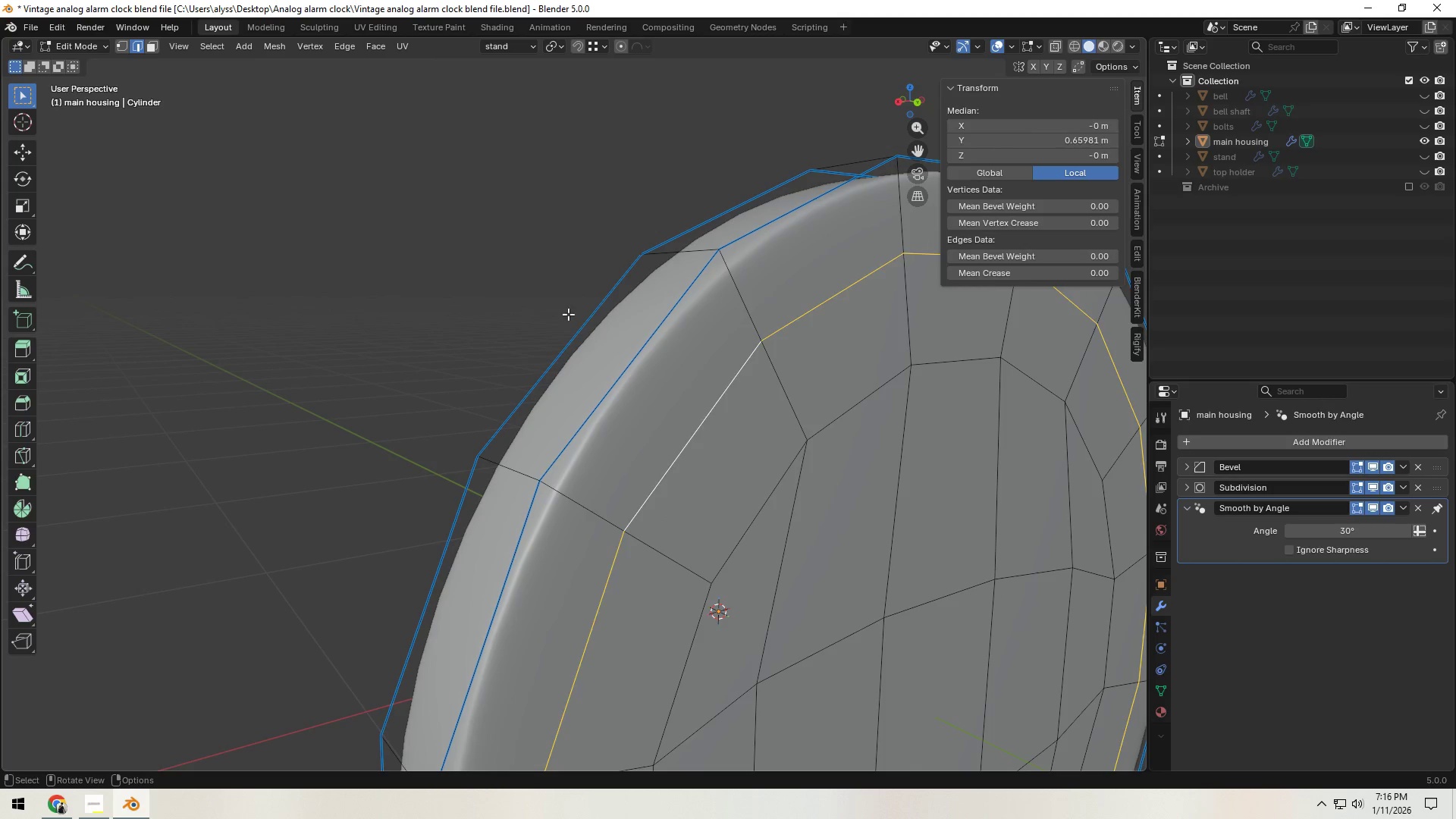 
left_click([448, 297])
 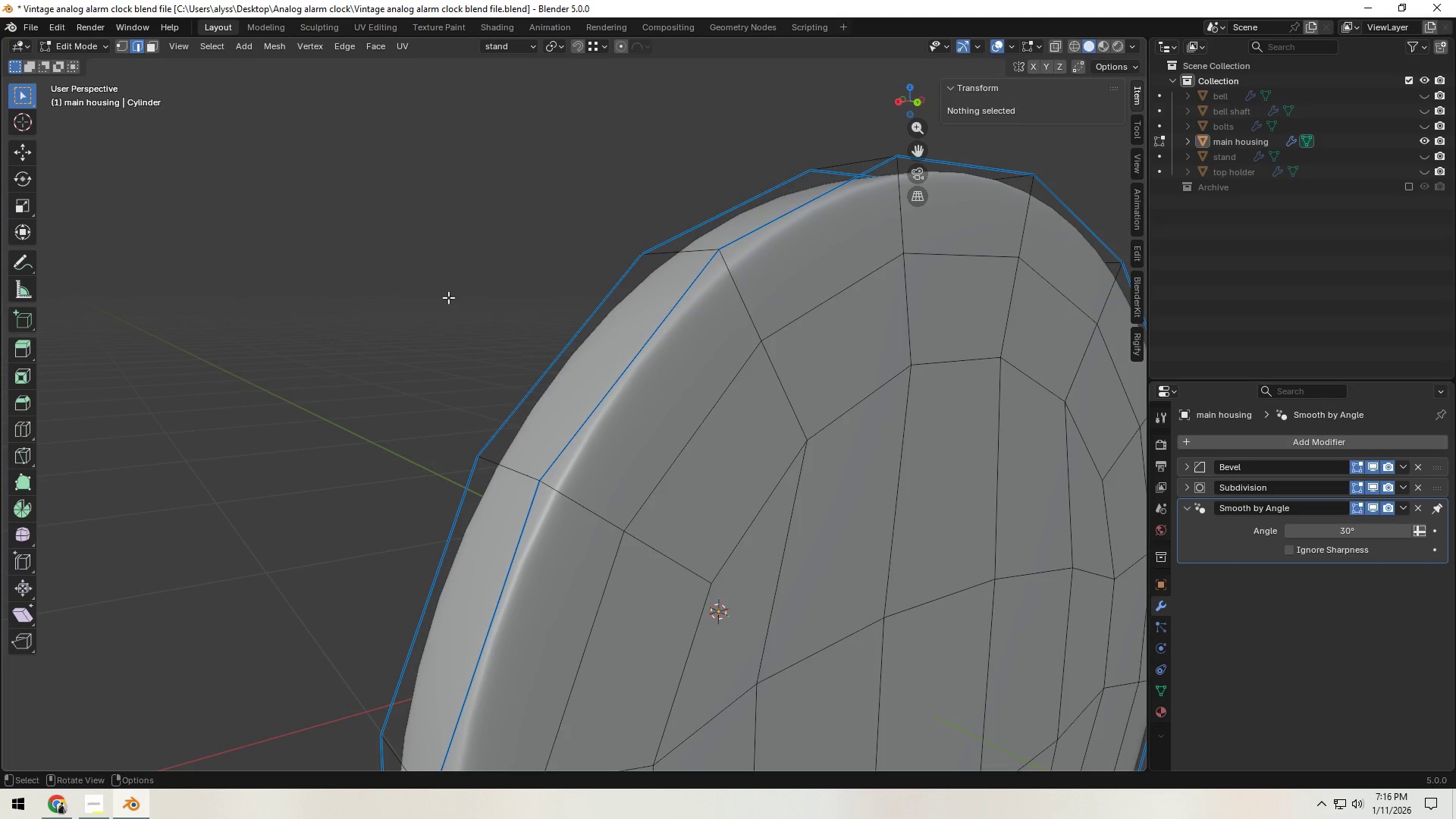 
key(Tab)
 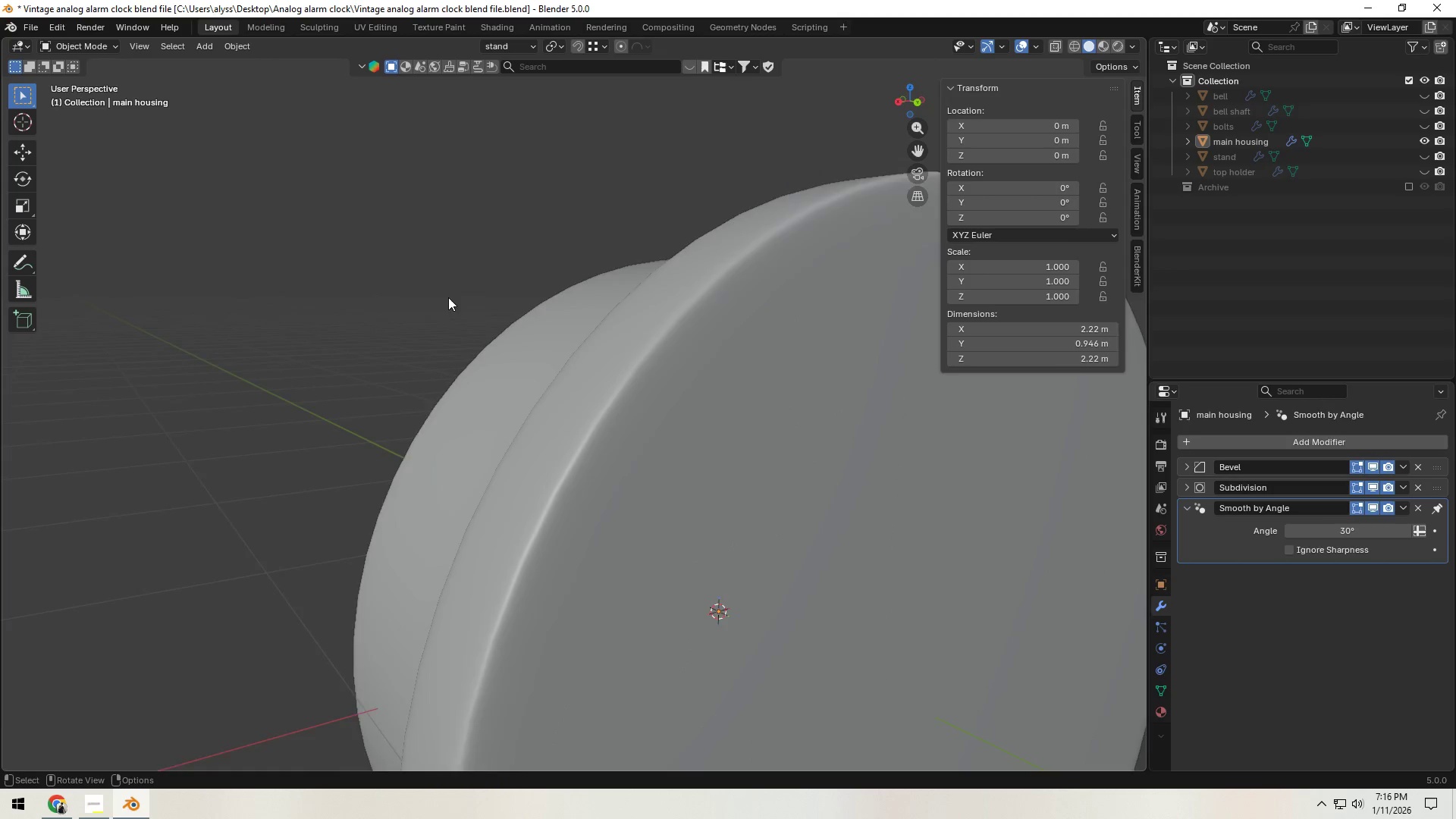 
scroll: coordinate [448, 297], scroll_direction: down, amount: 3.0
 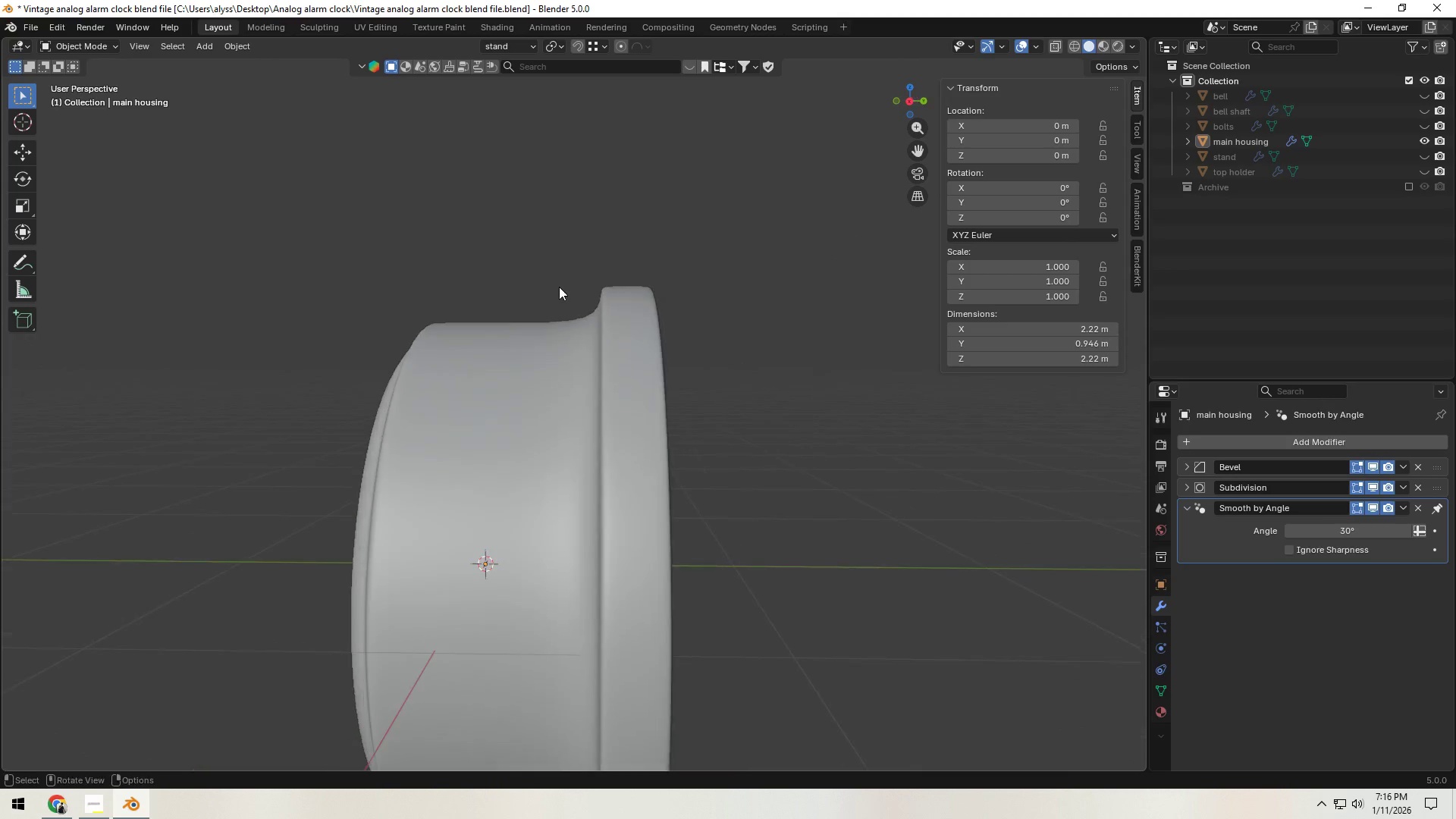 
key(Control+S)
 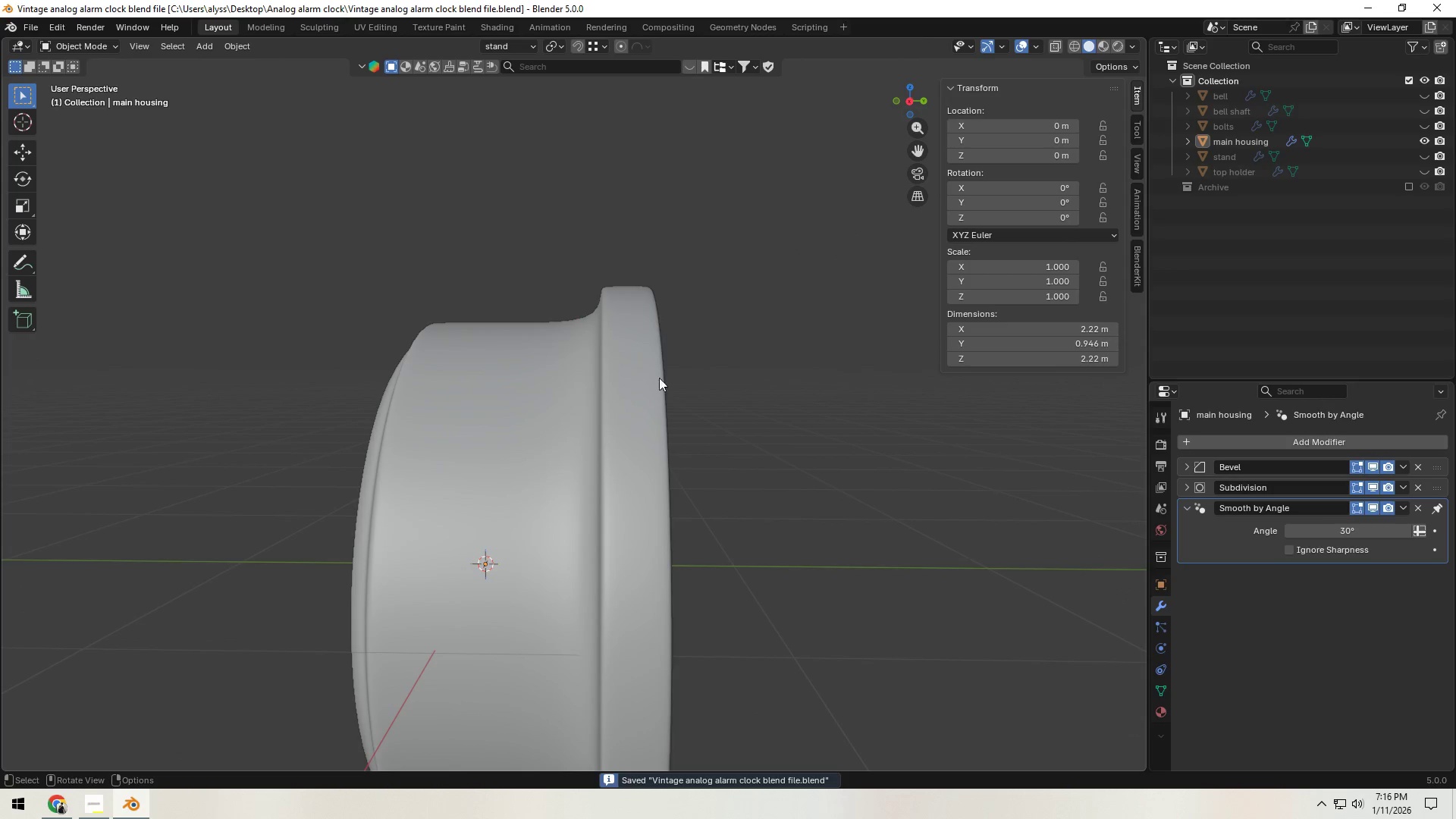 
key(Tab)
 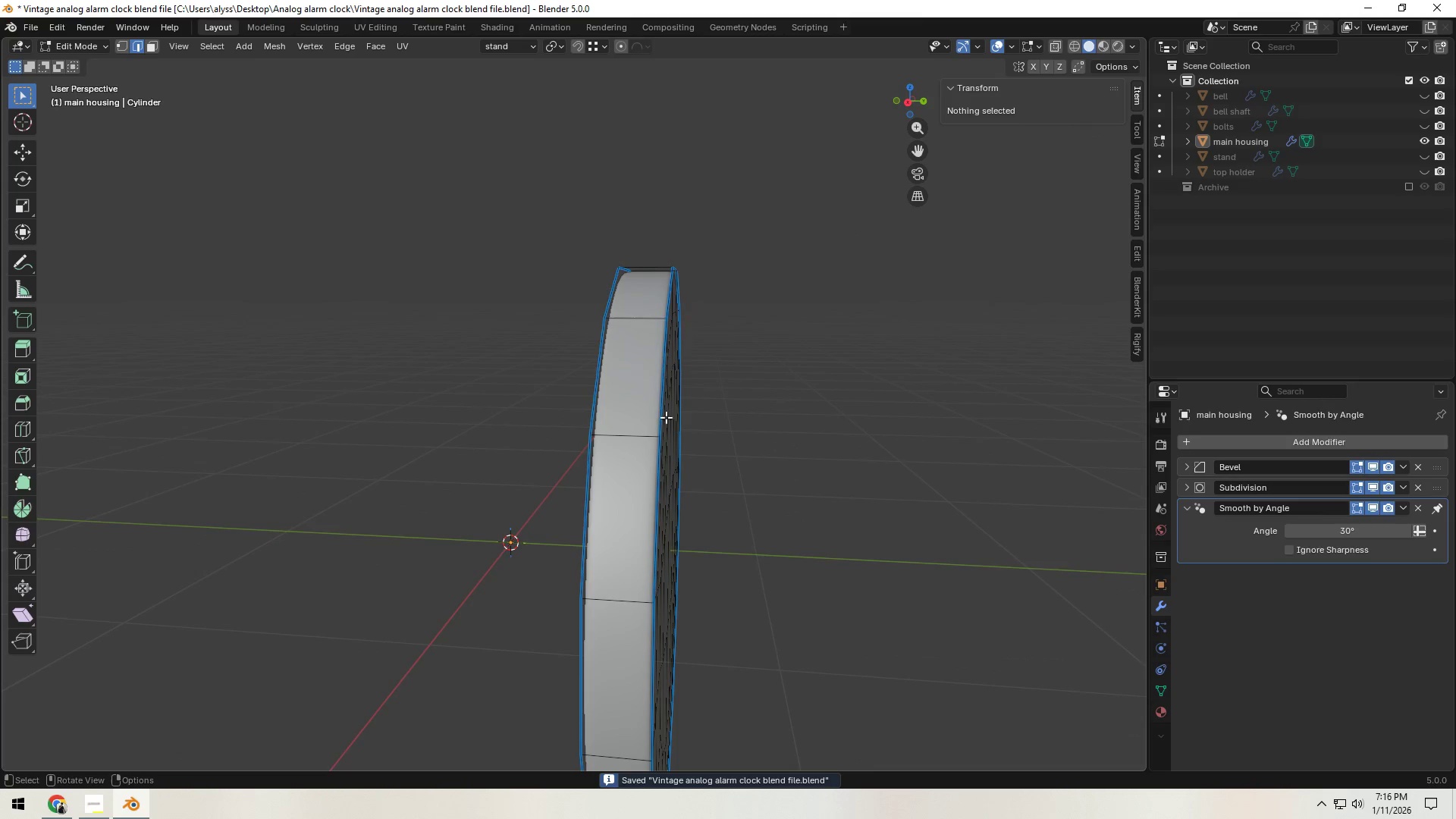 
key(Control+R)
 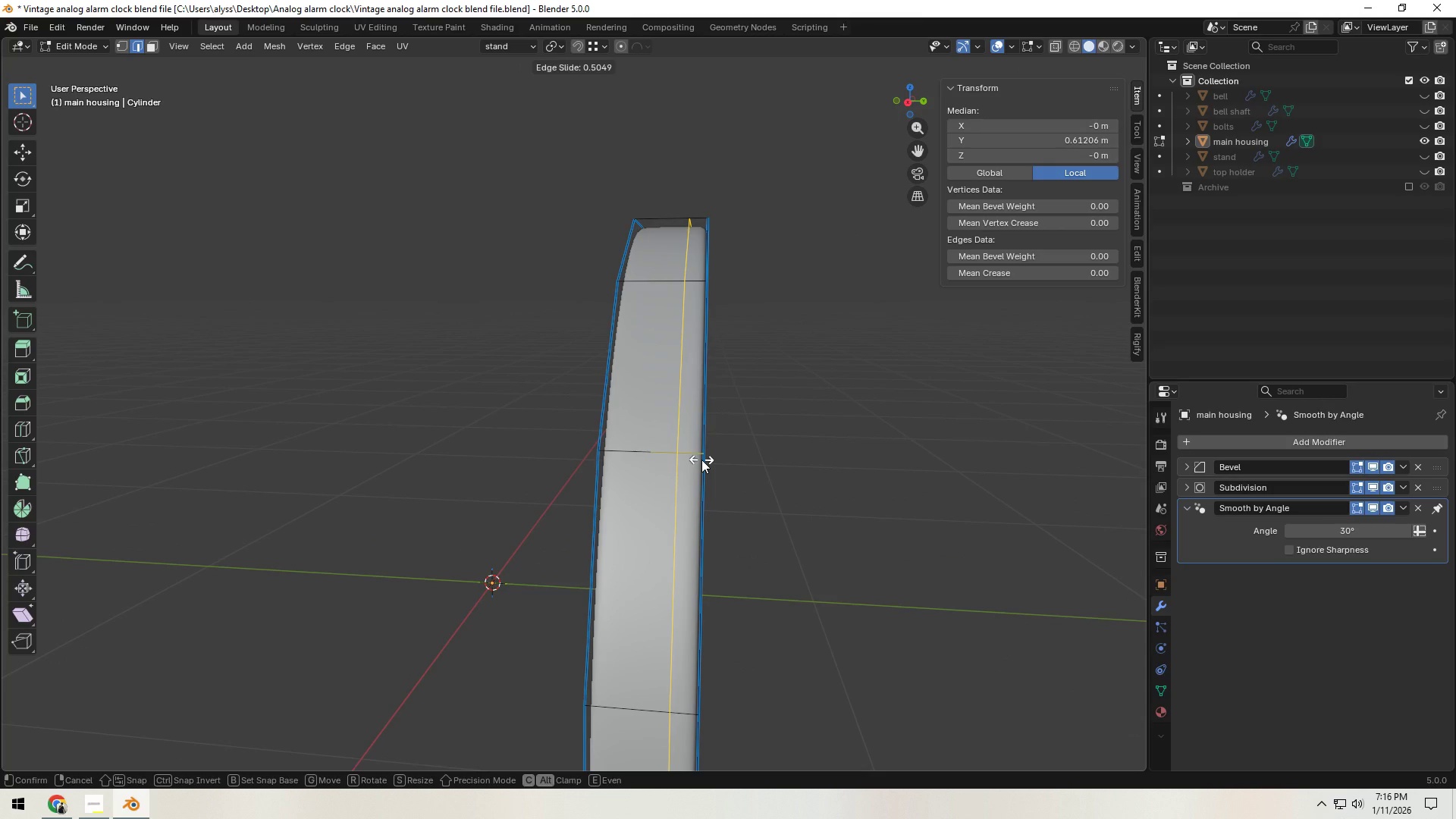 
scroll: coordinate [666, 428], scroll_direction: up, amount: 2.0
 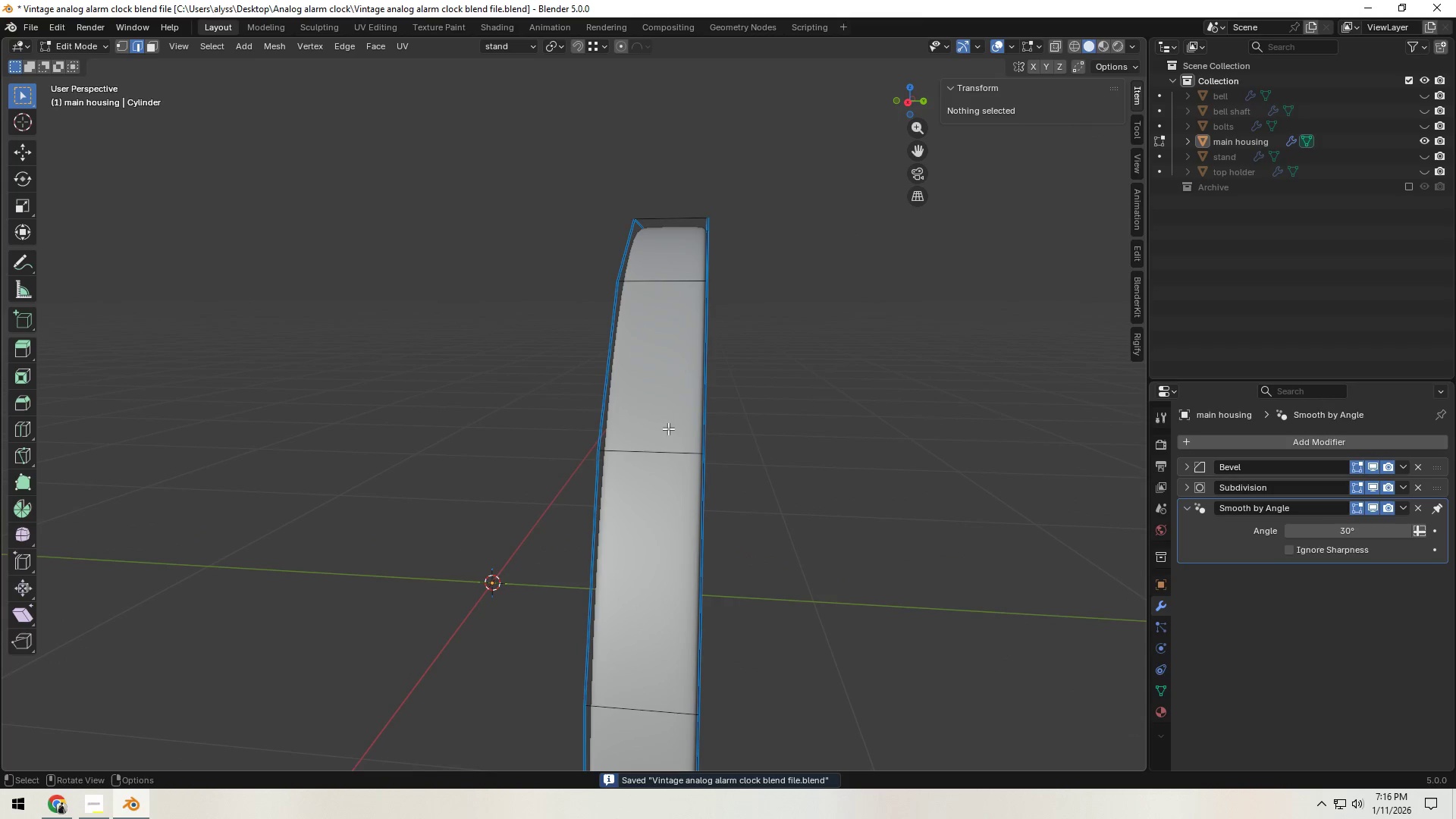 
wait(5.93)
 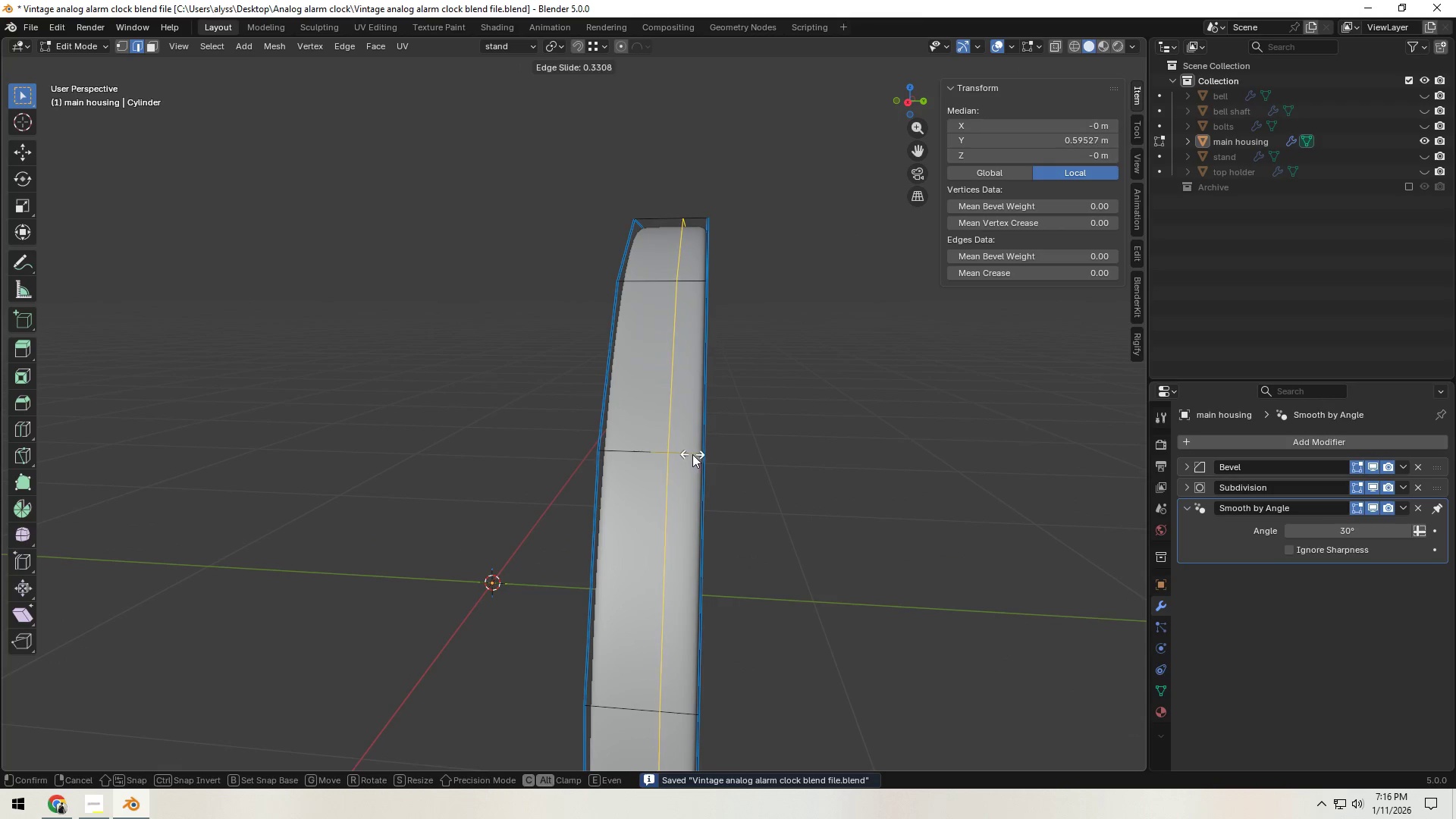 
left_click([705, 461])
 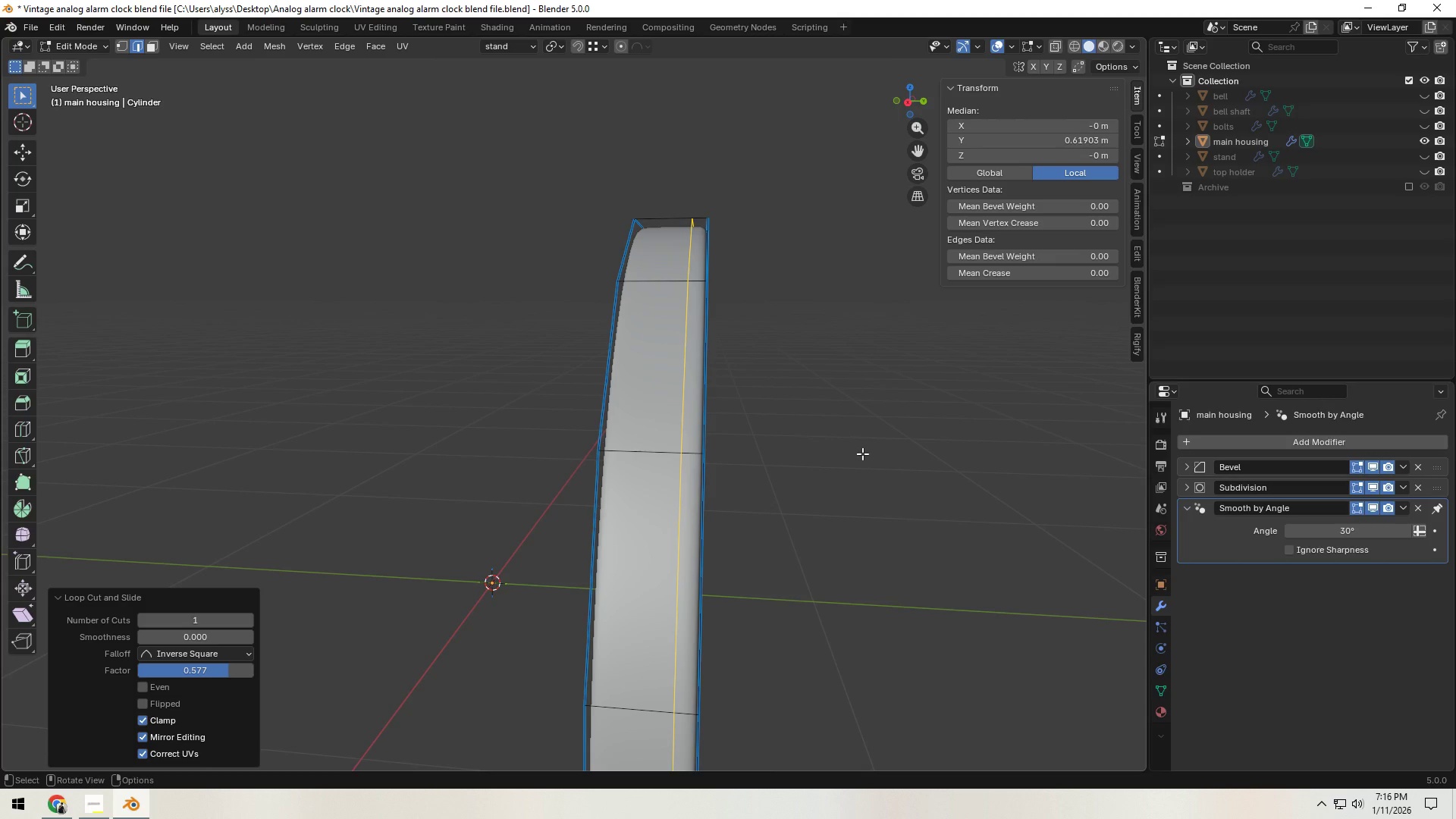 
left_click([862, 453])
 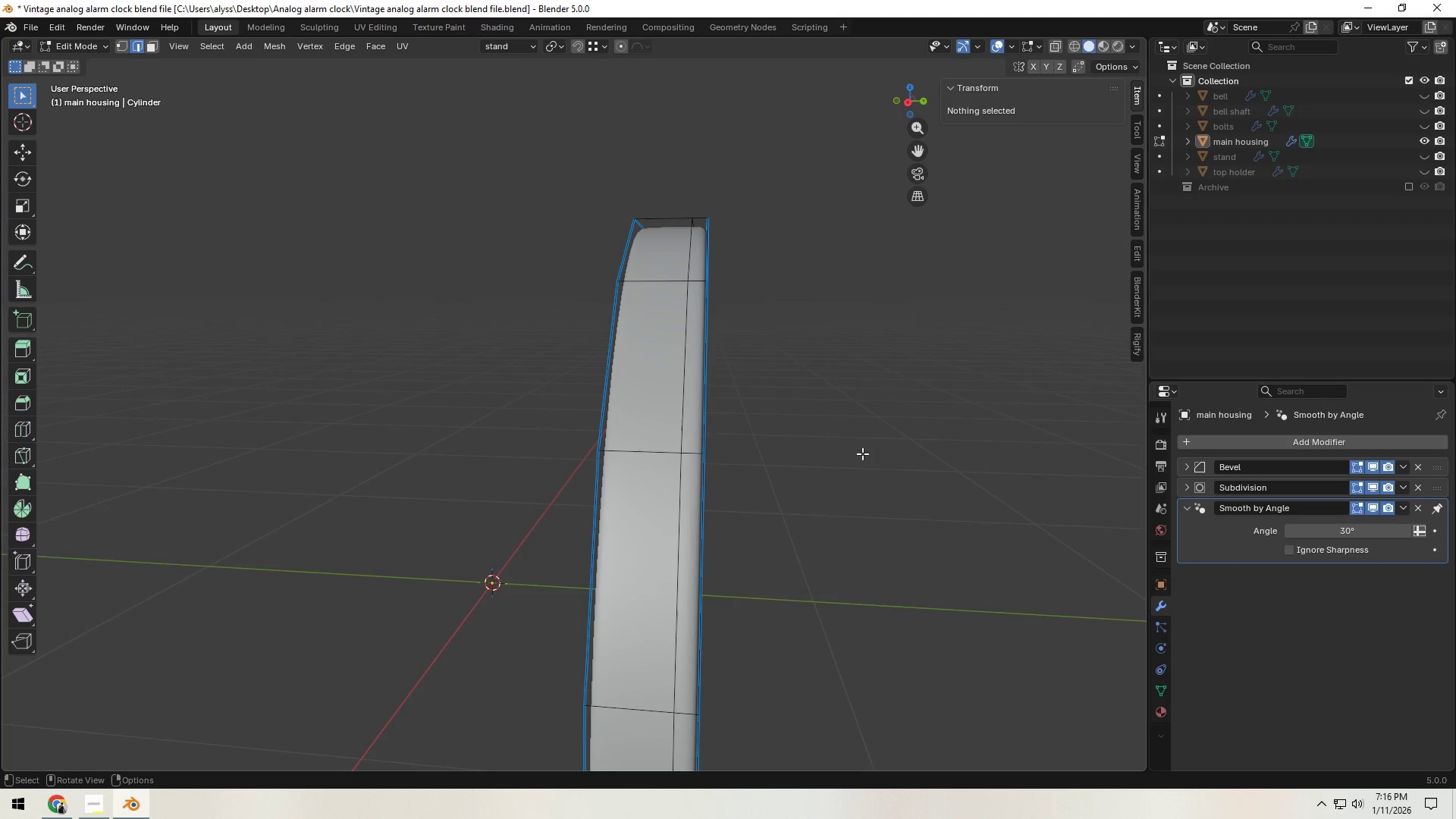 
scroll: coordinate [861, 456], scroll_direction: down, amount: 2.0
 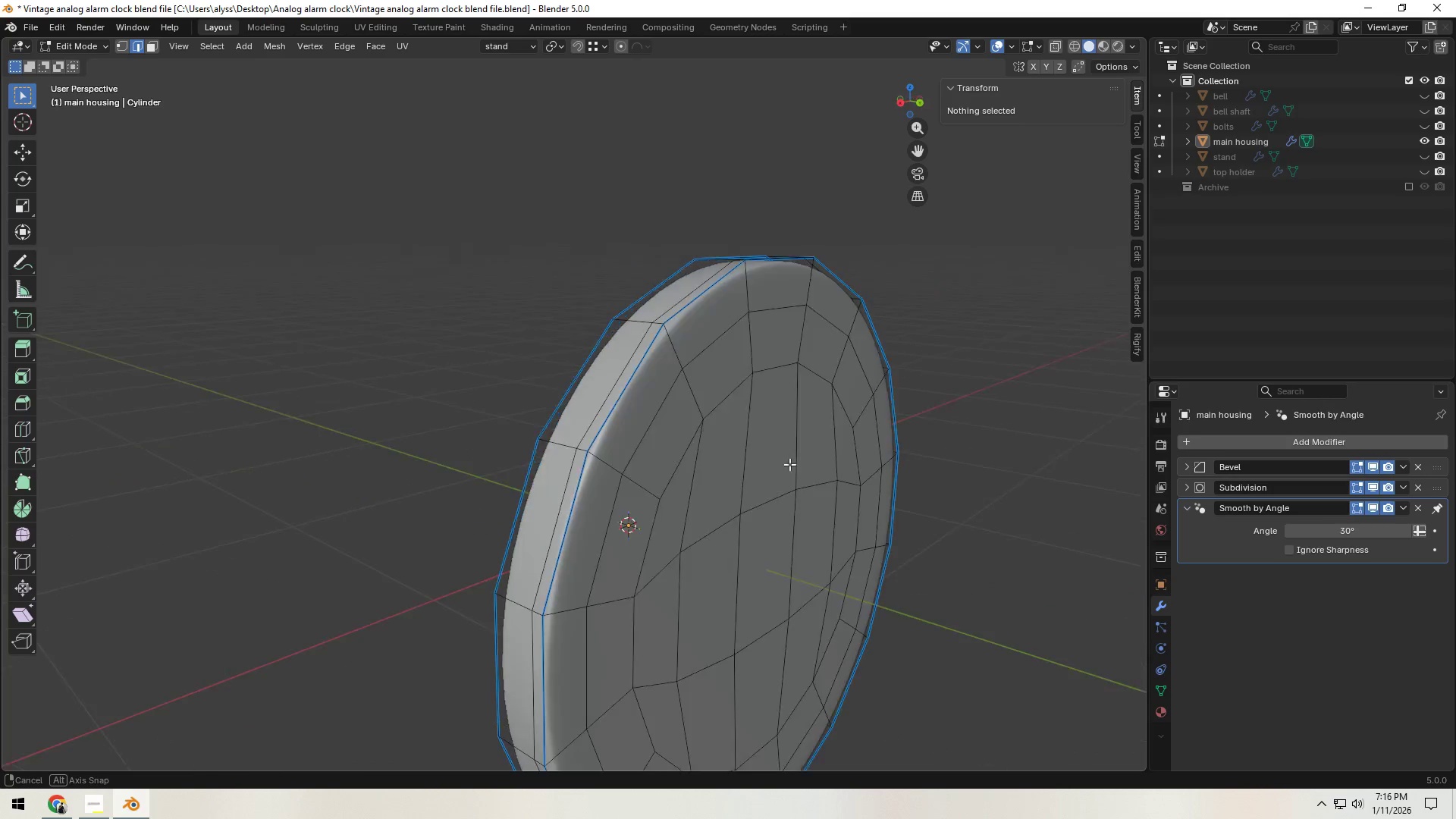 
key(Tab)
 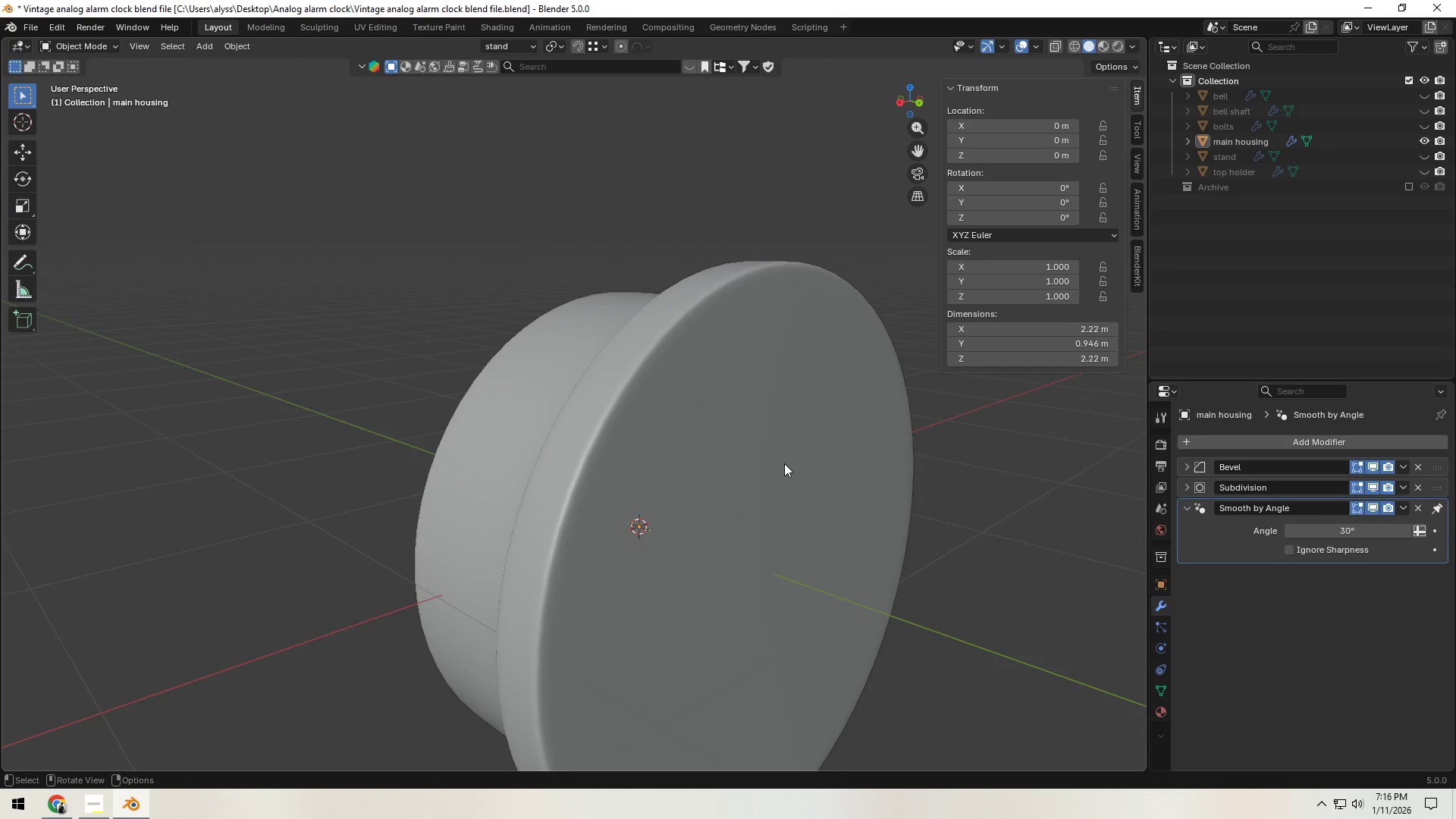 
scroll: coordinate [784, 463], scroll_direction: down, amount: 3.0
 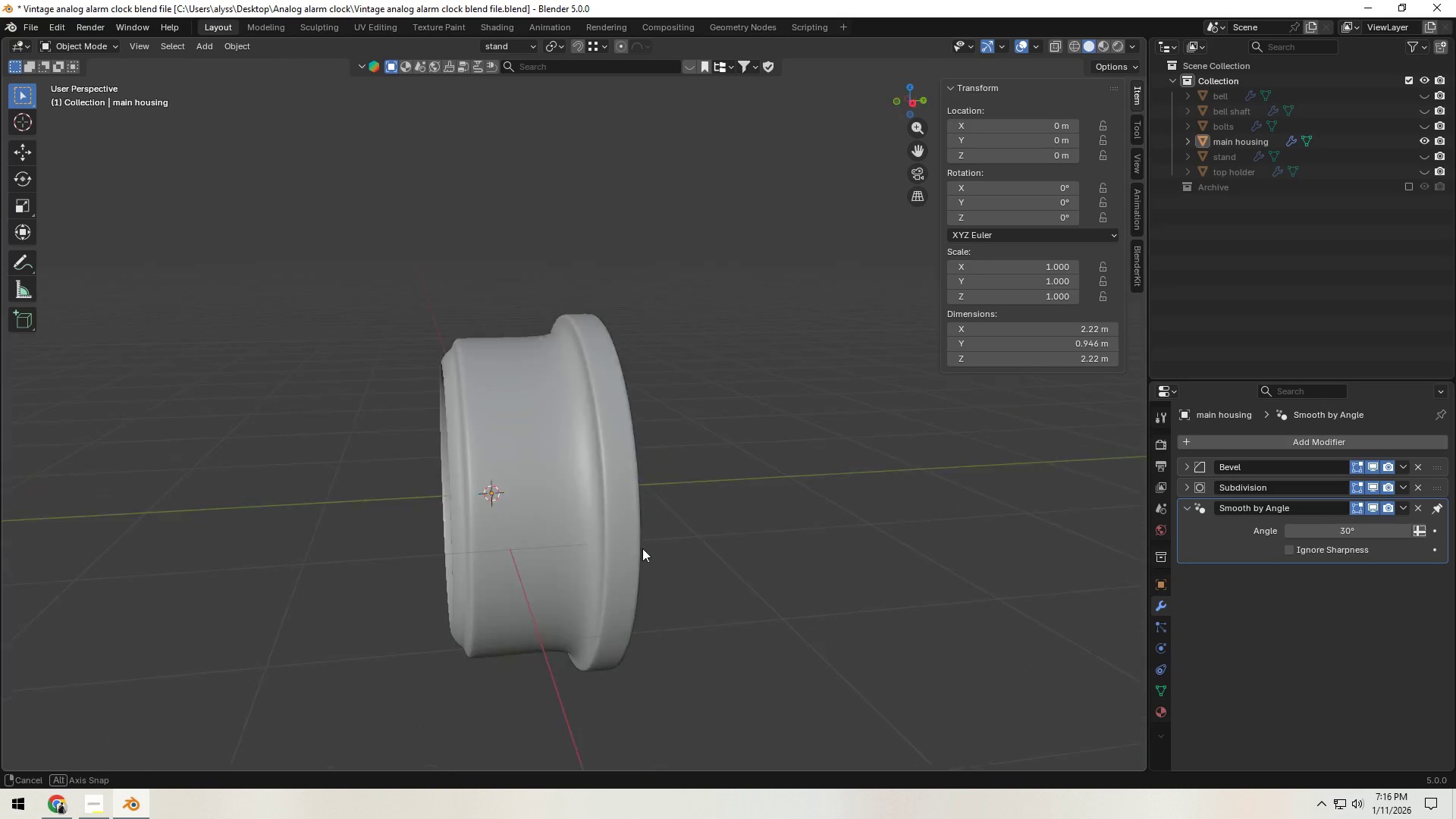 
key(Tab)
 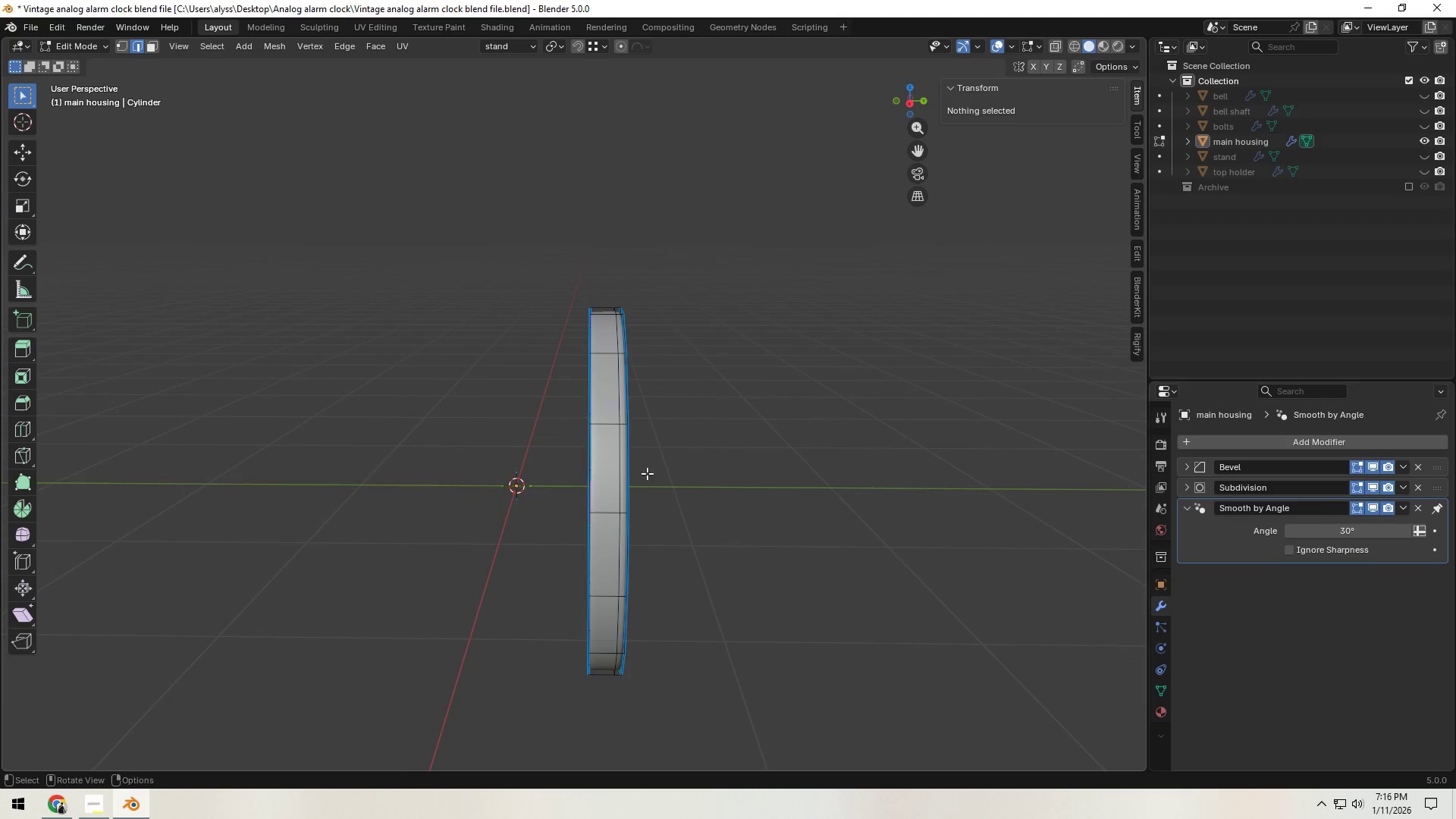 
hold_key(key=ShiftLeft, duration=0.33)
 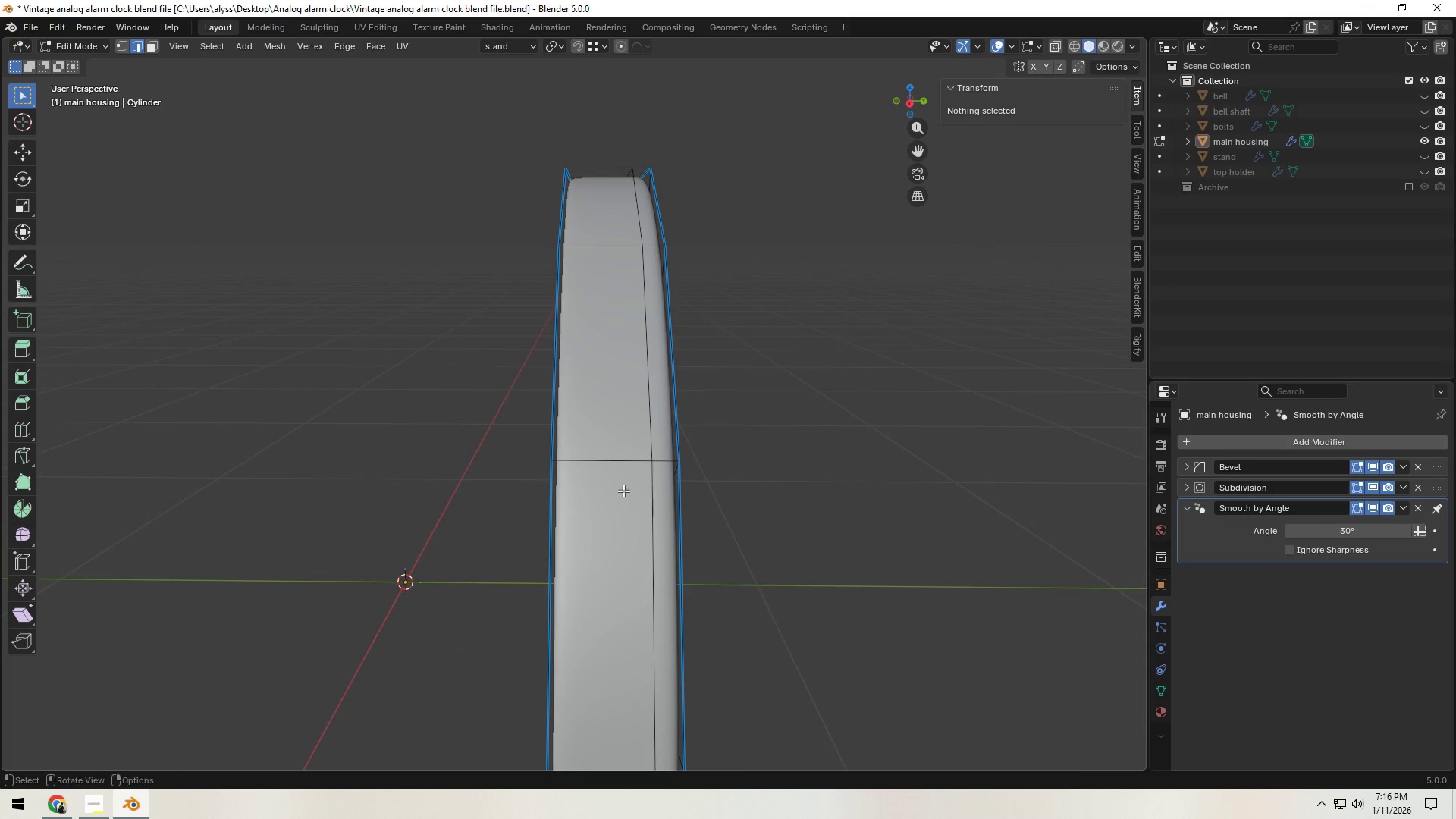 
scroll: coordinate [624, 491], scroll_direction: up, amount: 8.0
 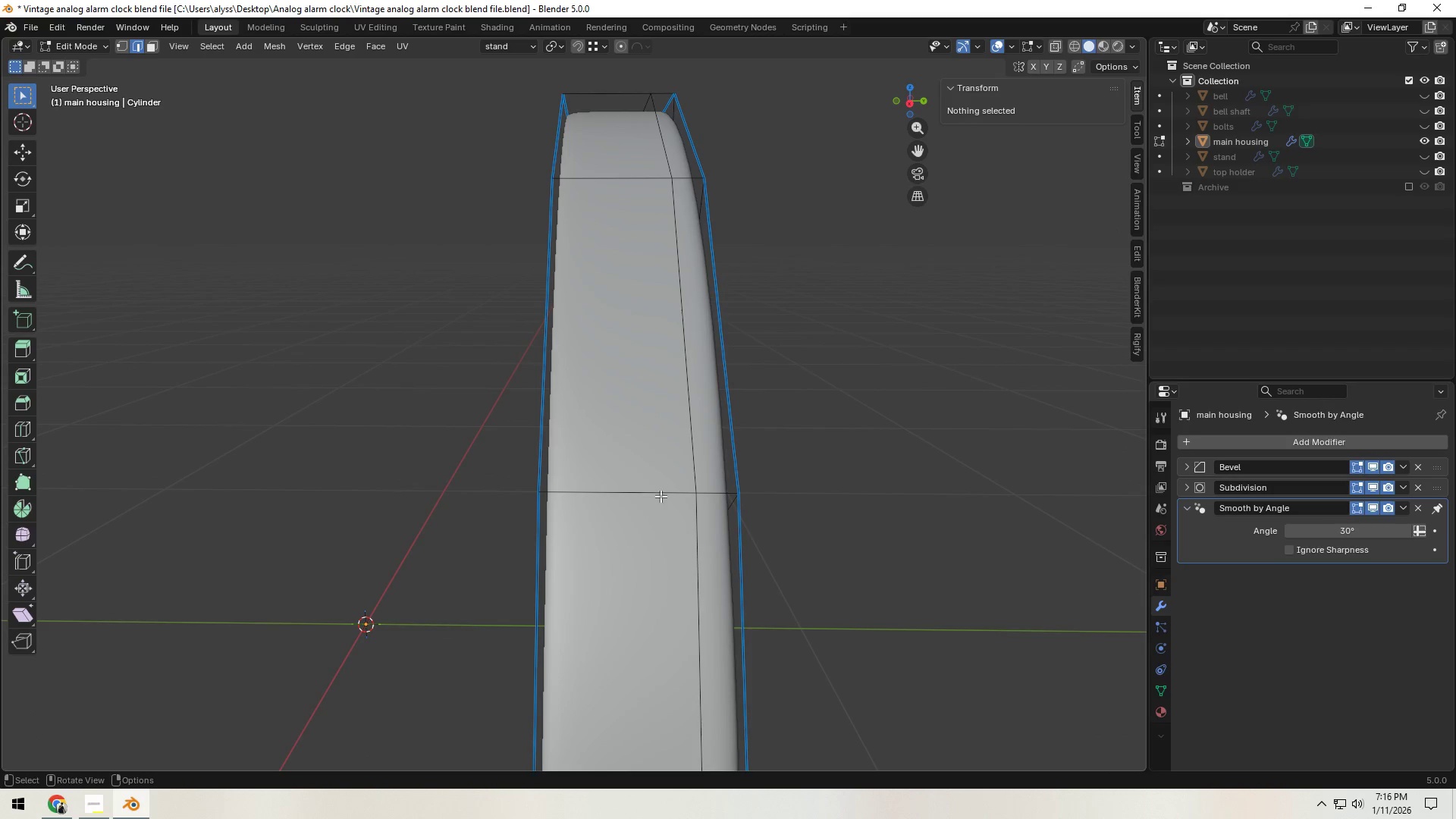 
key(Control+ControlLeft)
 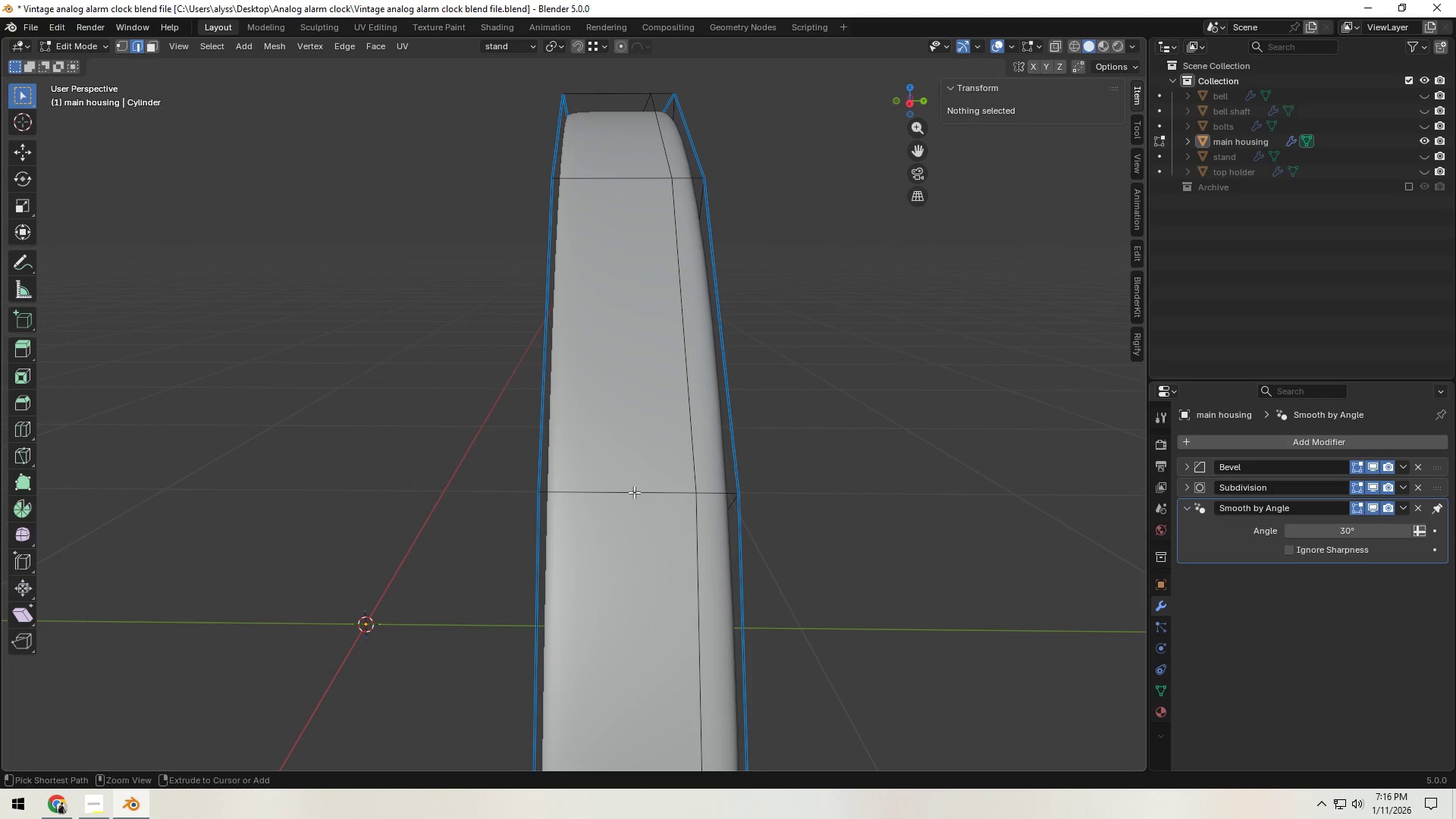 
key(Control+R)
 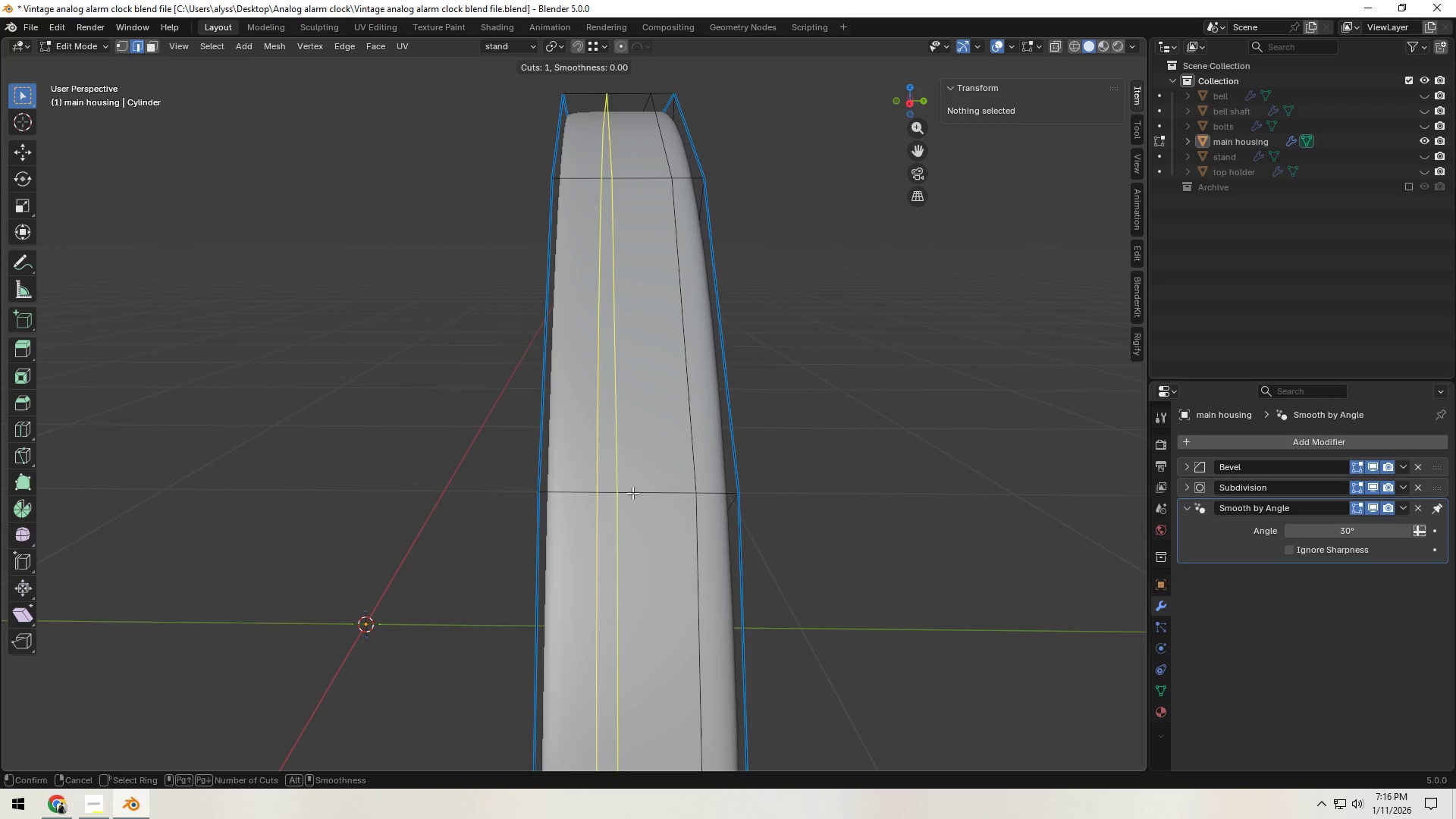 
left_click([632, 493])
 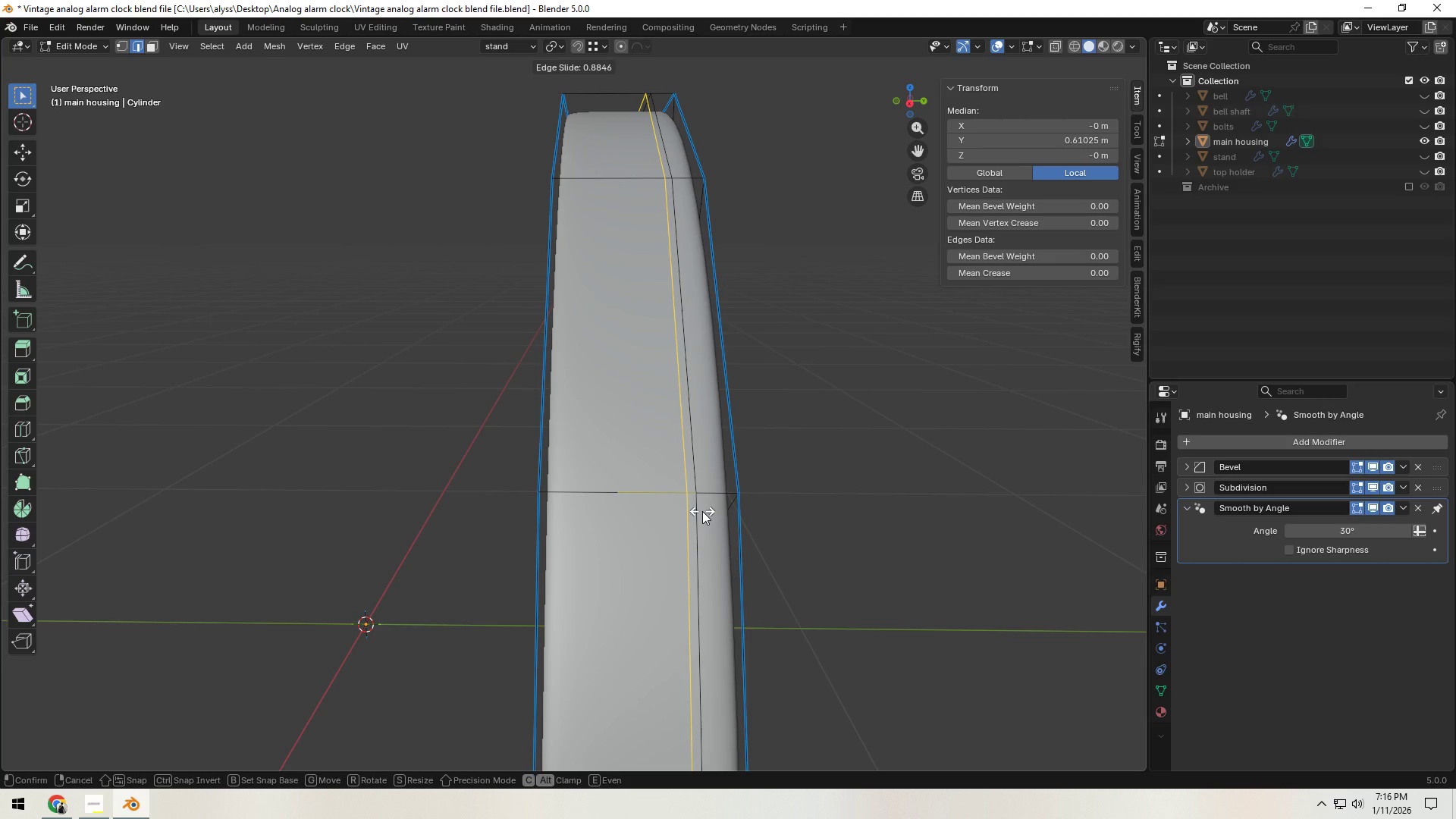 
left_click([702, 511])
 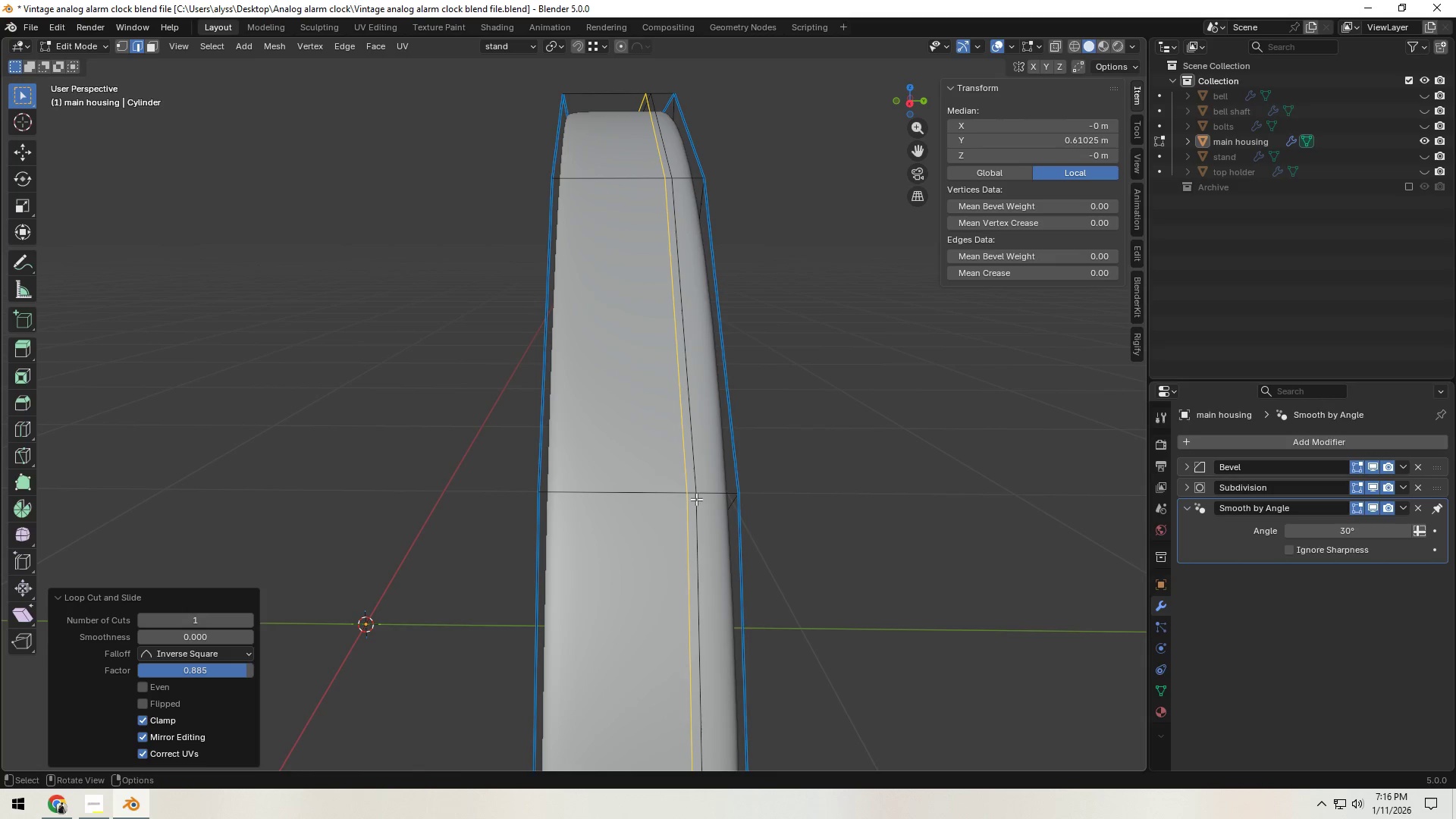 
key(3)
 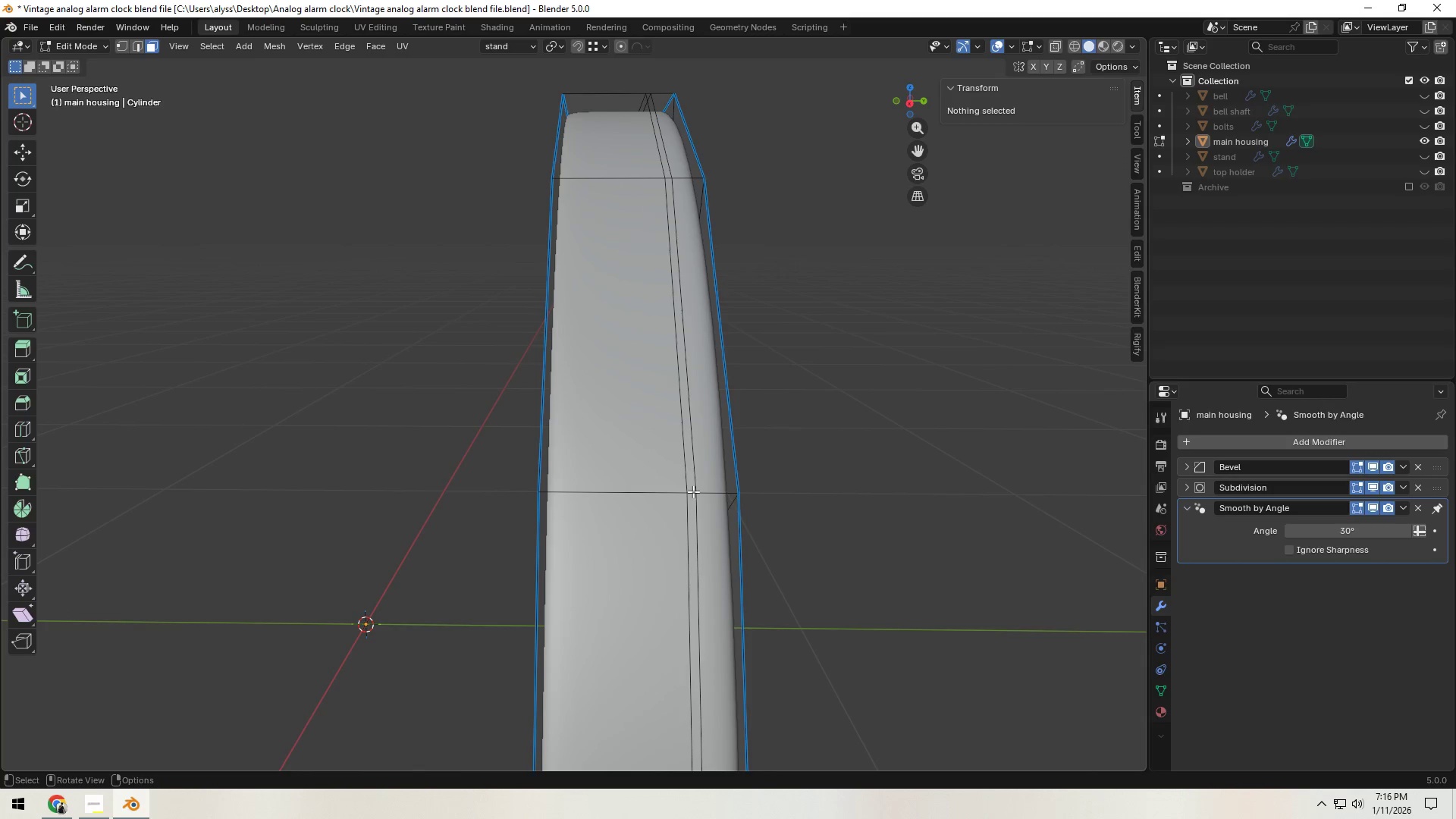 
hold_key(key=AltLeft, duration=0.58)
left_click([692, 491])
 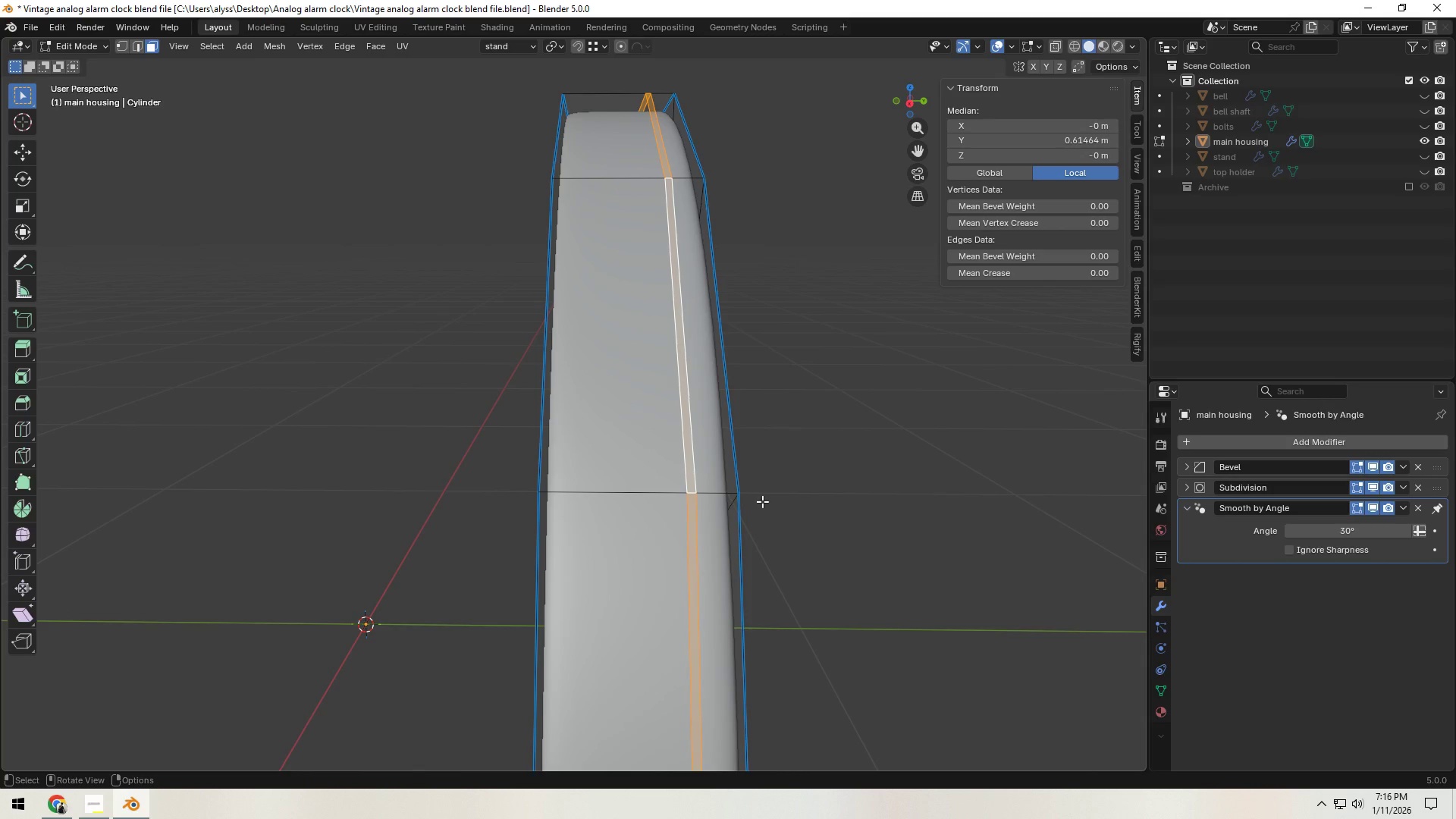 
key(E)
 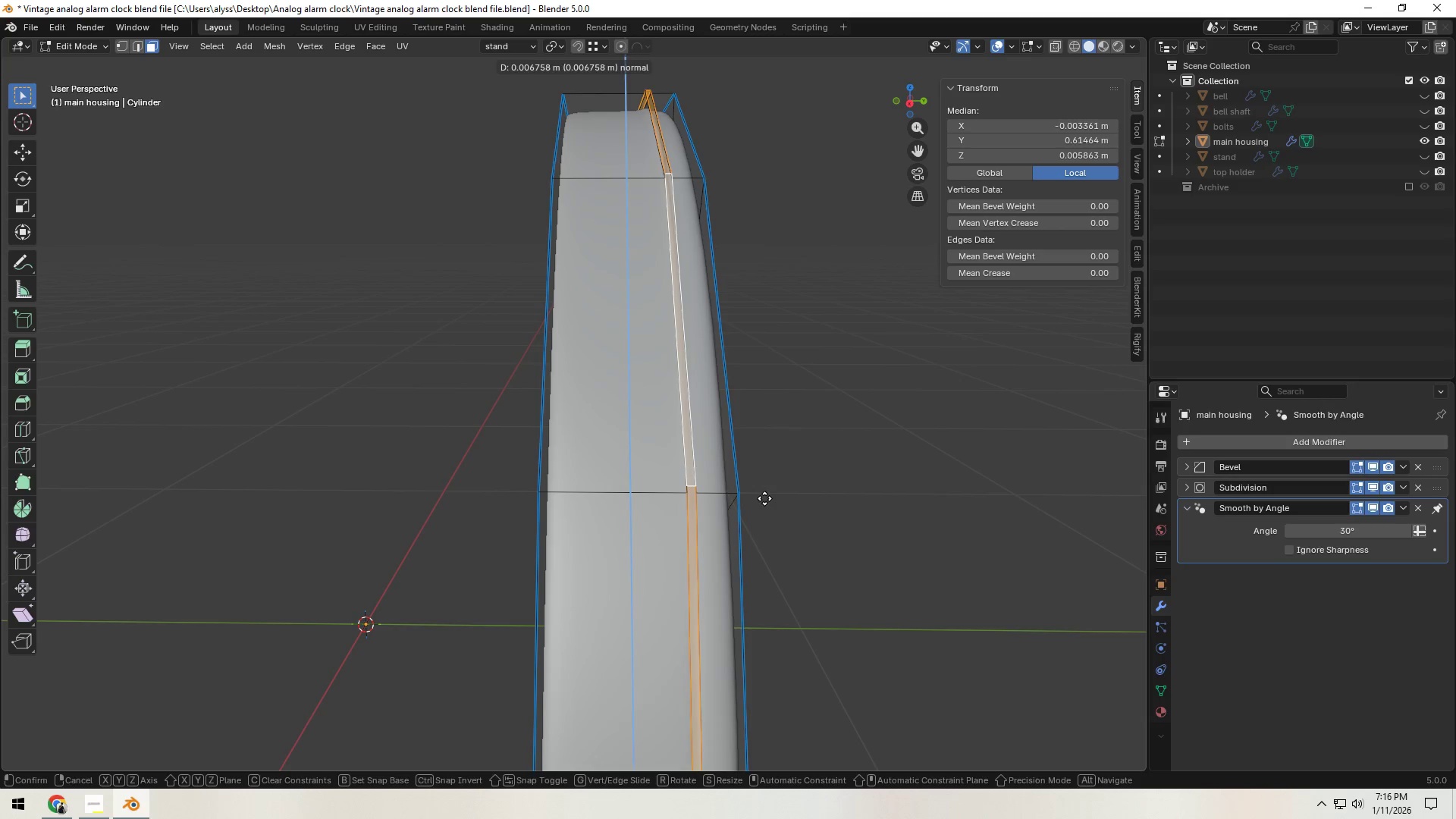 
right_click([764, 498])
 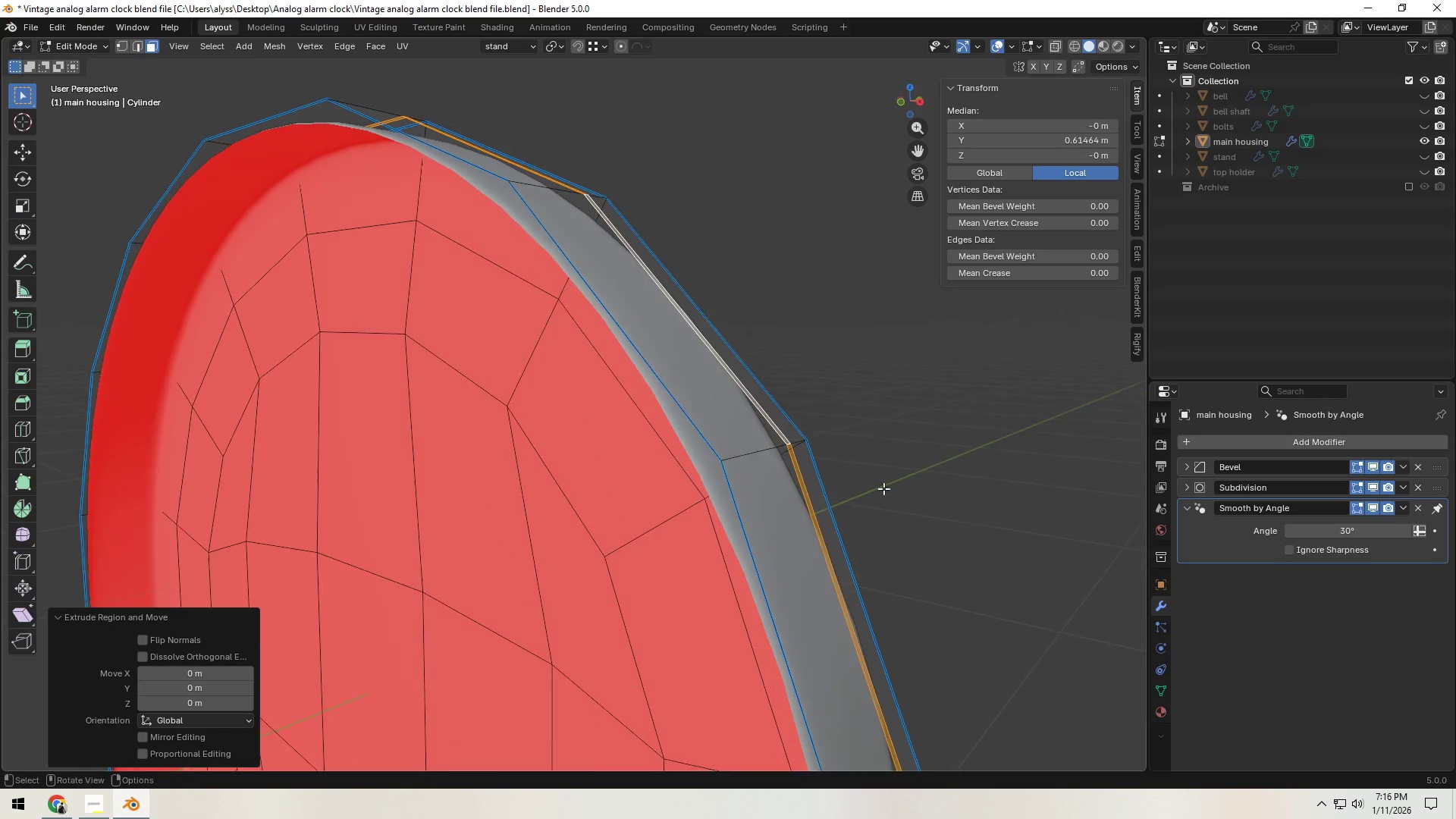 
key(S)
 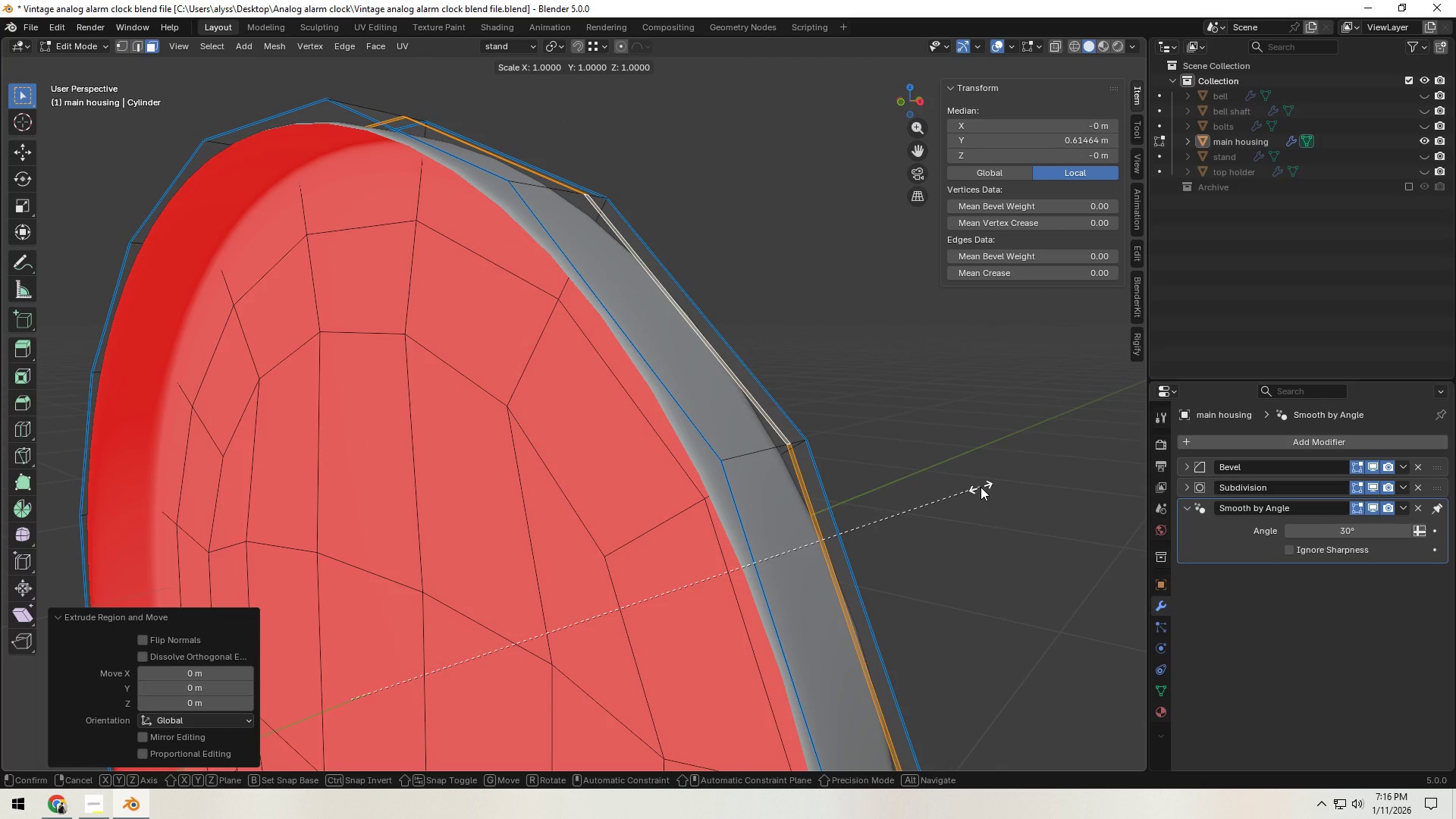 
key(Shift+ShiftLeft)
 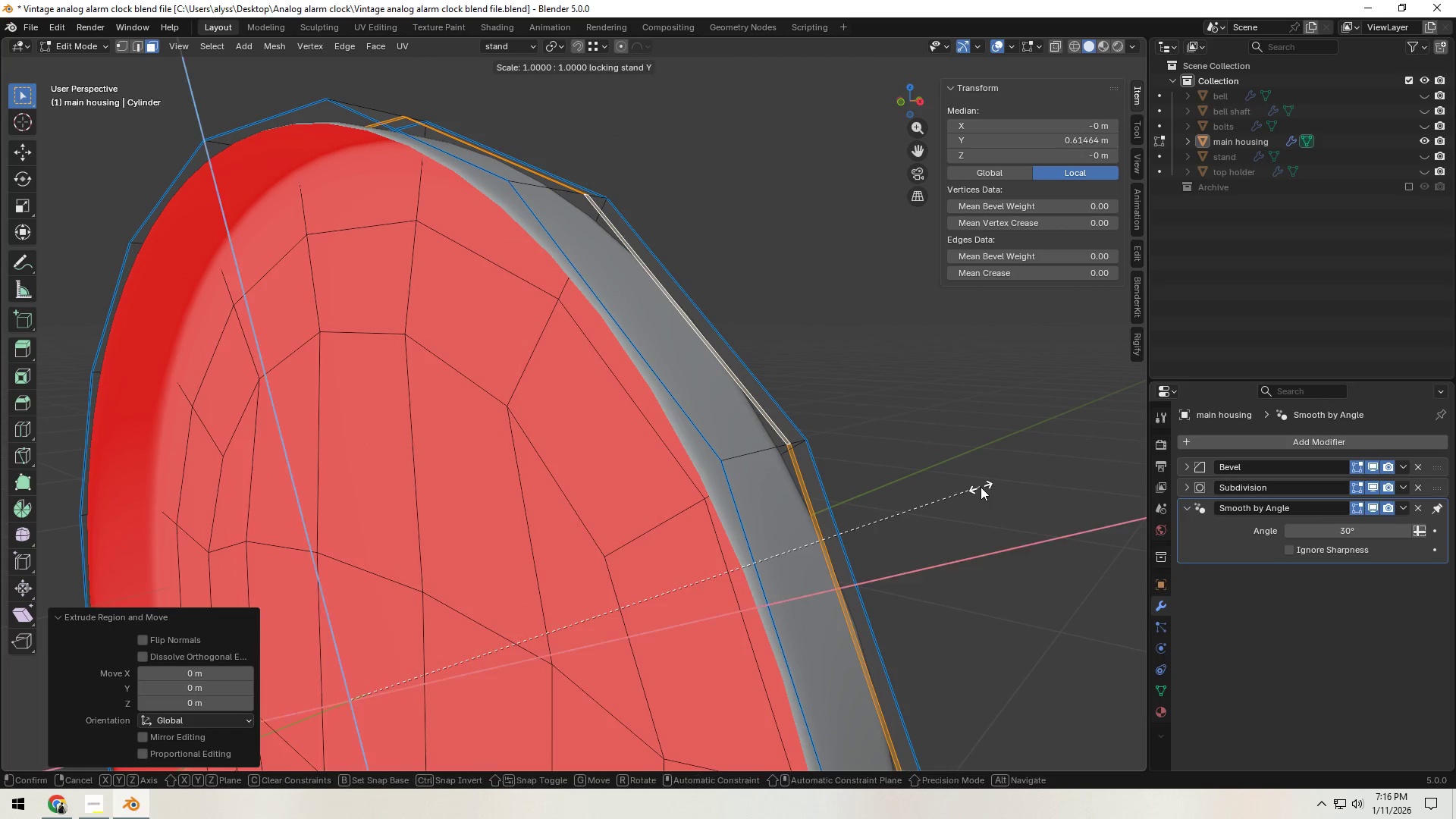 
key(Shift+Y)
 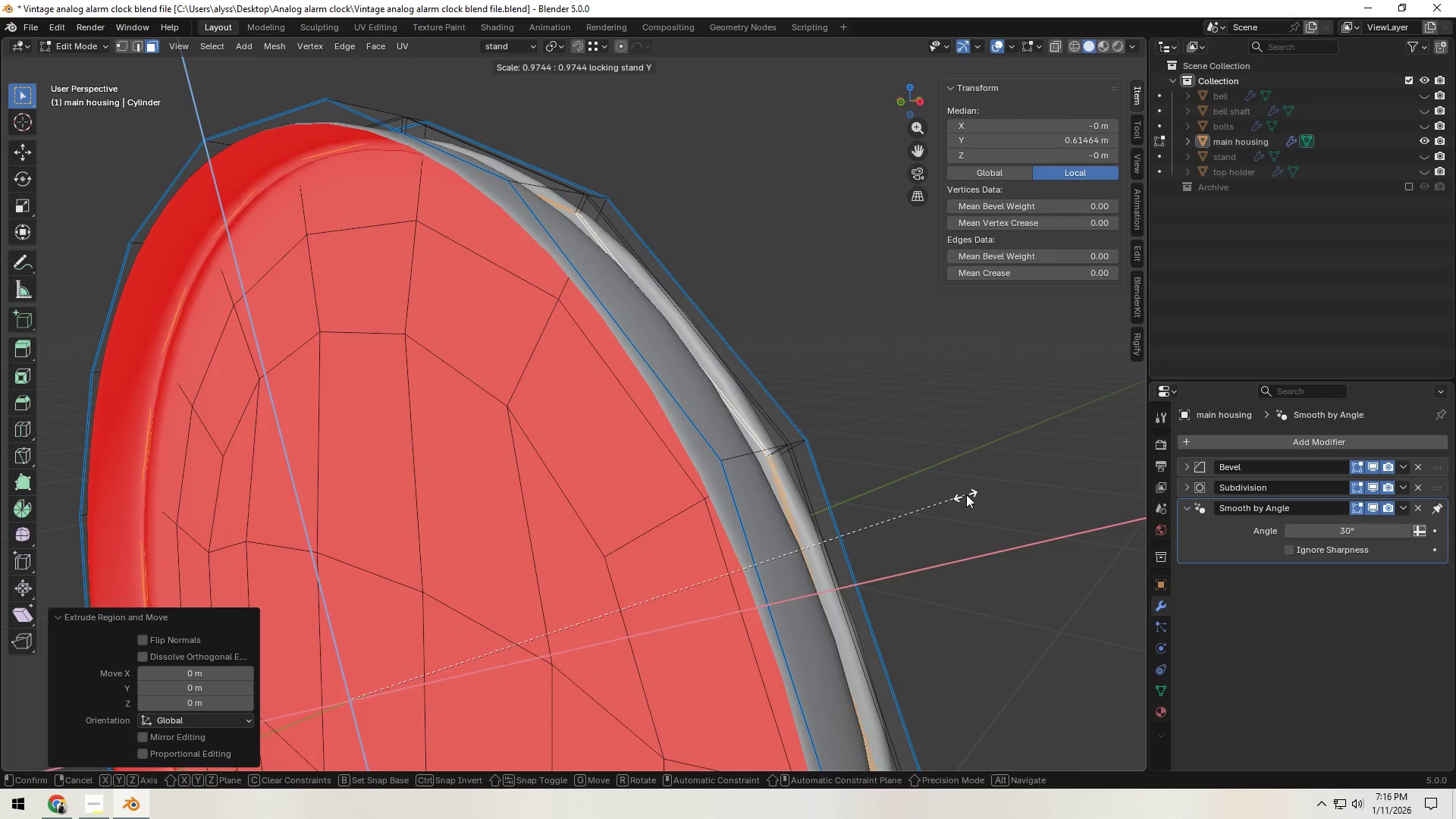 
wait(5.61)
 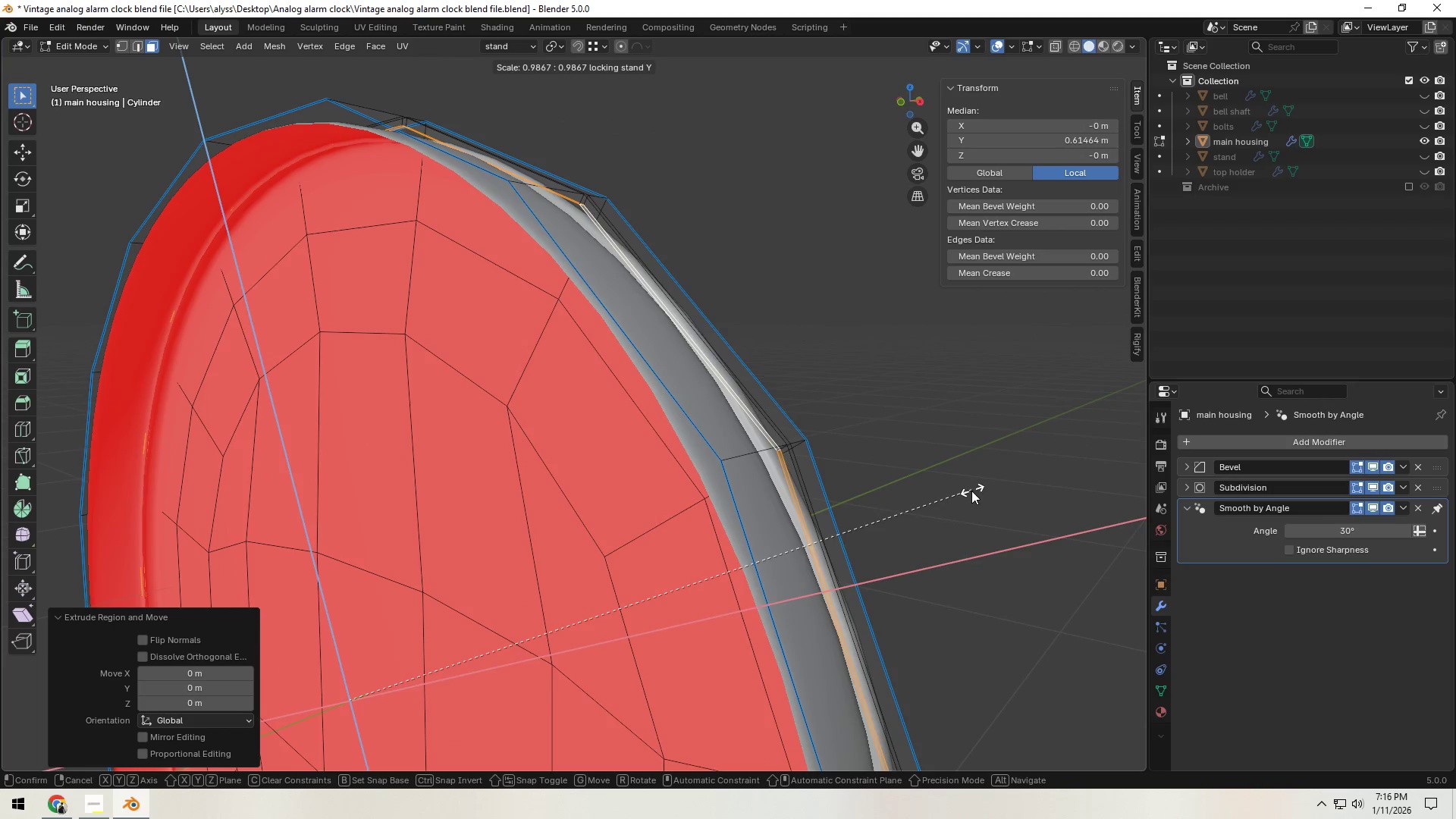 
left_click([969, 492])
 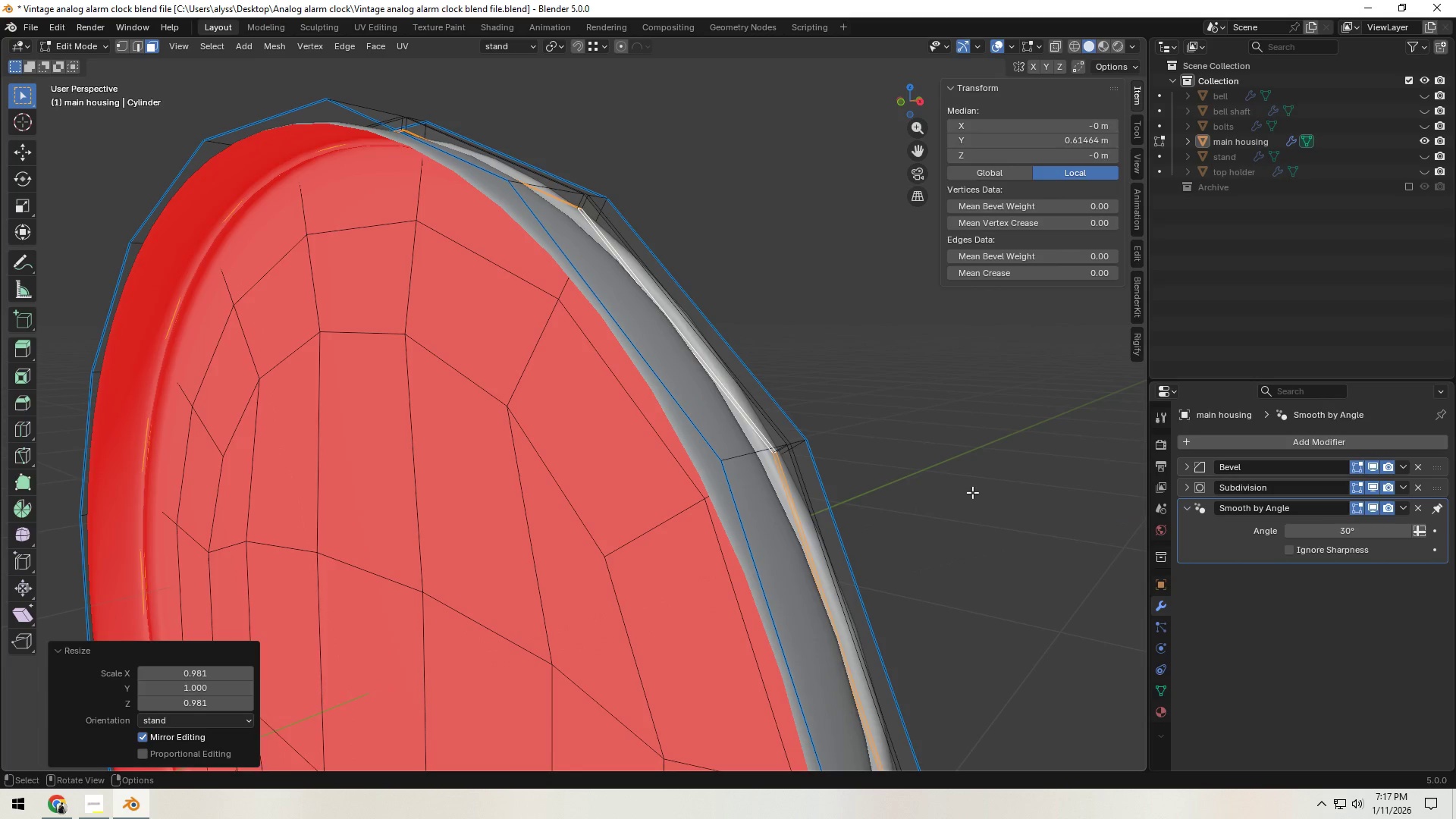 
double_click([972, 492])
 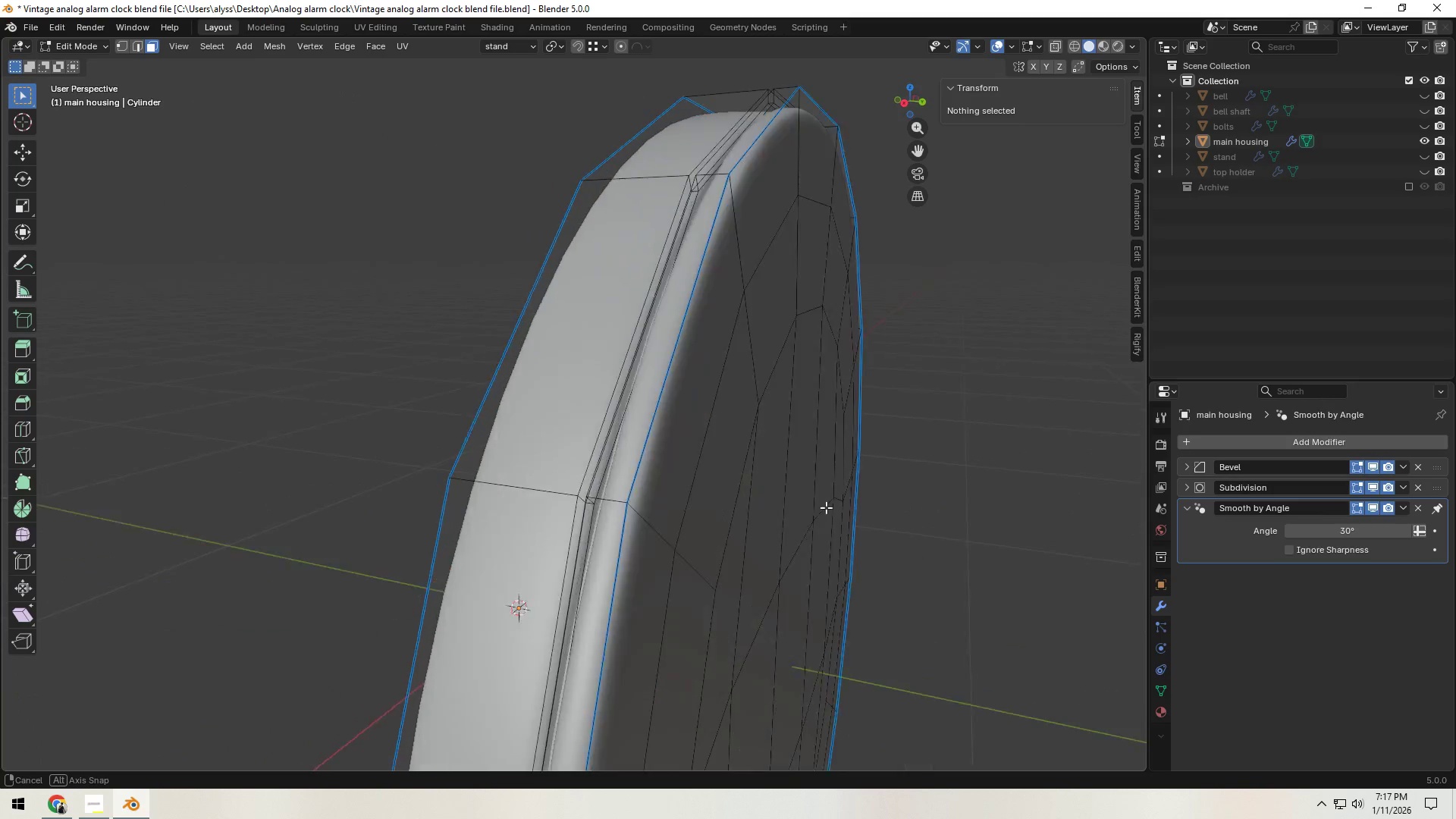 
hold_key(key=ShiftLeft, duration=0.39)
 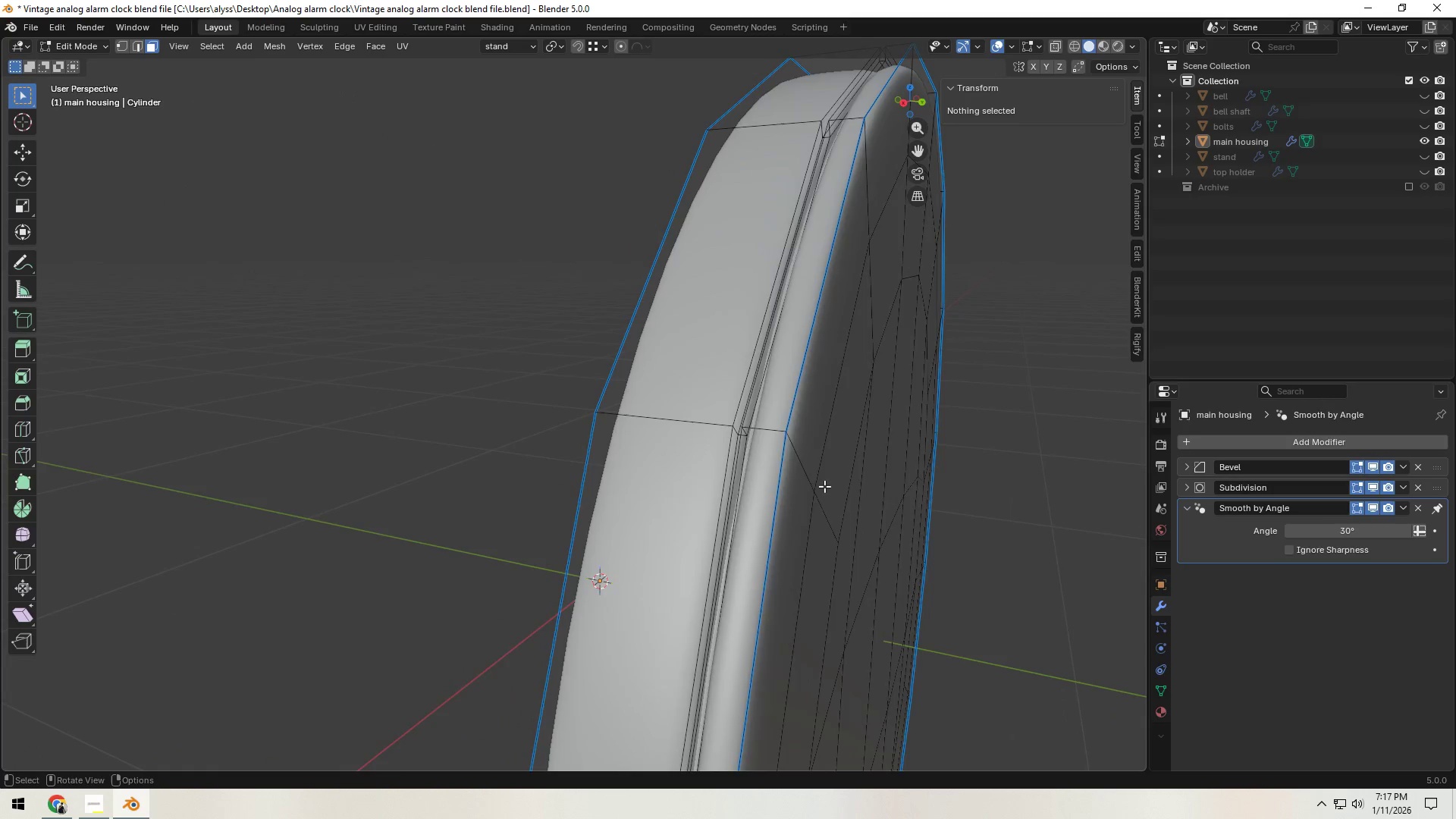 
scroll: coordinate [820, 490], scroll_direction: up, amount: 2.0
 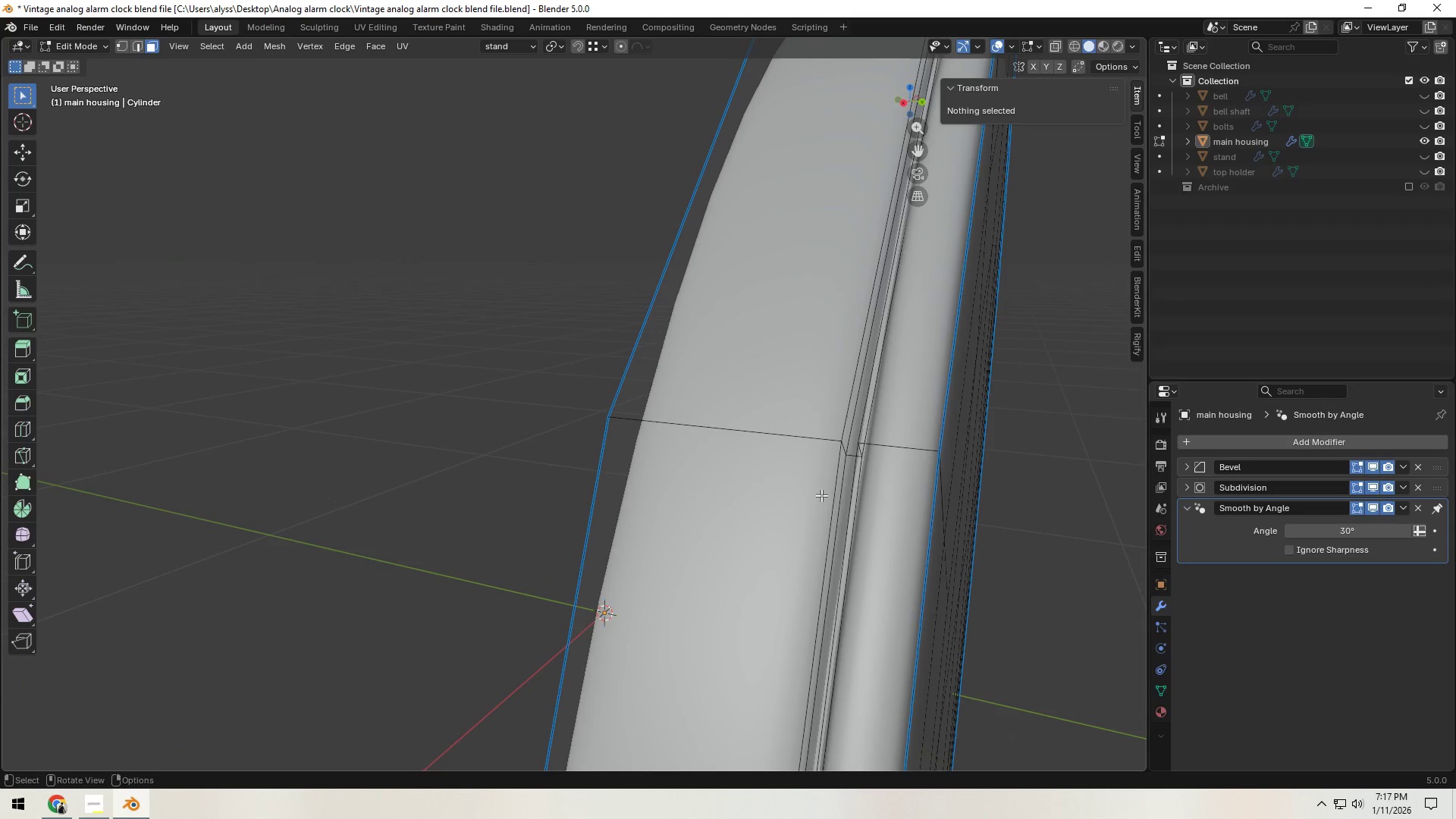 
hold_key(key=AltLeft, duration=1.5)
left_click([830, 491])
 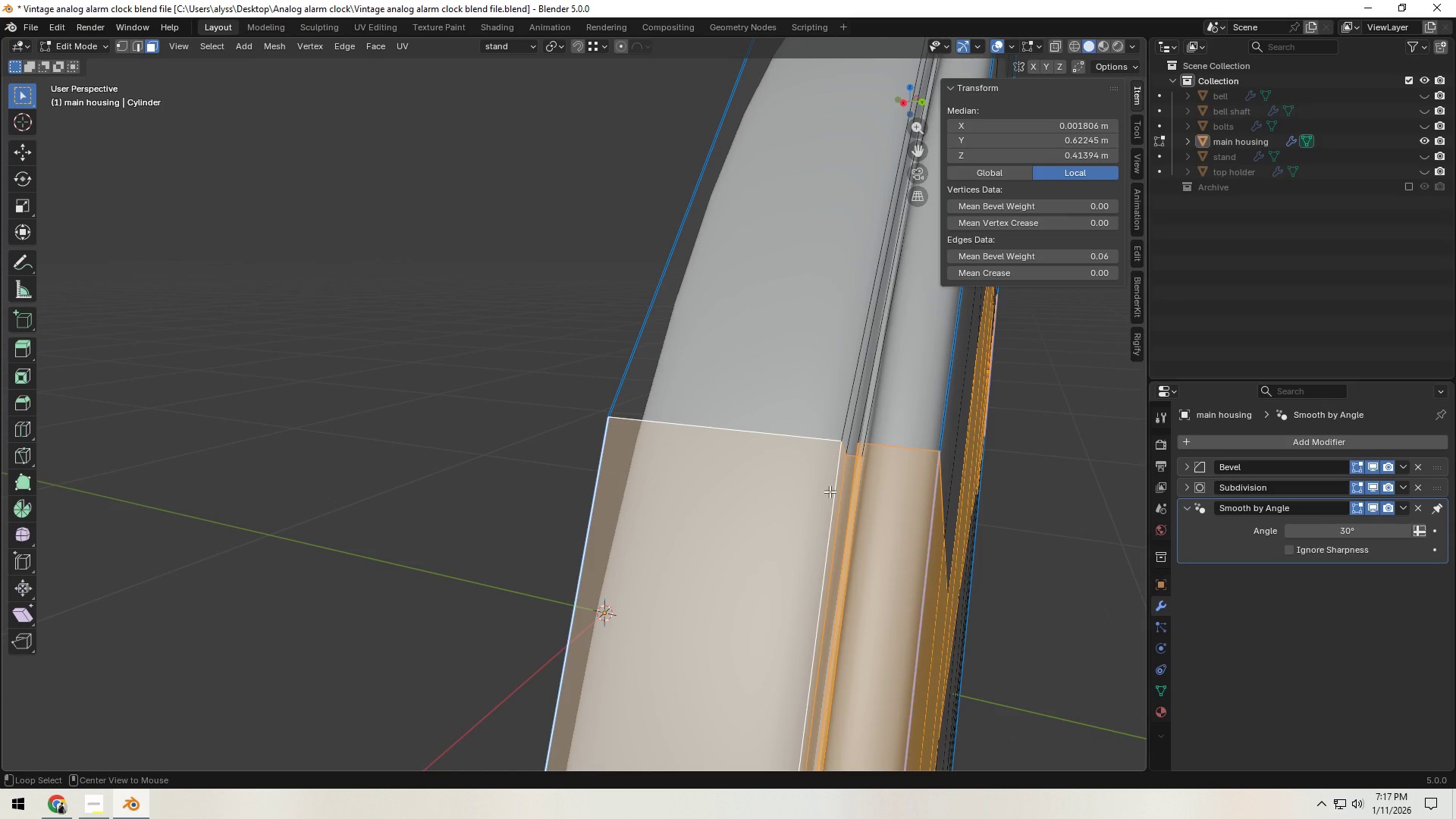 
key(Alt+AltLeft)
 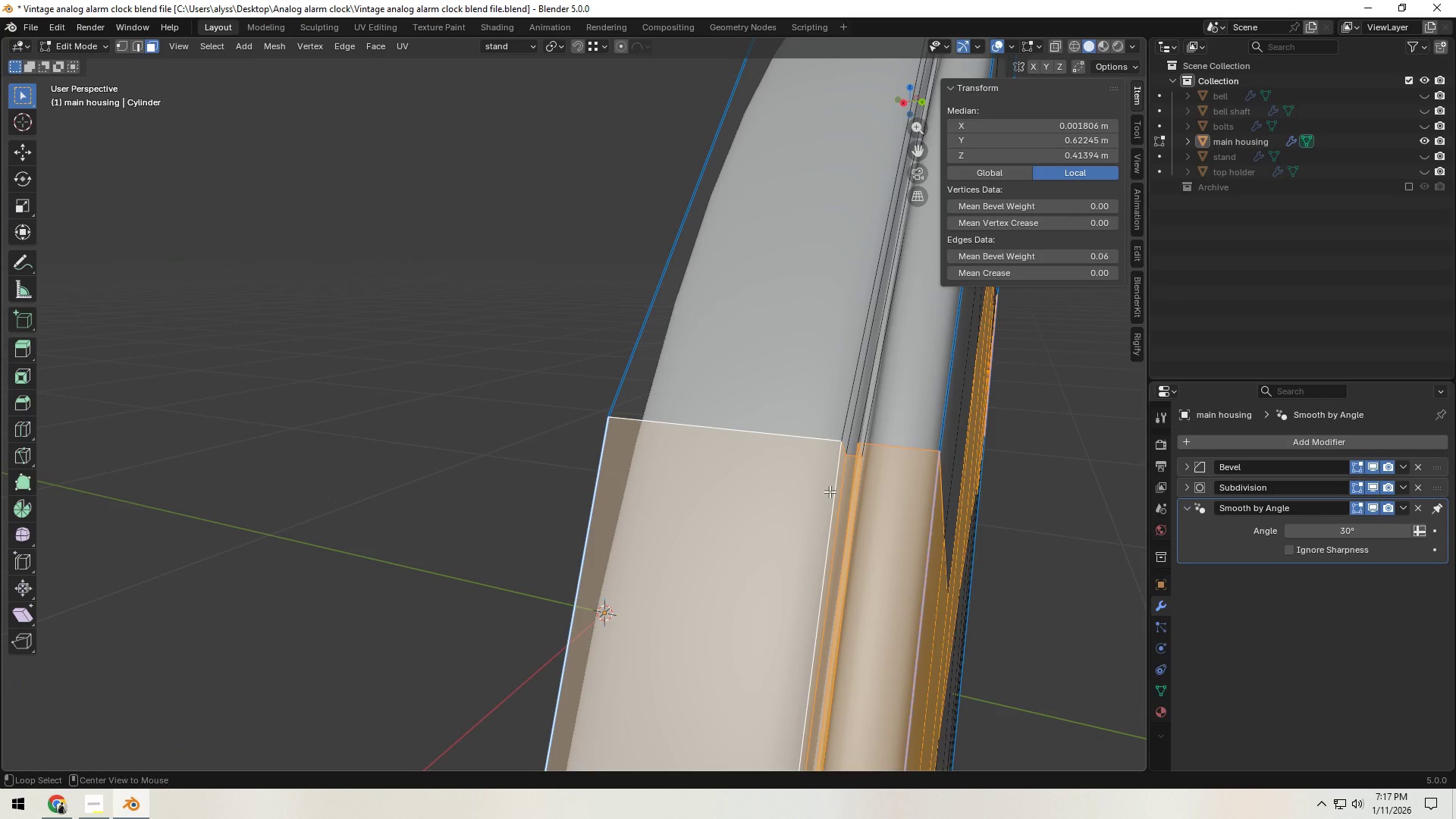 
key(Alt+AltLeft)
 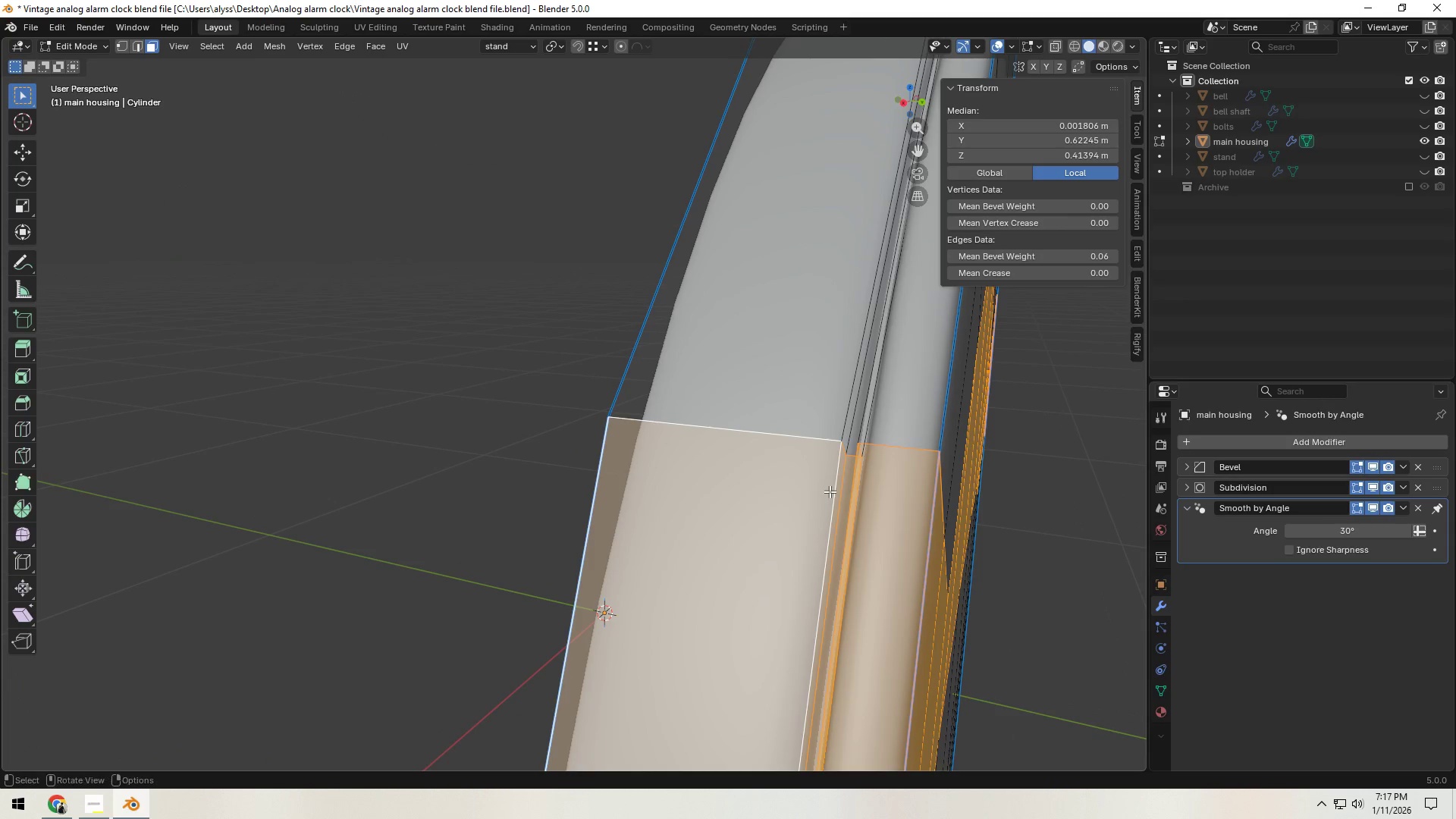 
key(Alt+AltLeft)
 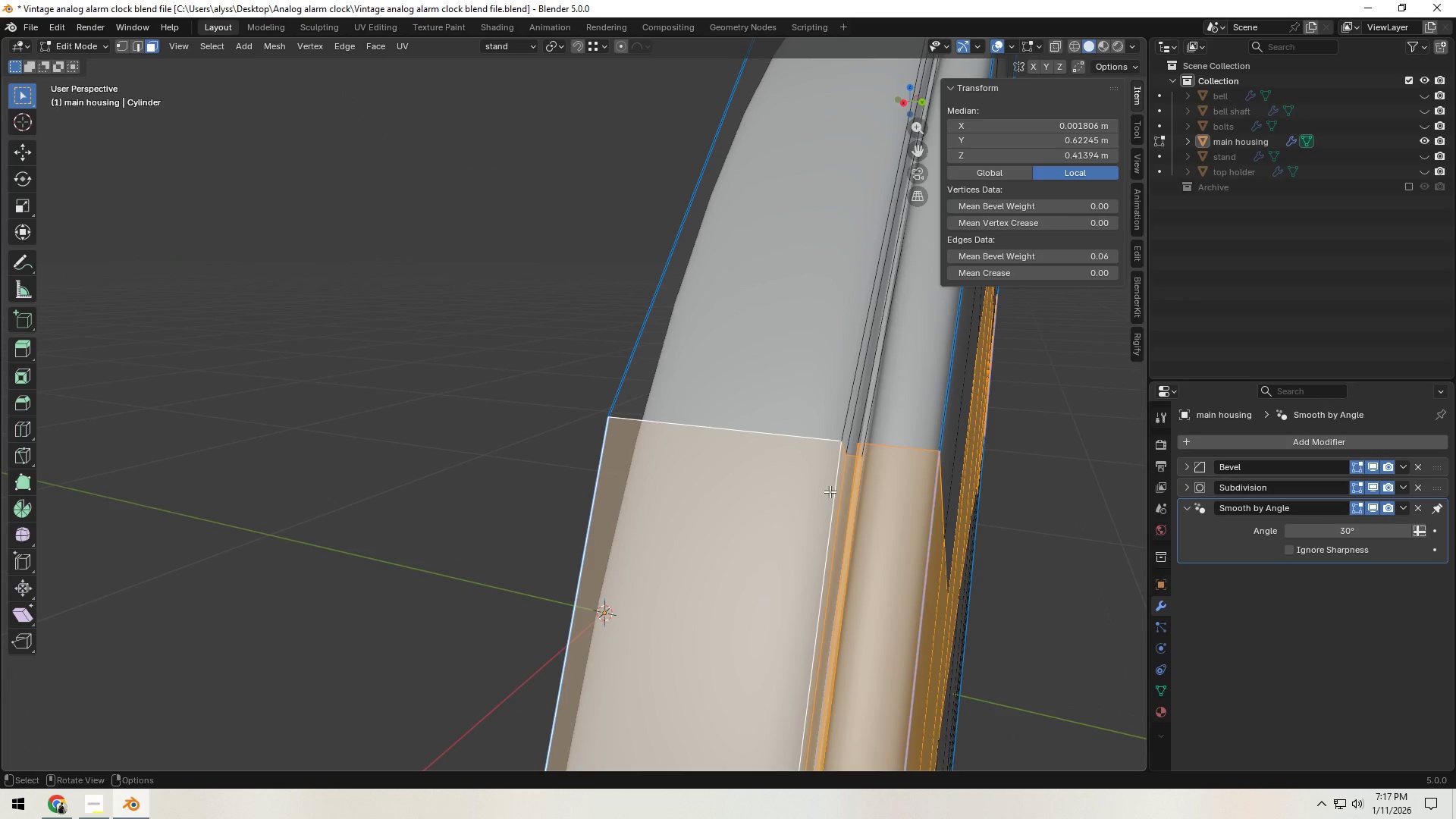 
key(Alt+AltLeft)
 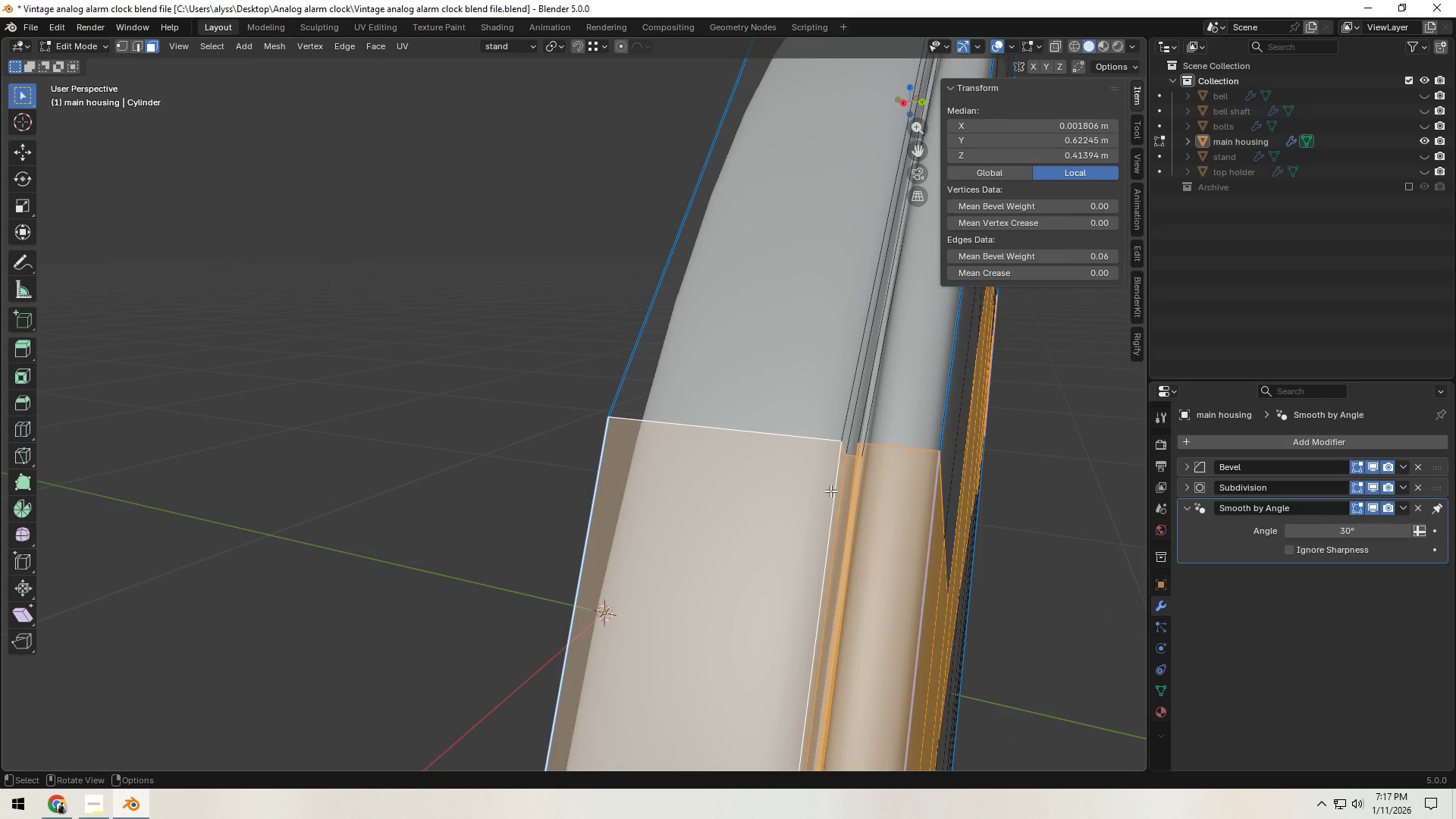 
key(2)
 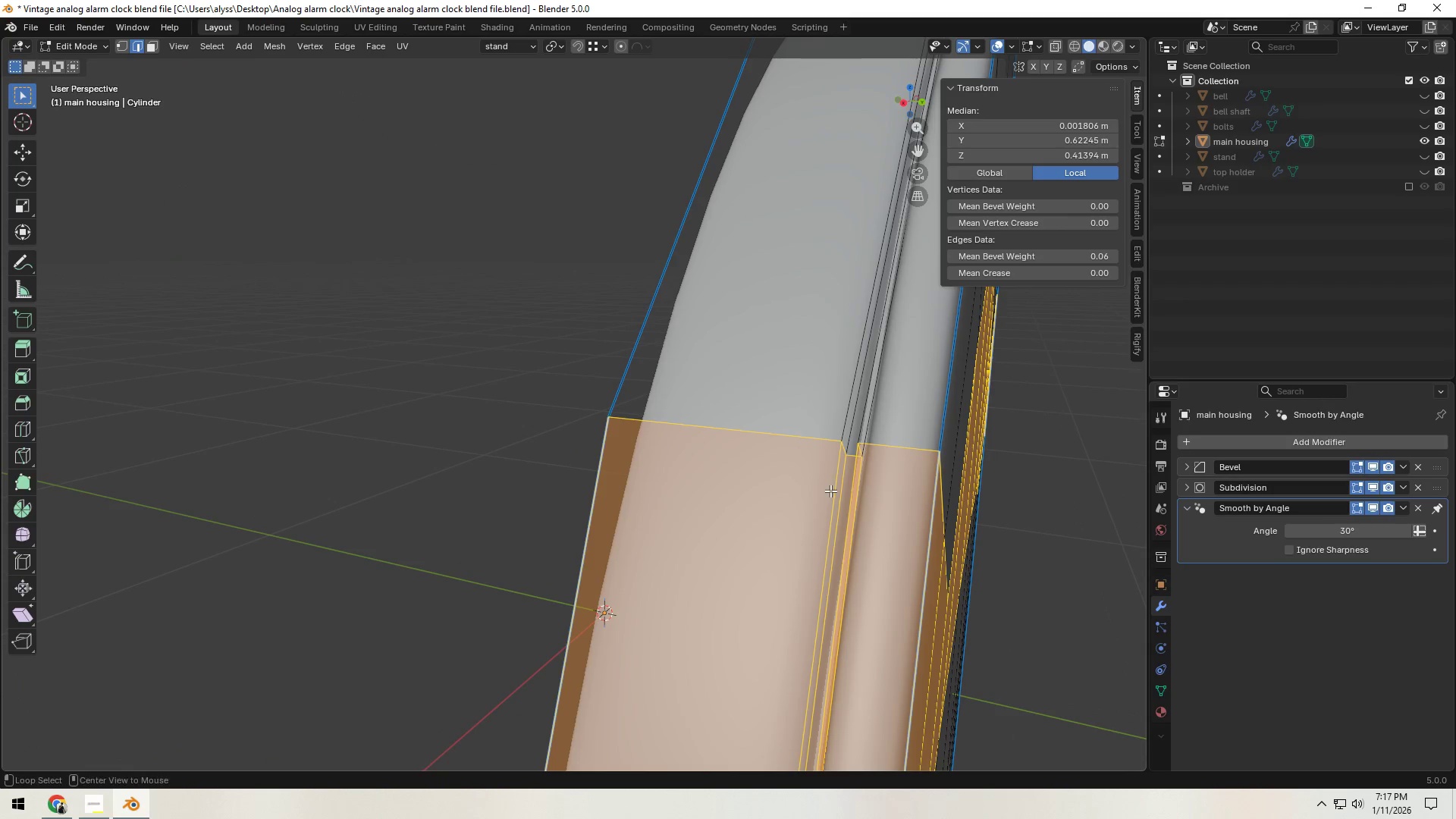 
hold_key(key=AltLeft, duration=0.5)
left_click([830, 491])
 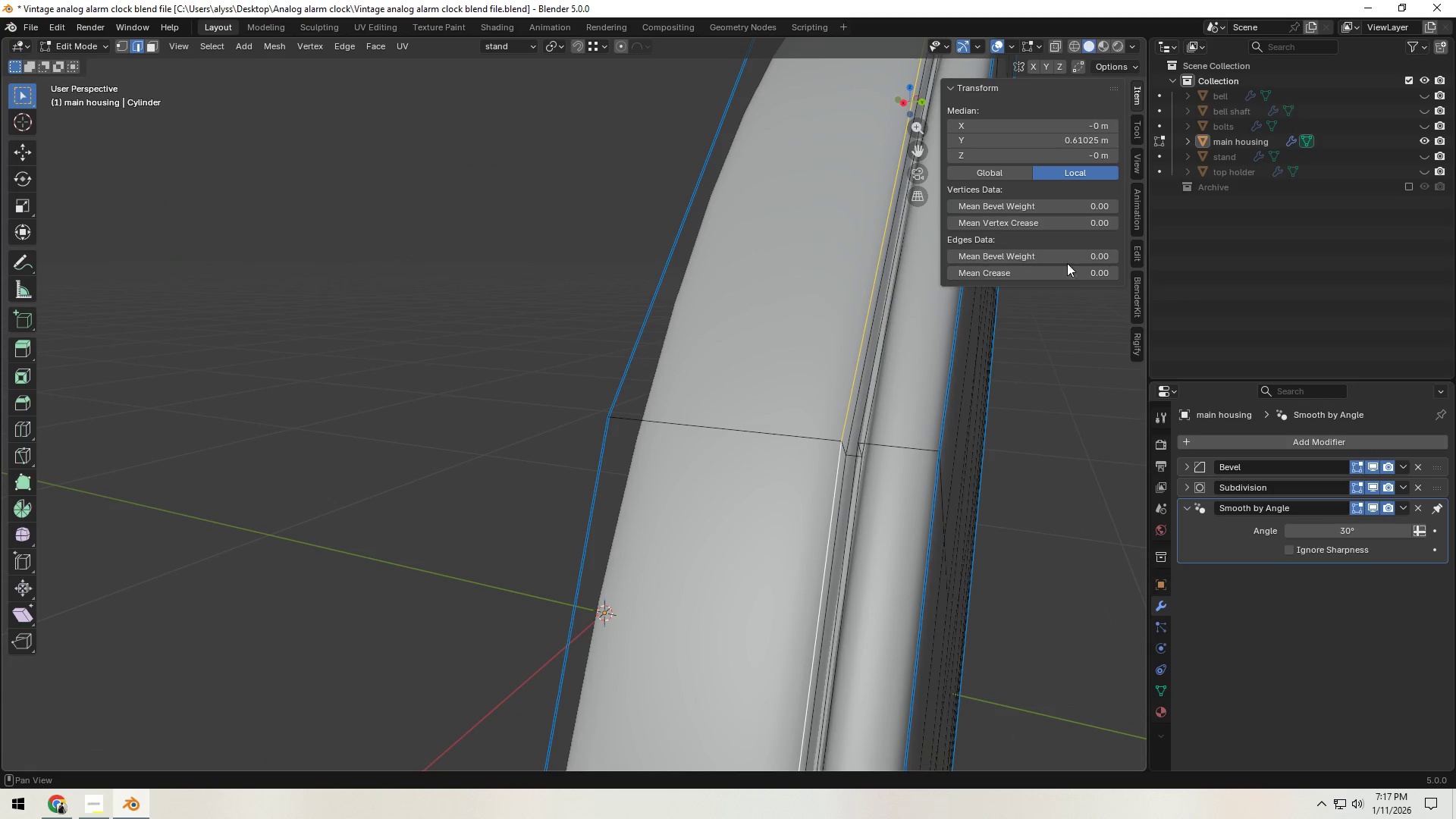 
key(Control+ControlLeft)
 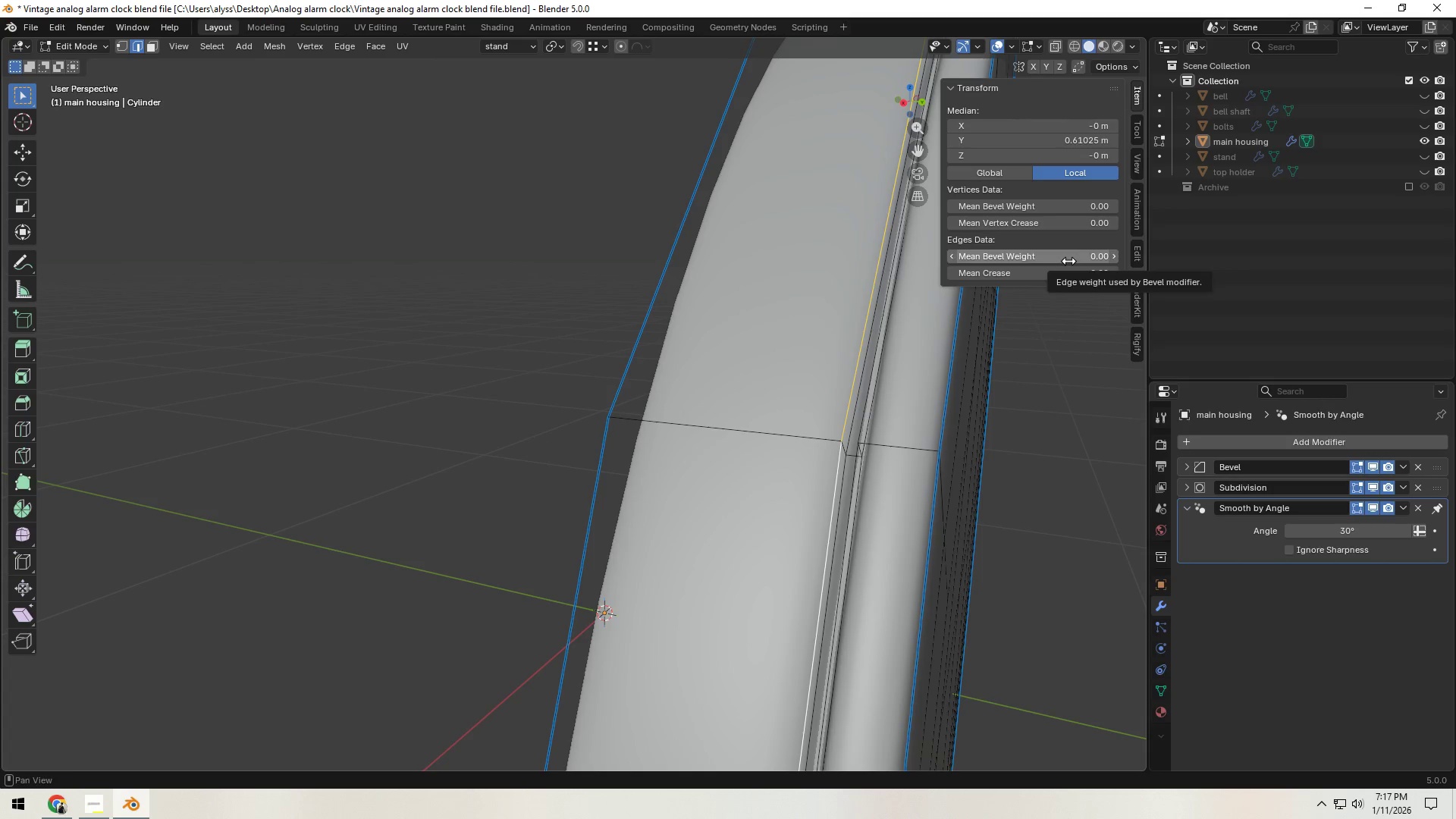 
left_click_drag(start_coordinate=[1068, 261], to_coordinate=[1097, 271])
 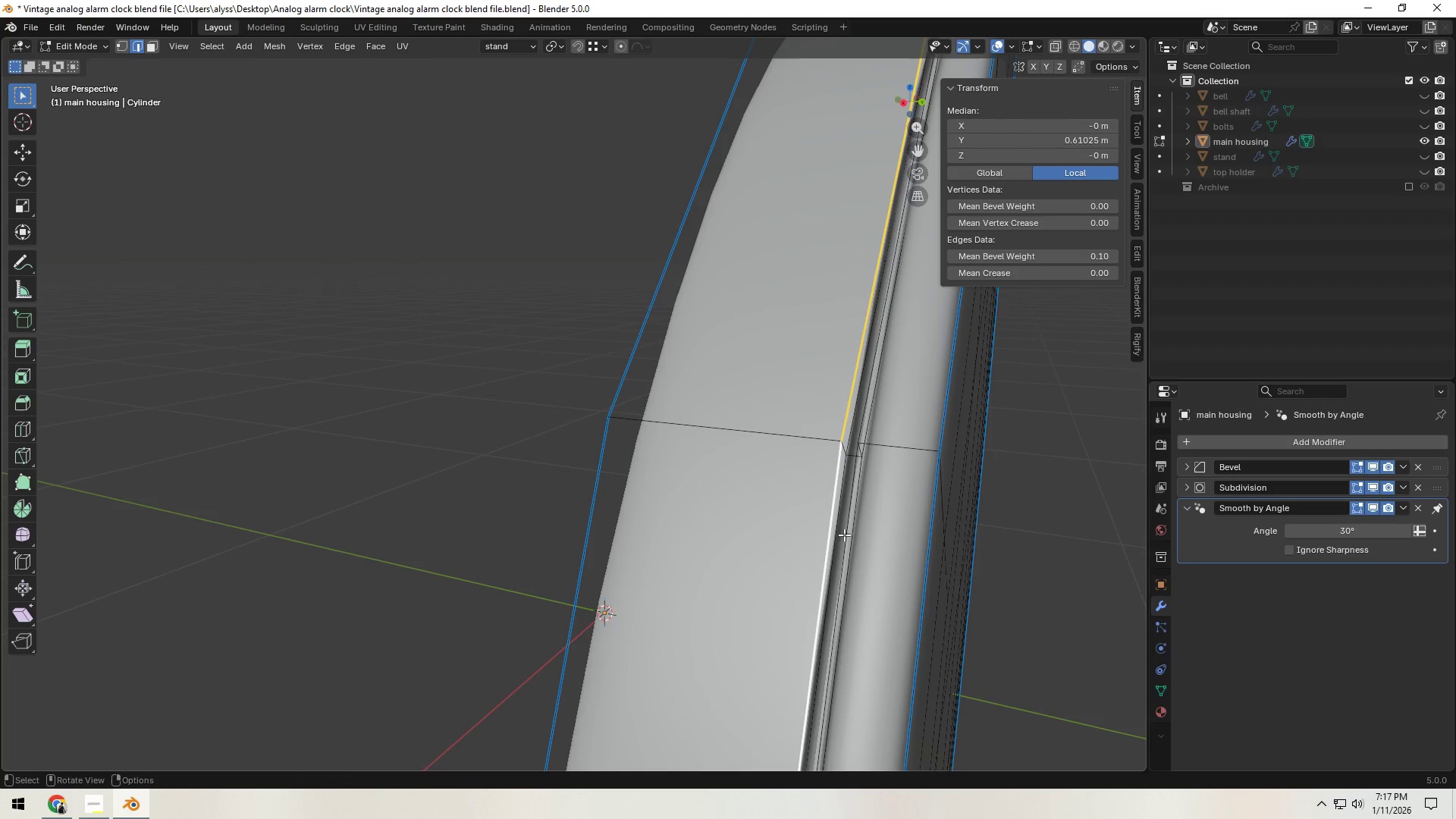 
hold_key(key=ControlLeft, duration=1.5)
 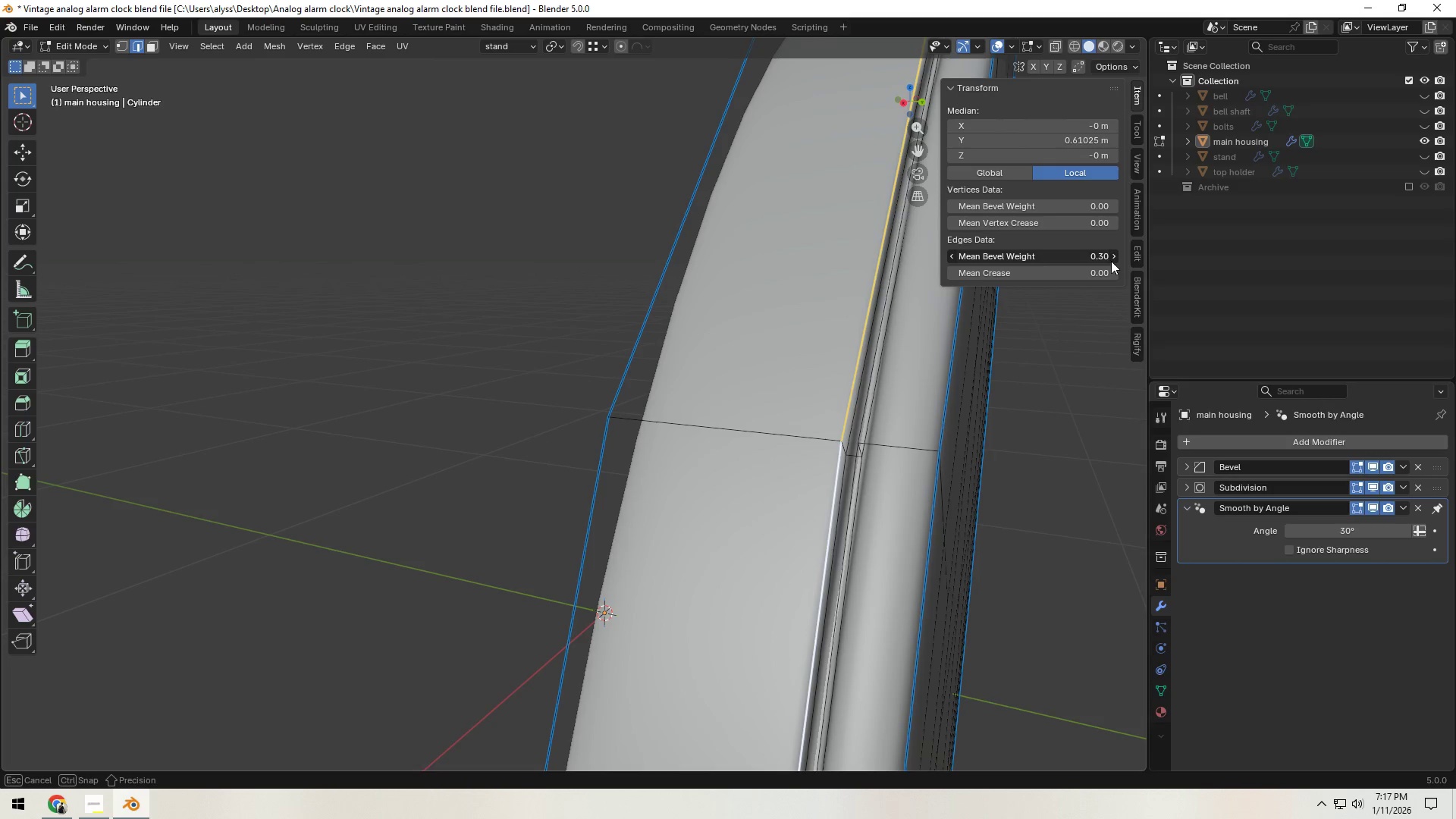 
hold_key(key=ControlLeft, duration=1.52)
 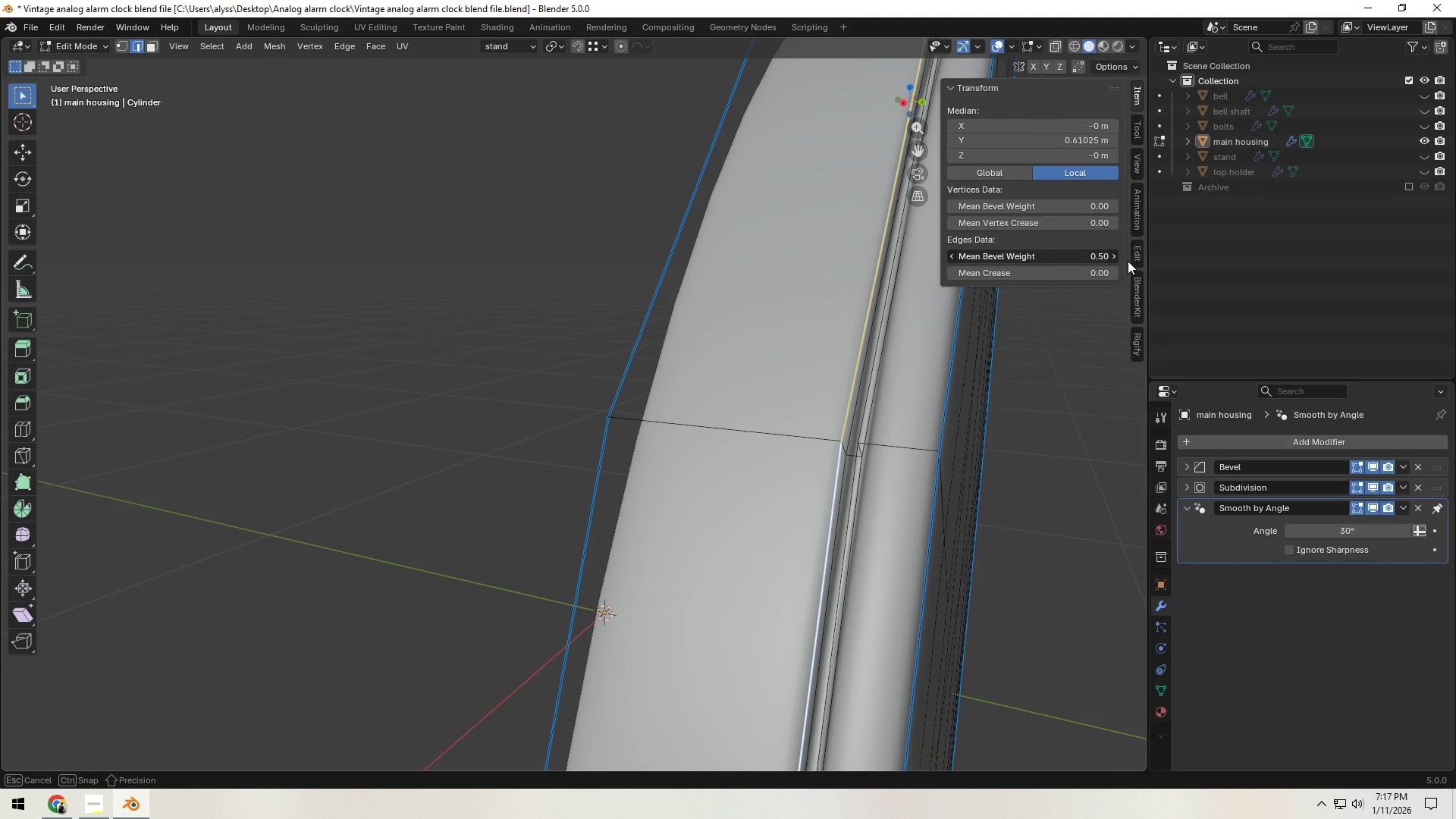 
hold_key(key=ControlLeft, duration=1.52)
 